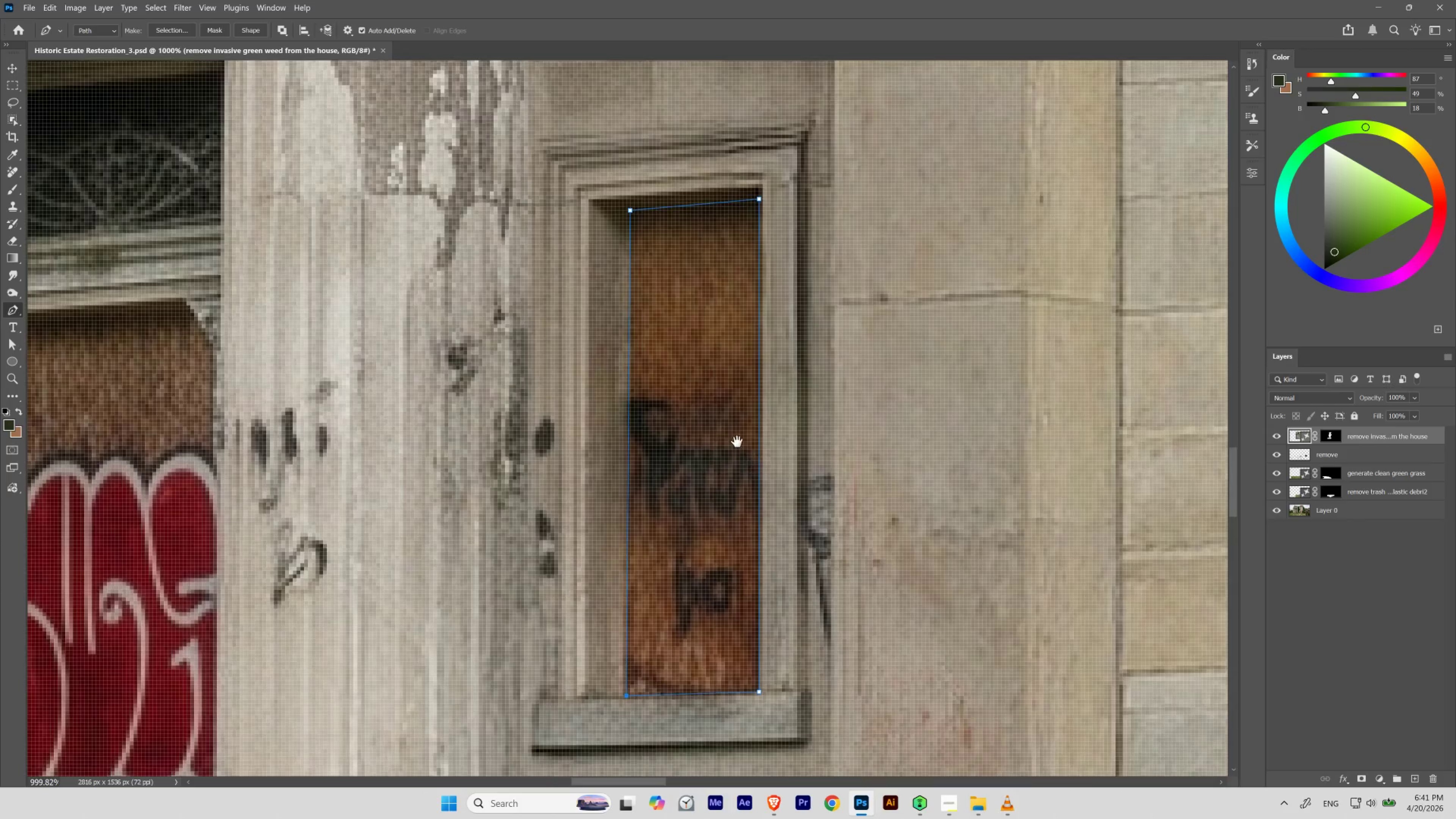 
hold_key(key=Space, duration=0.55)
 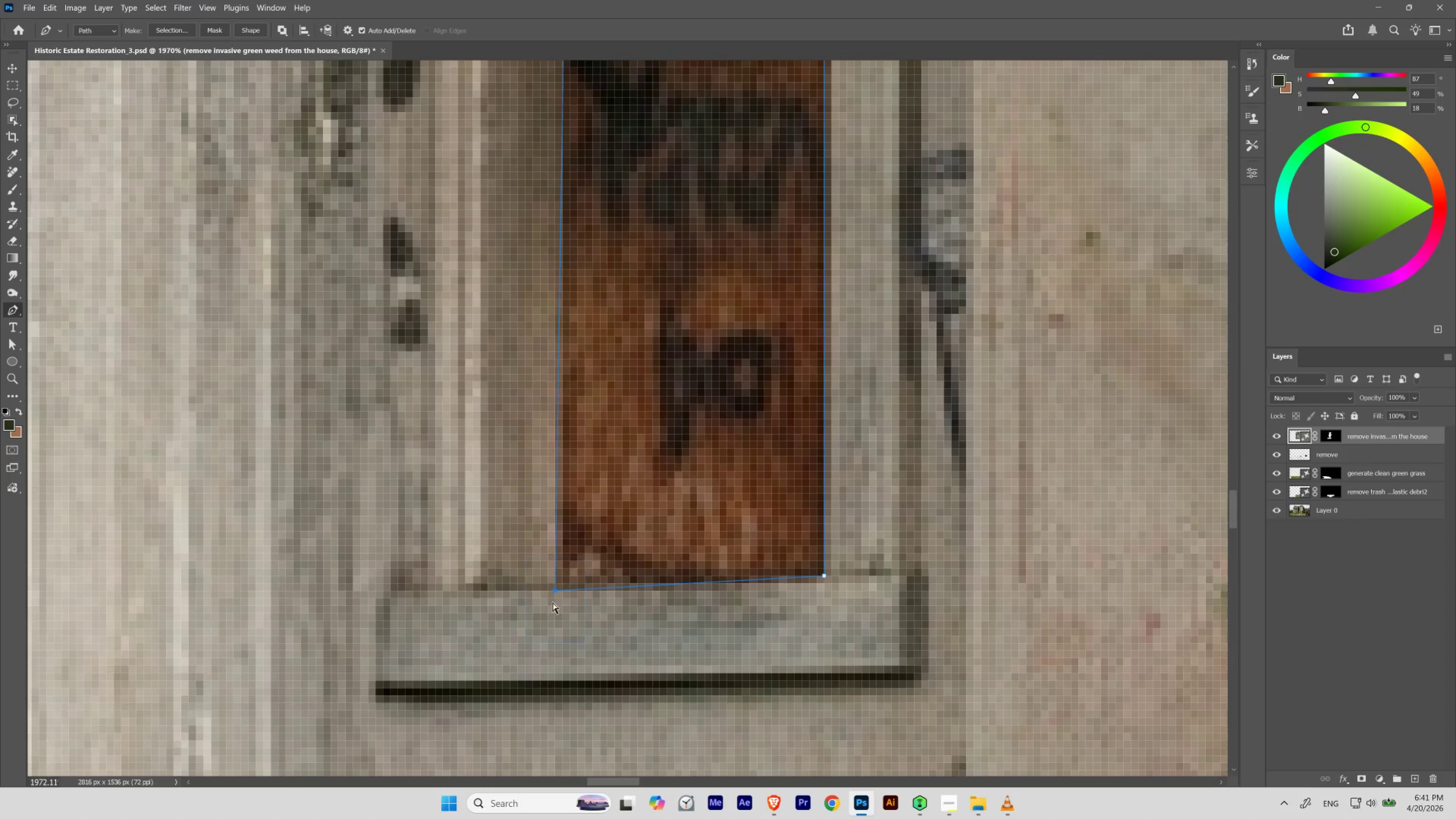 
left_click_drag(start_coordinate=[566, 574], to_coordinate=[594, 612])
 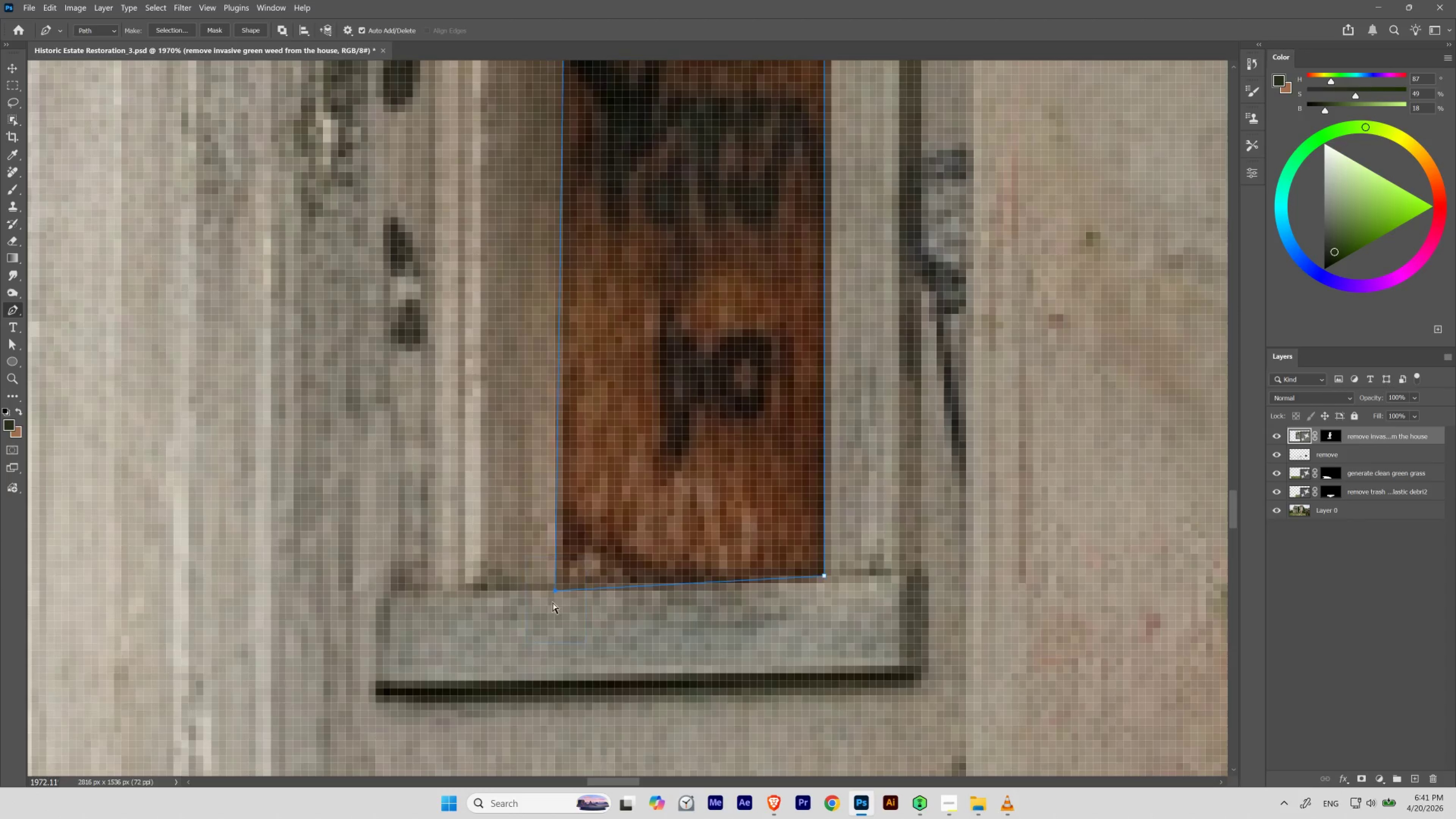 
hold_key(key=Space, duration=2.59)
 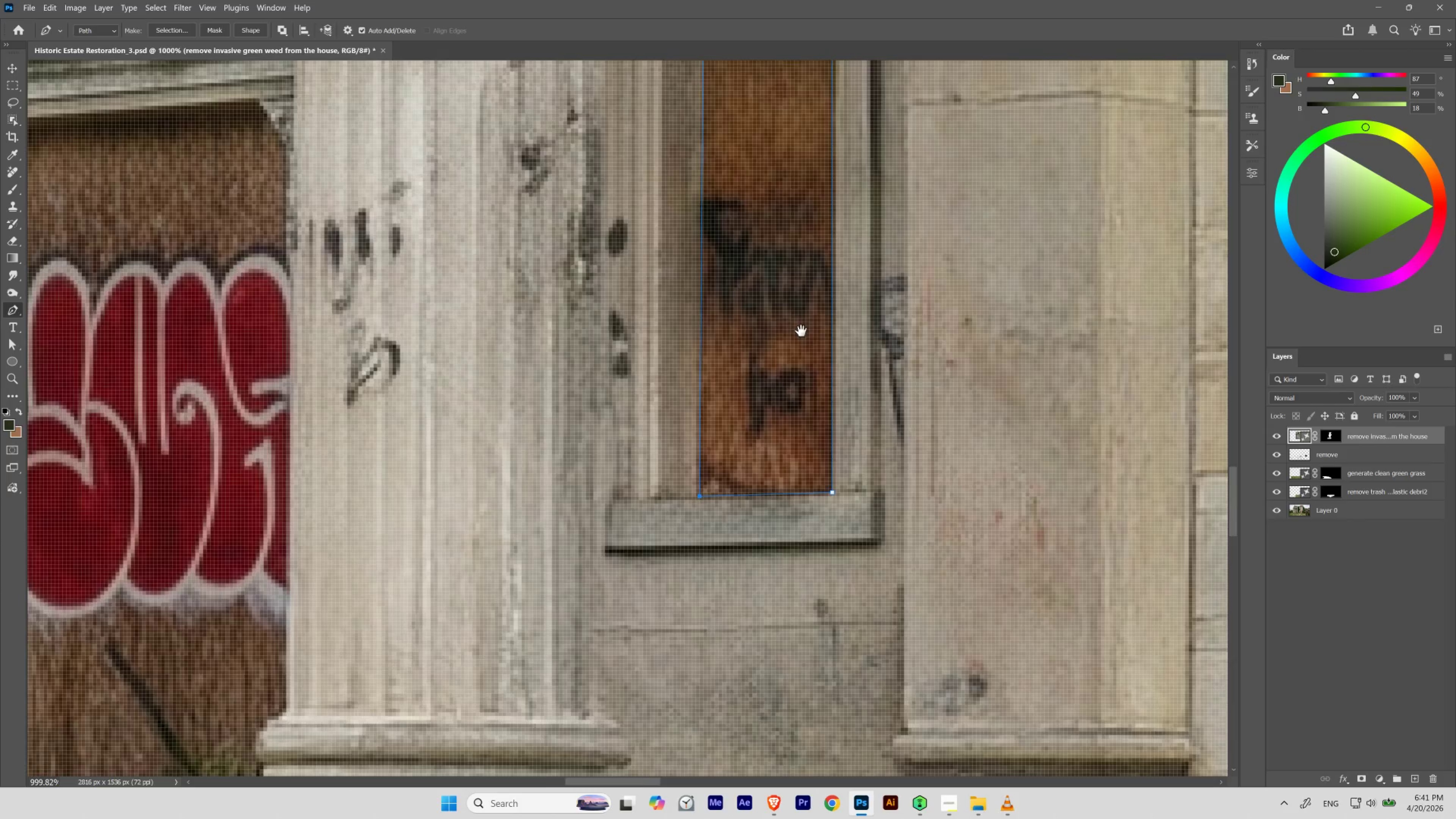 
left_click_drag(start_coordinate=[555, 590], to_coordinate=[560, 583])
 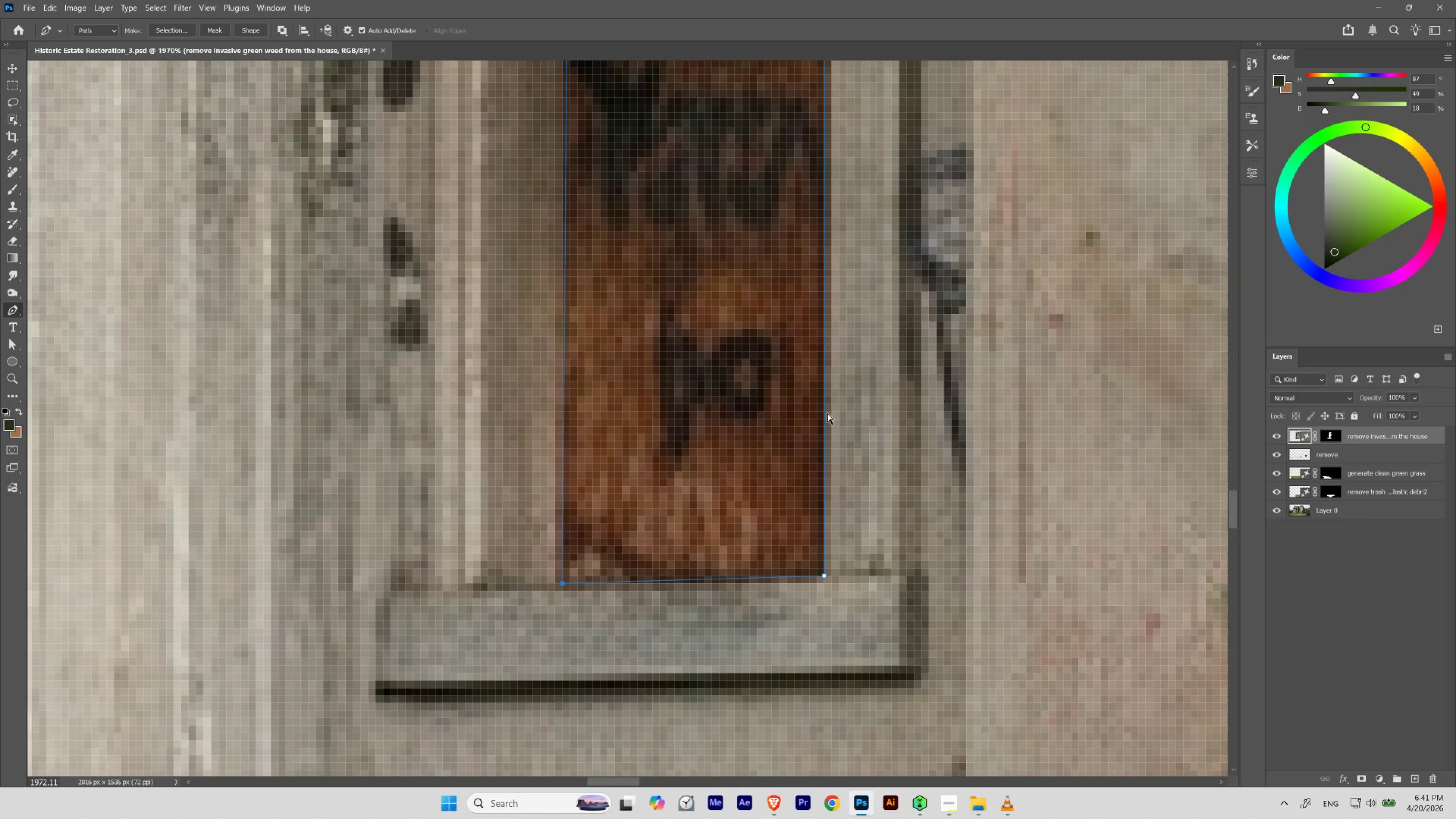 
hold_key(key=Space, duration=2.11)
 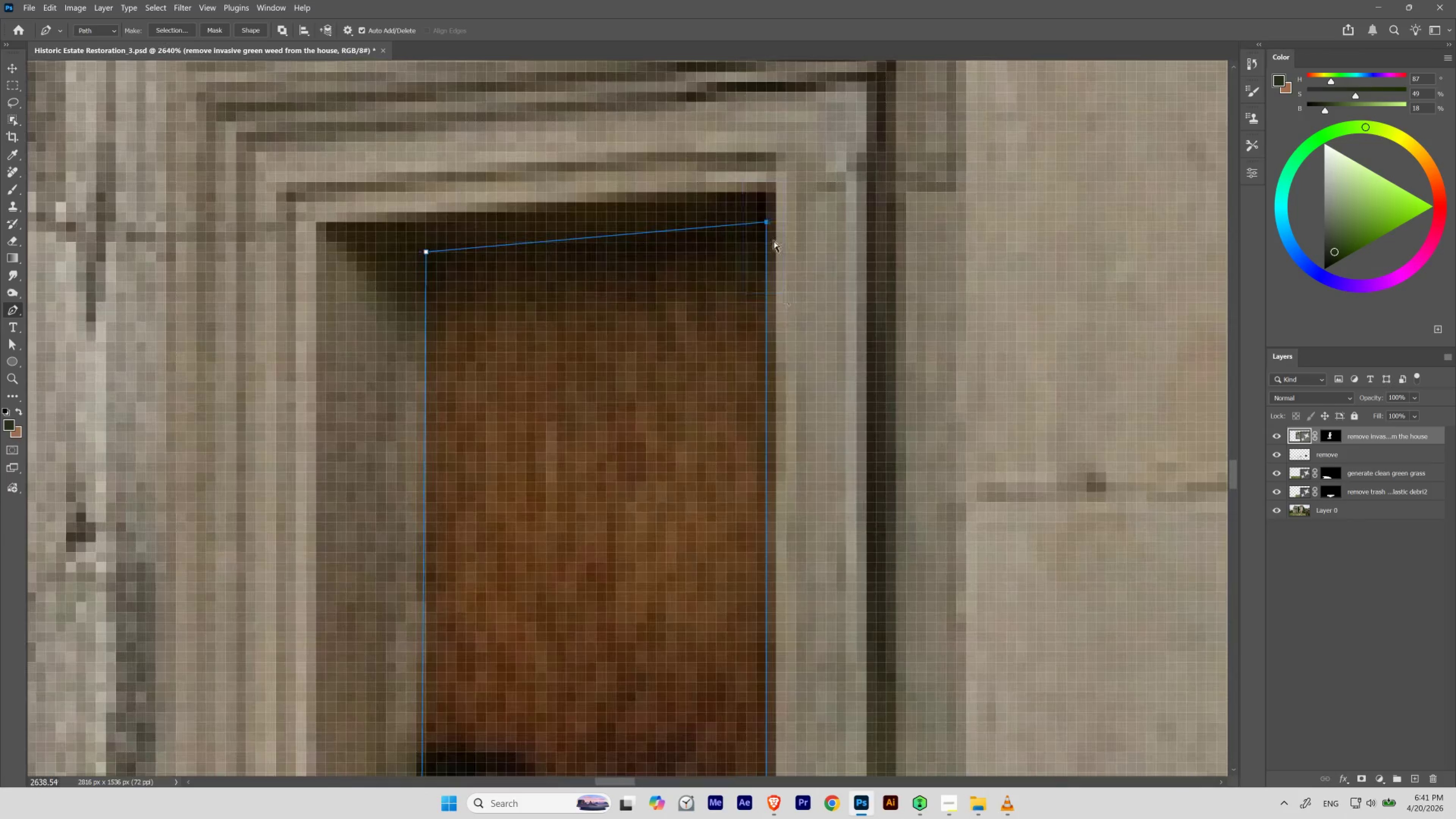 
left_click_drag(start_coordinate=[841, 407], to_coordinate=[807, 431])
 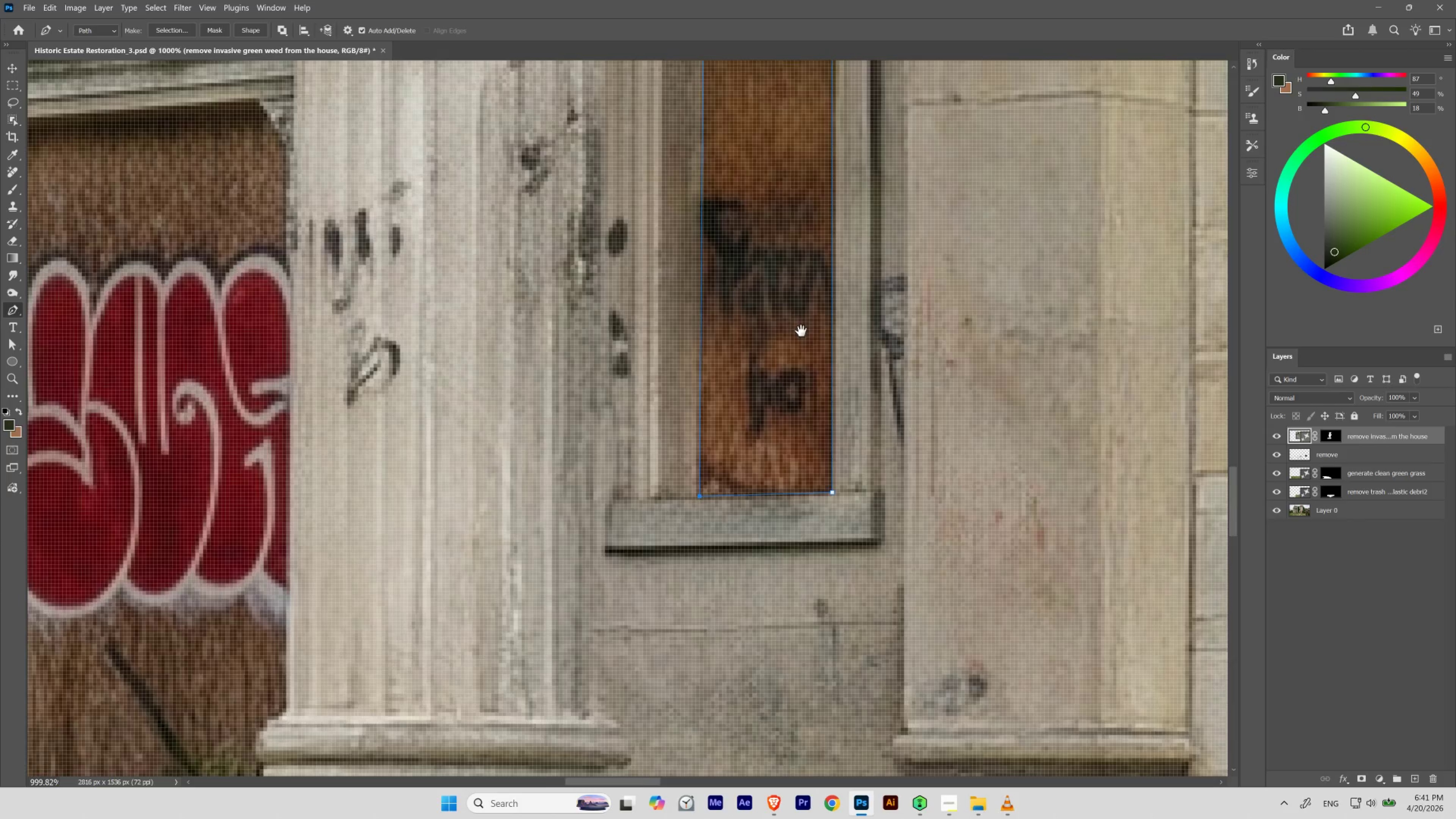 
left_click_drag(start_coordinate=[826, 262], to_coordinate=[753, 462])
 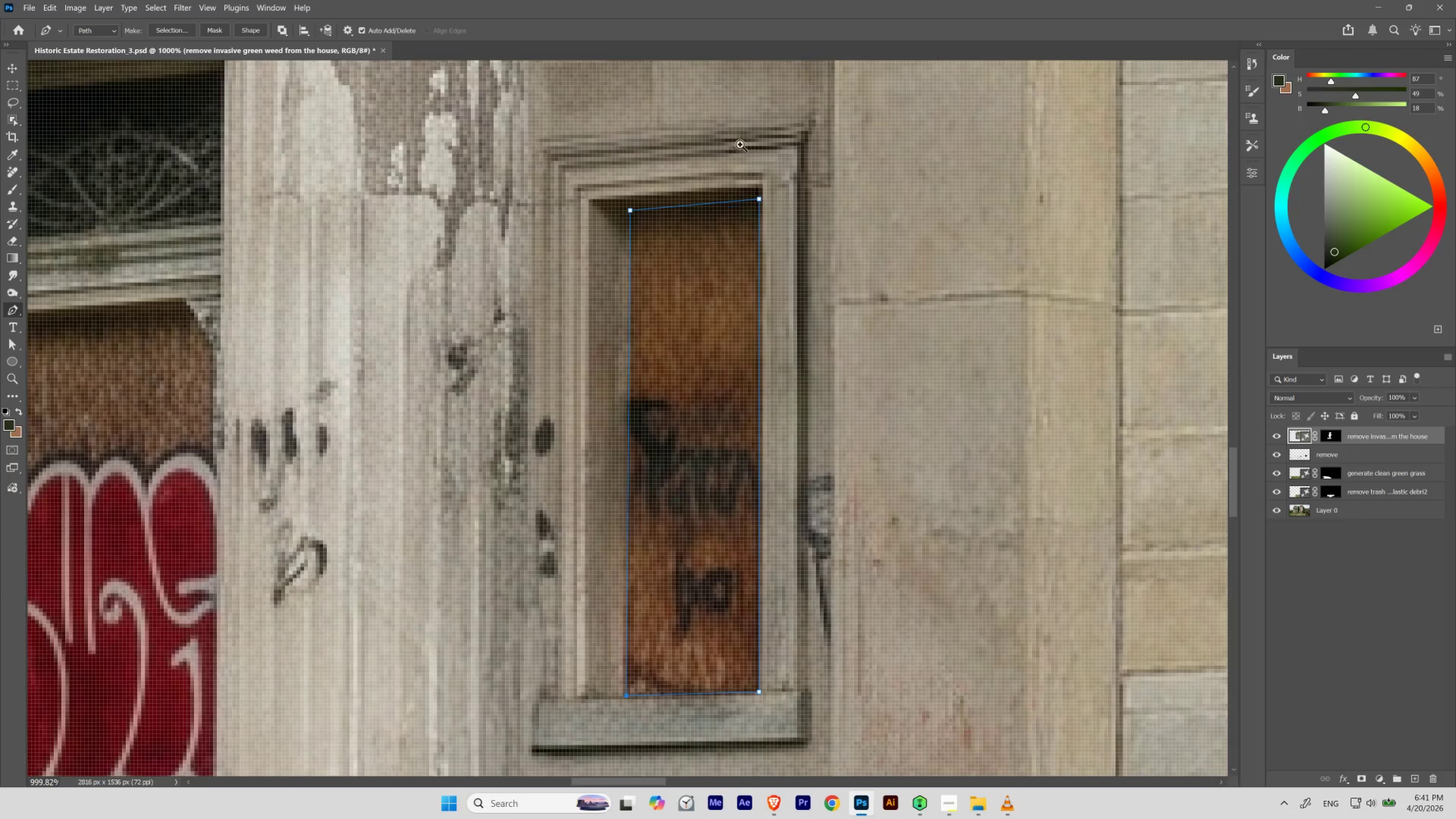 
hold_key(key=ControlLeft, duration=5.76)
left_click_drag(start_coordinate=[755, 185], to_coordinate=[789, 239])
 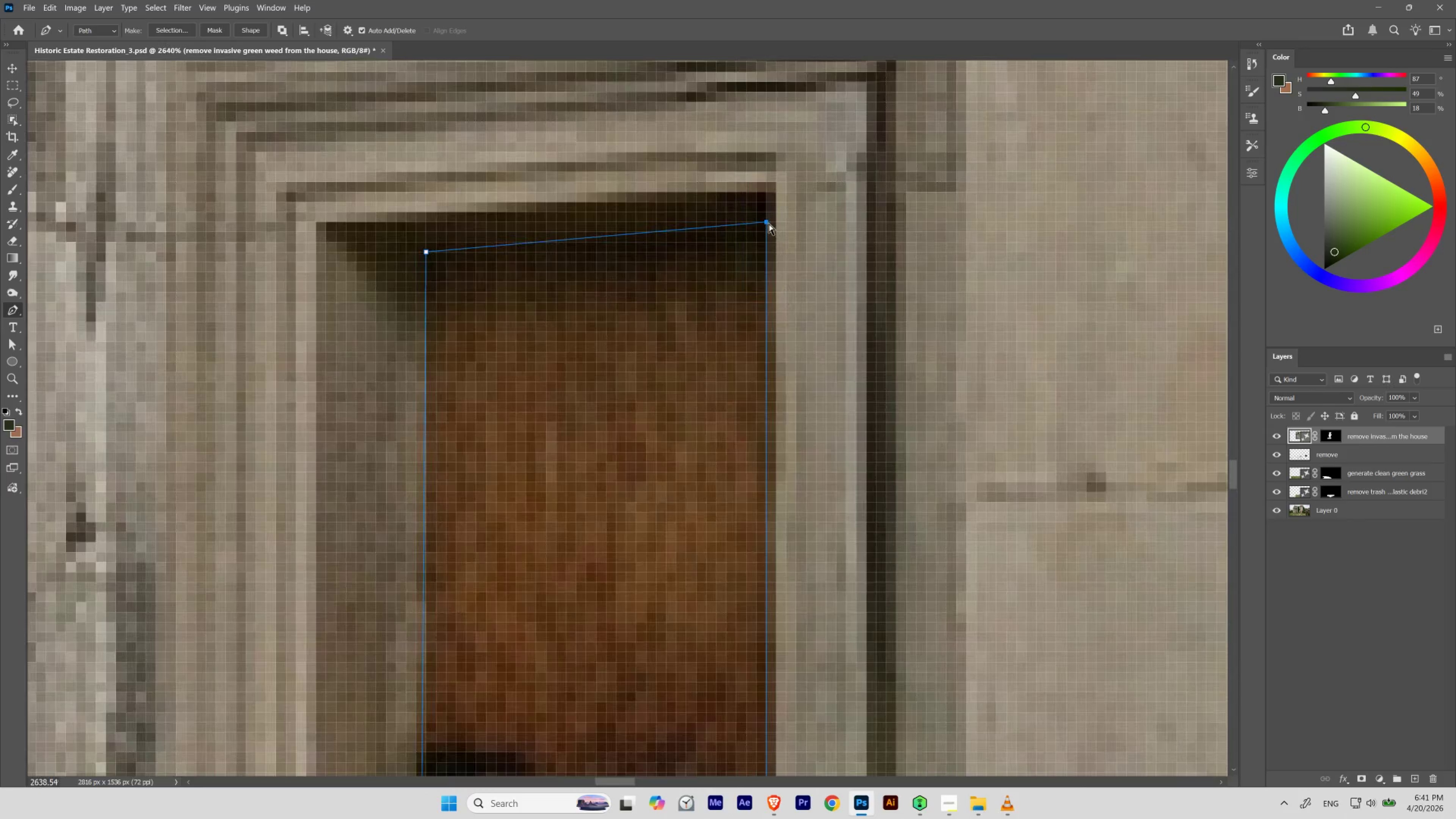 
left_click_drag(start_coordinate=[767, 222], to_coordinate=[773, 213])
 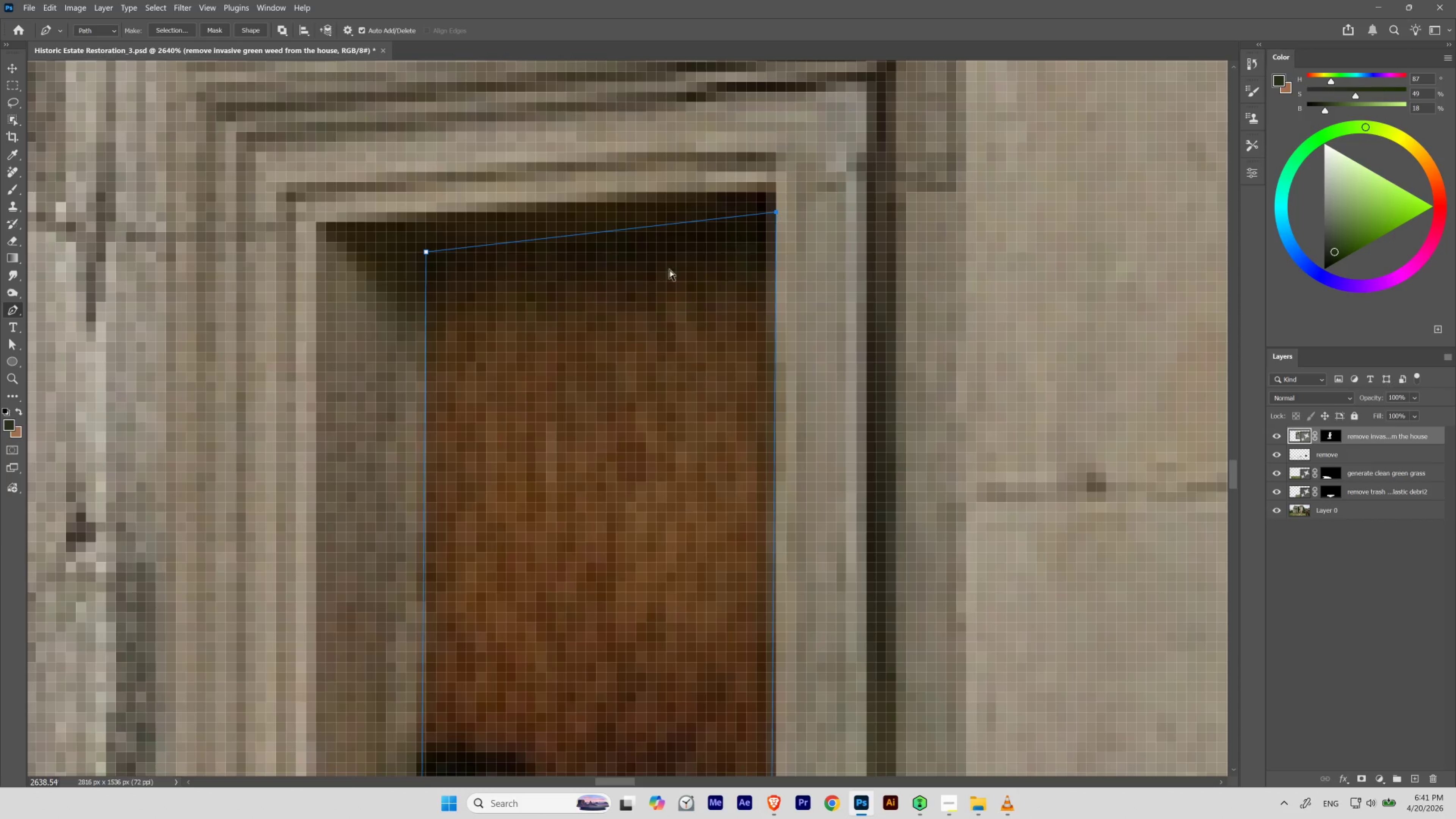 
hold_key(key=Space, duration=1.53)
 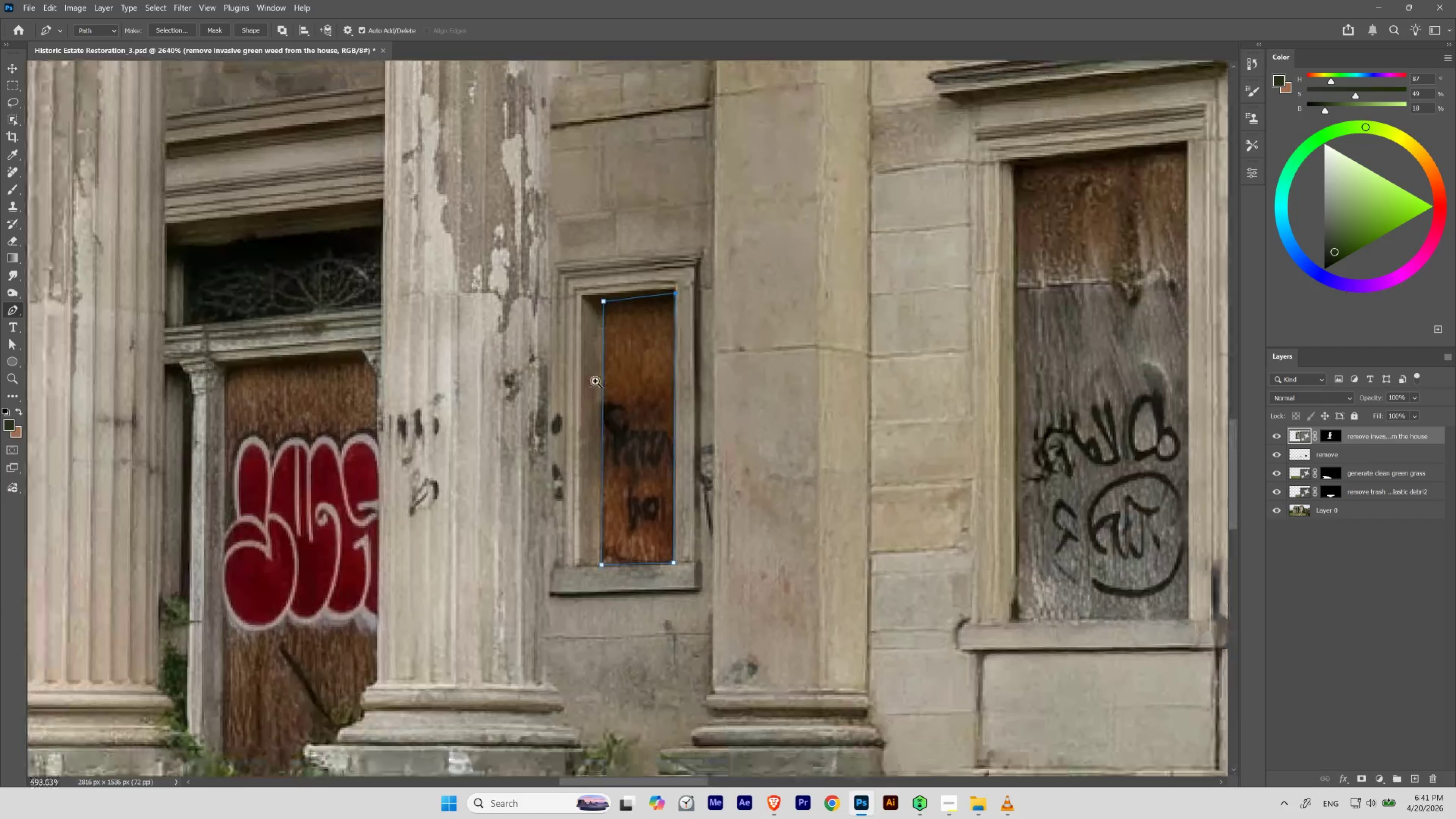 
left_click_drag(start_coordinate=[649, 314], to_coordinate=[595, 382])
 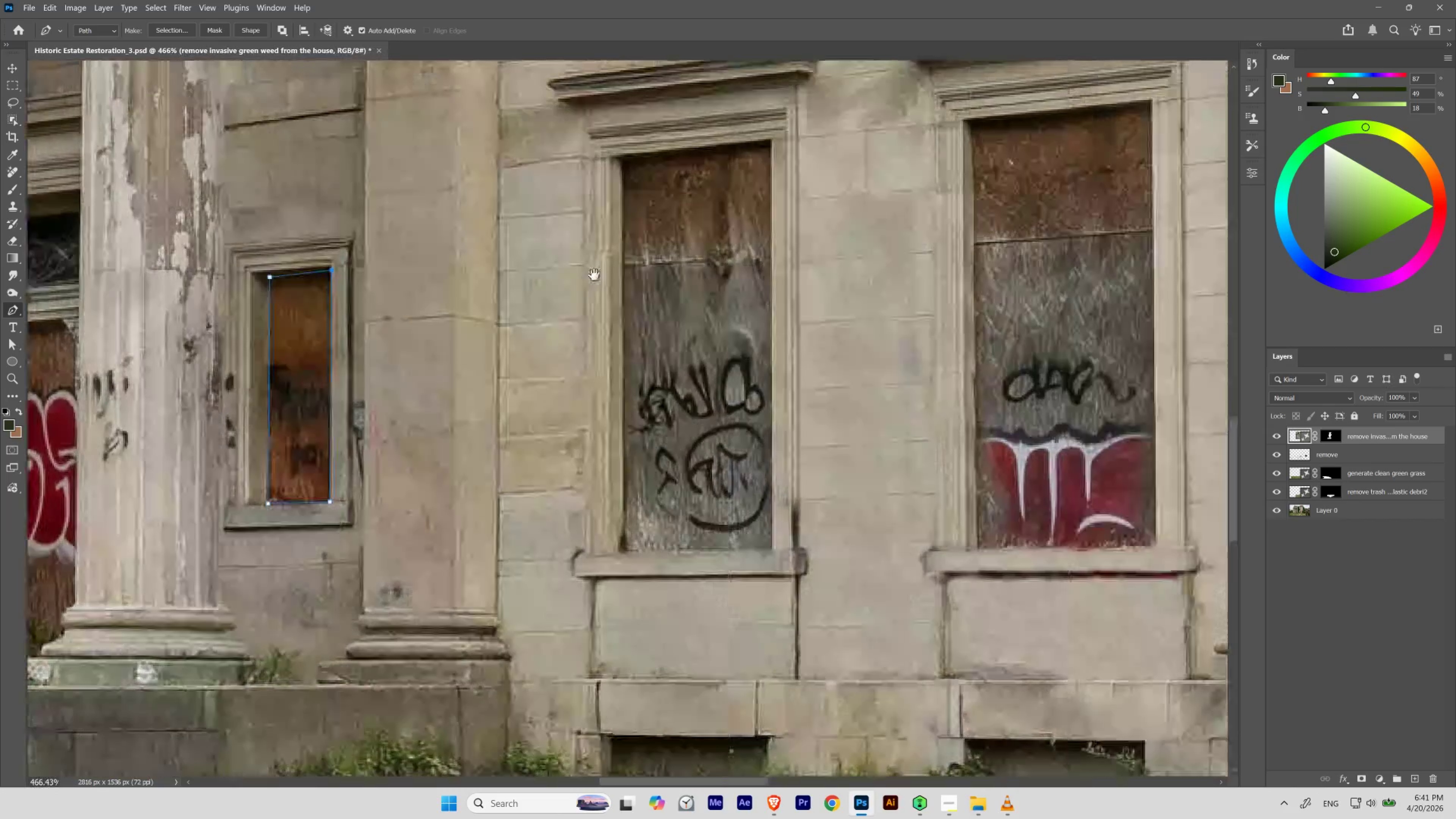 
hold_key(key=Space, duration=1.52)
 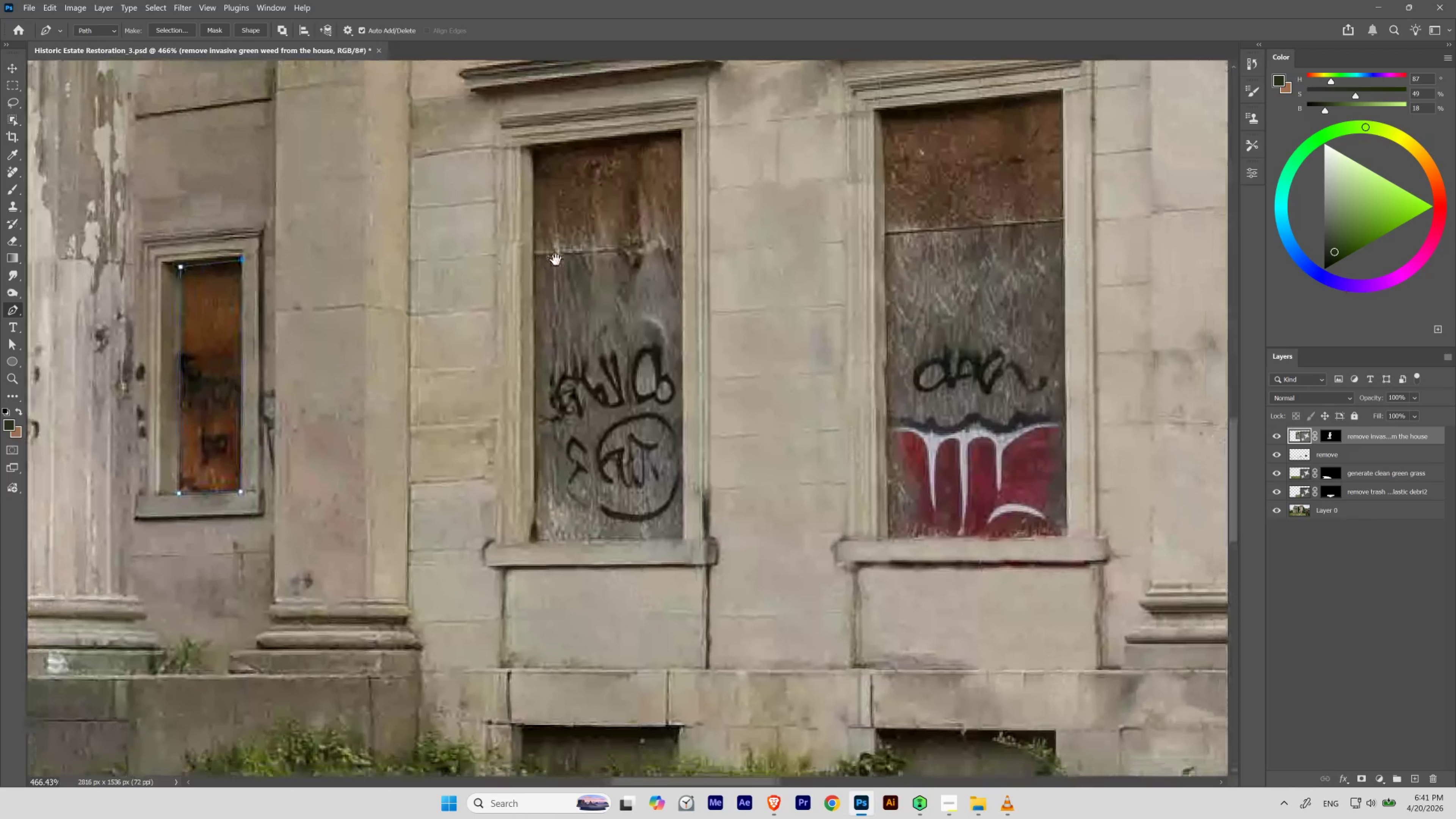 
left_click_drag(start_coordinate=[985, 296], to_coordinate=[552, 261])
 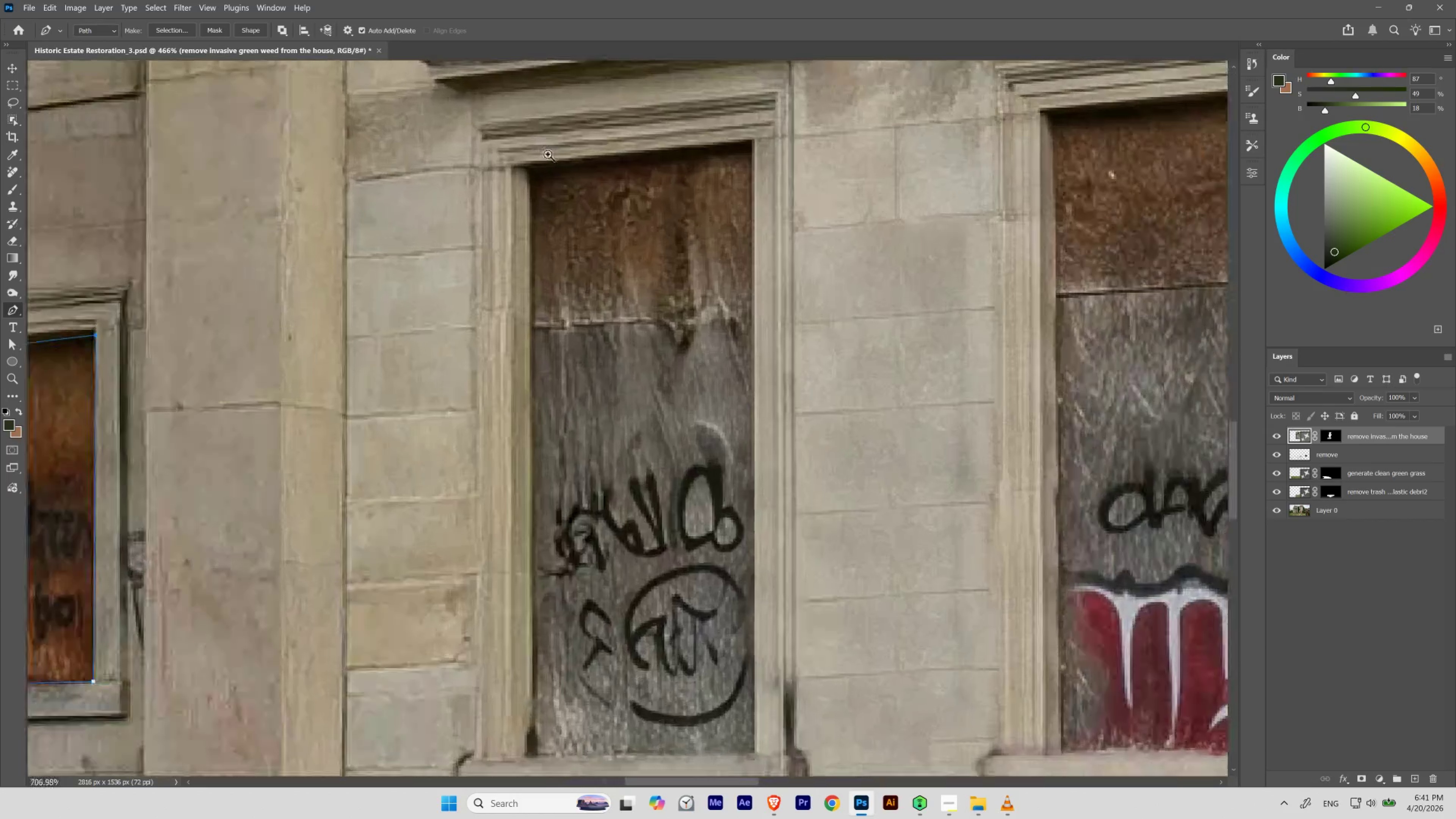 
hold_key(key=Space, duration=3.05)
 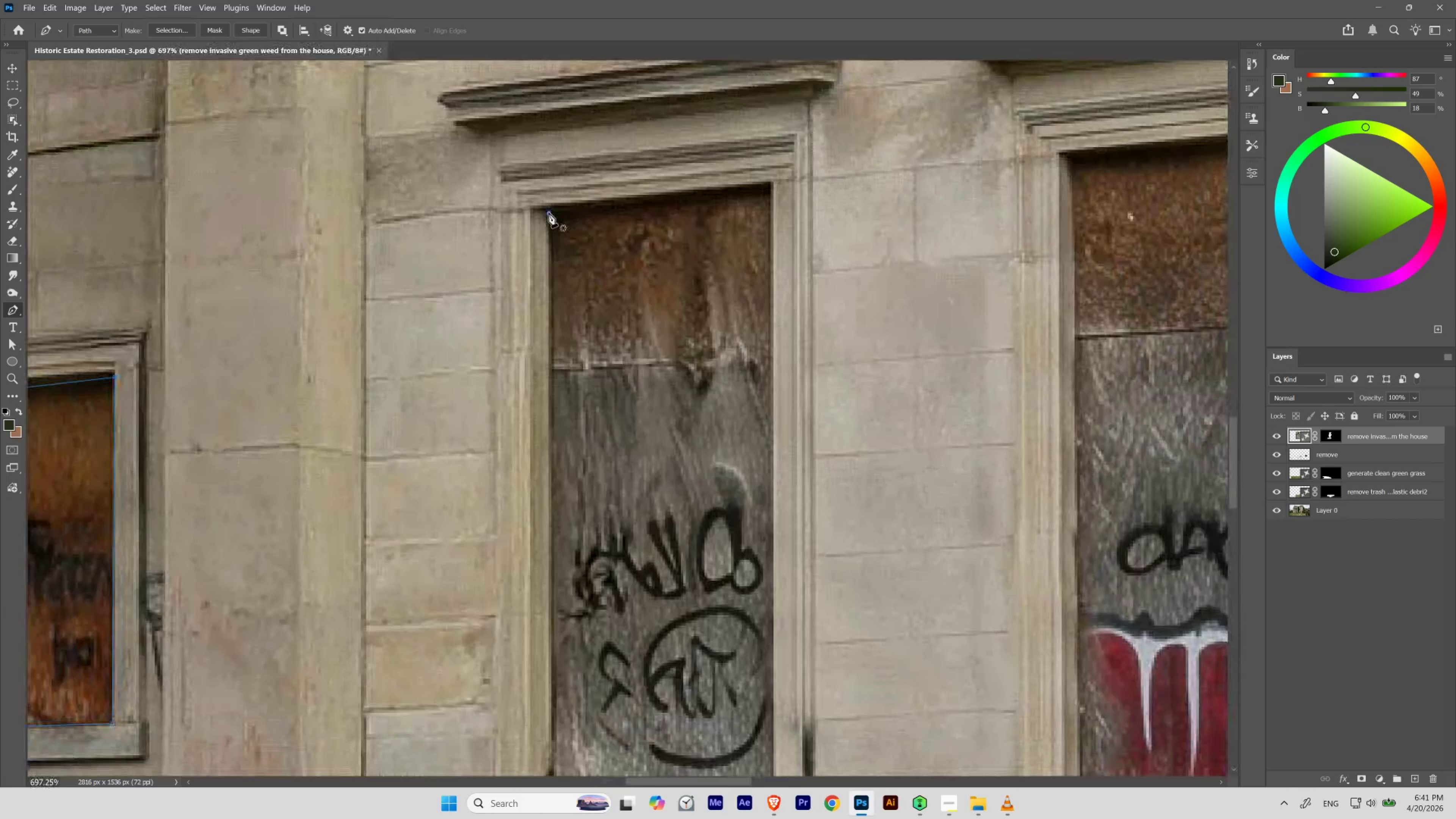 
hold_key(key=ControlLeft, duration=1.05)
left_click_drag(start_coordinate=[528, 111], to_coordinate=[560, 180])
 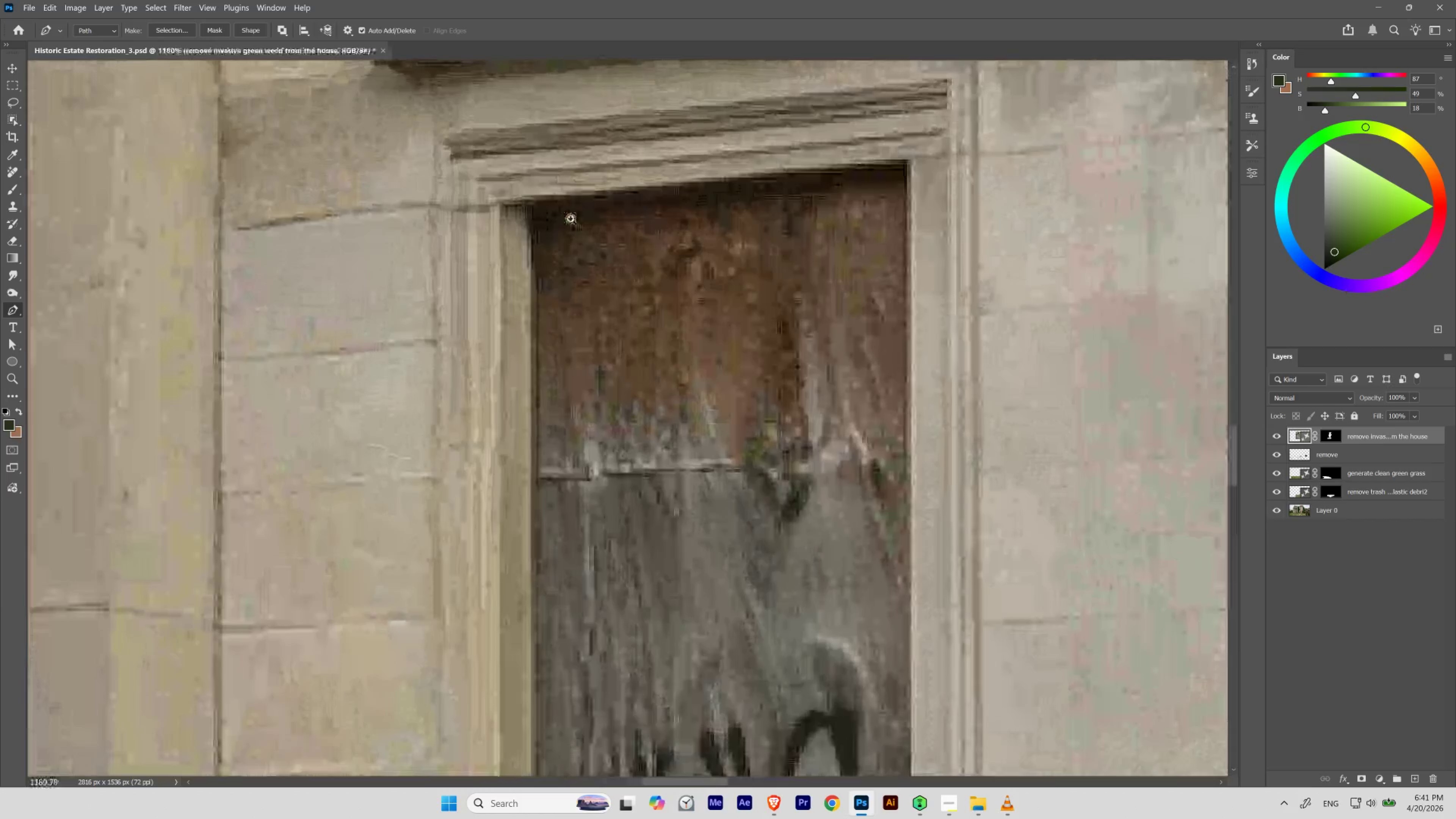 
hold_key(key=ControlLeft, duration=0.98)
left_click_drag(start_coordinate=[574, 214], to_coordinate=[549, 230])
 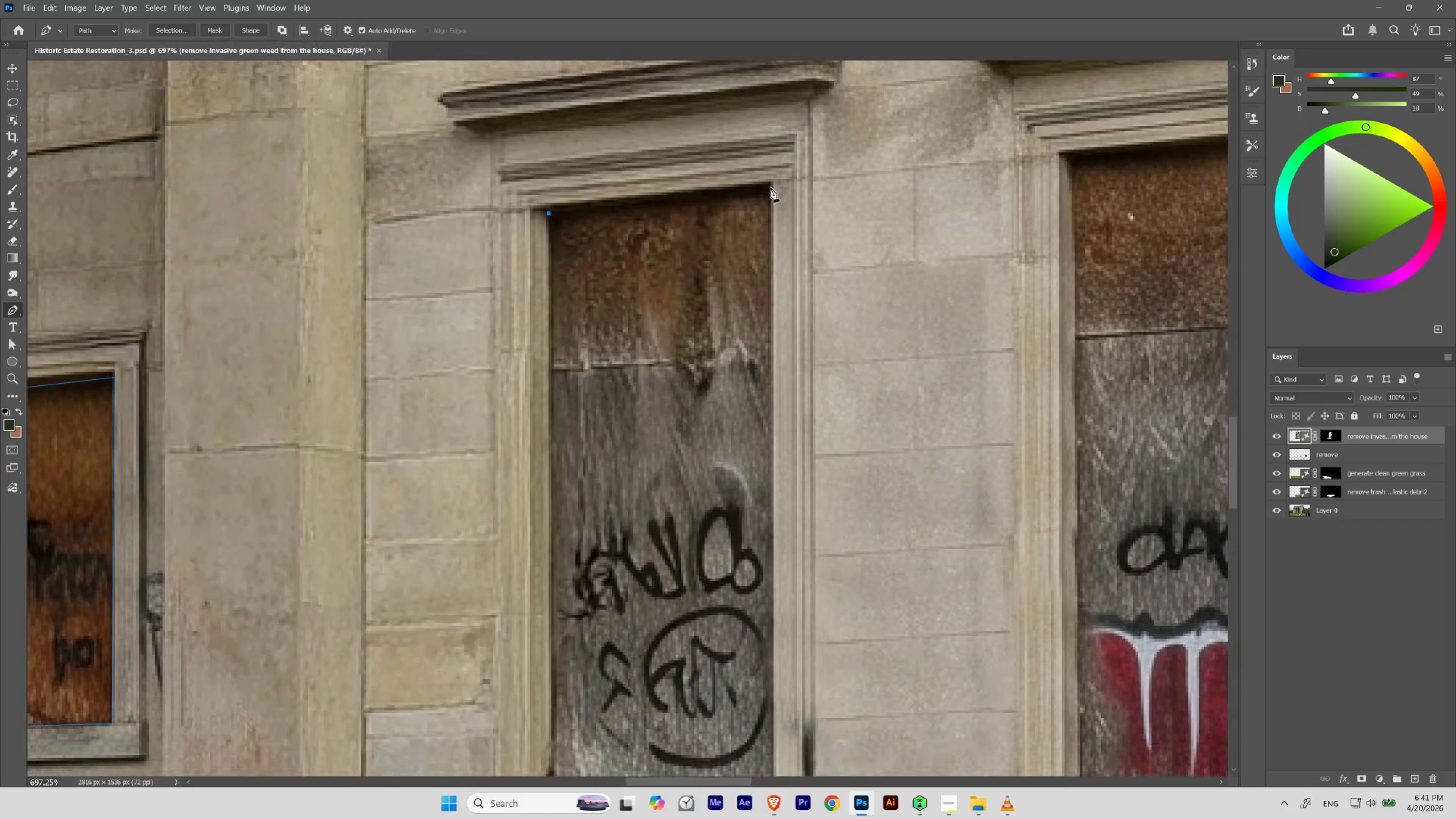 
hold_key(key=Space, duration=0.81)
 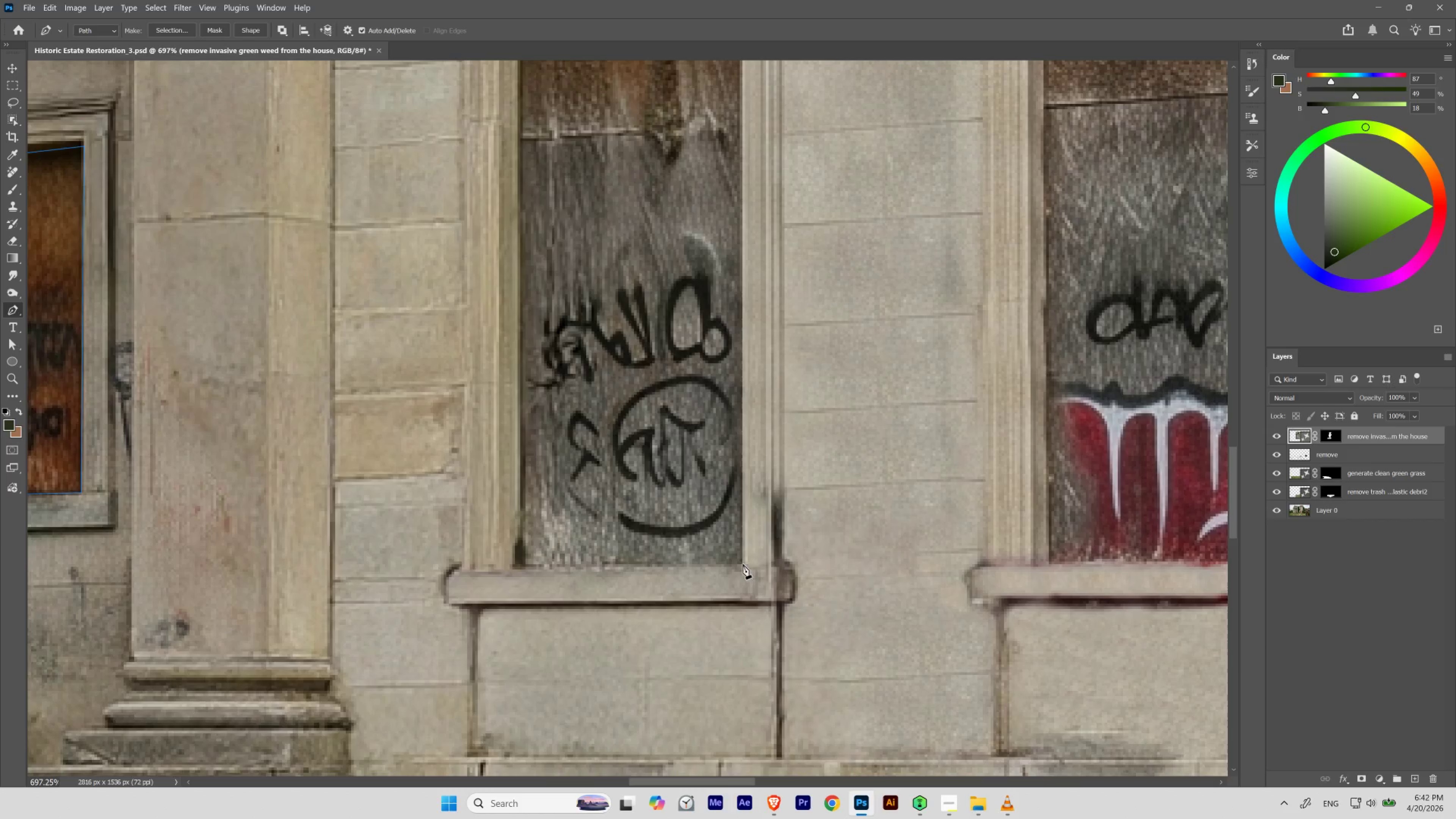 
left_click_drag(start_coordinate=[719, 505], to_coordinate=[688, 274])
 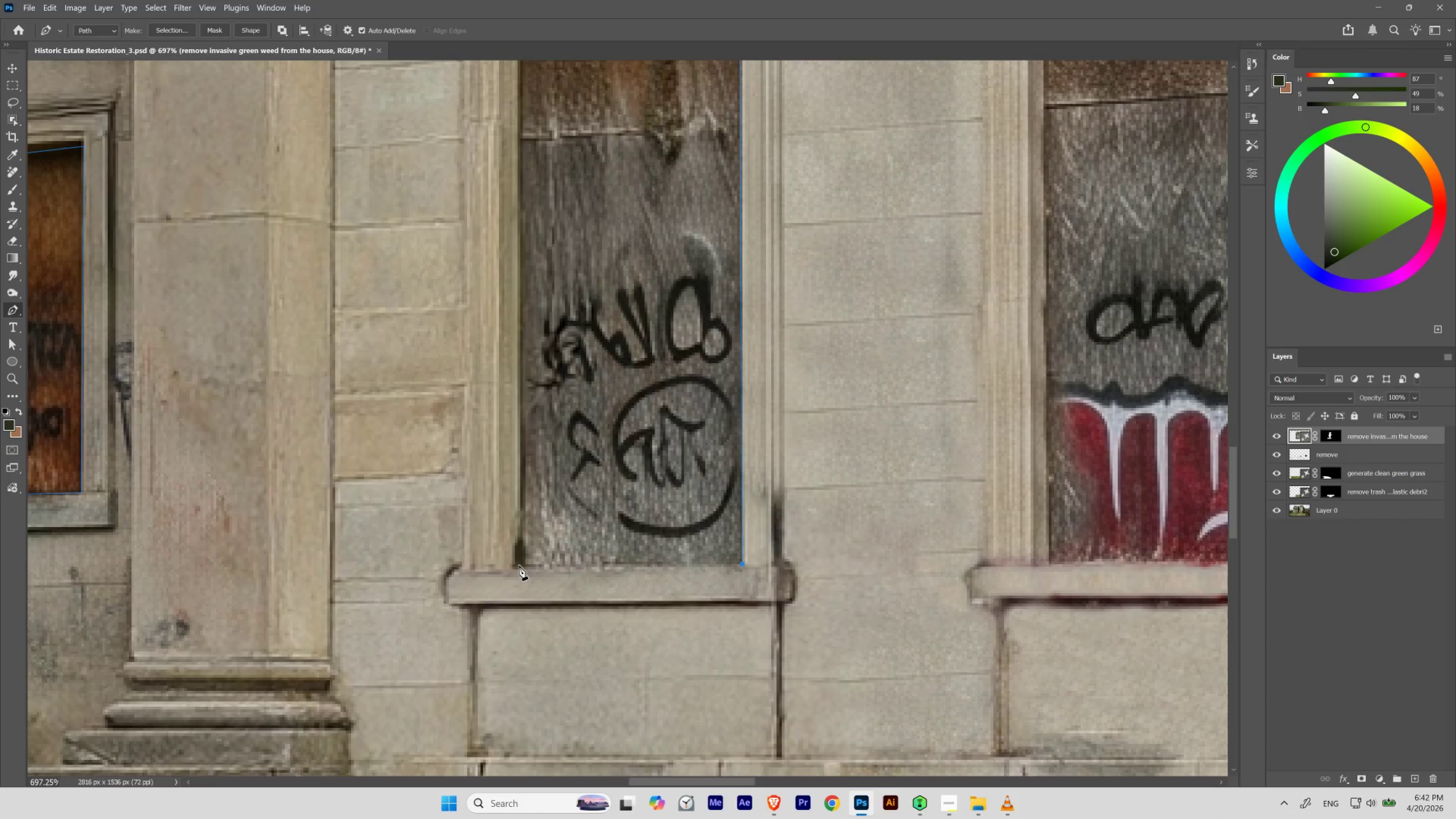 
hold_key(key=Space, duration=0.69)
 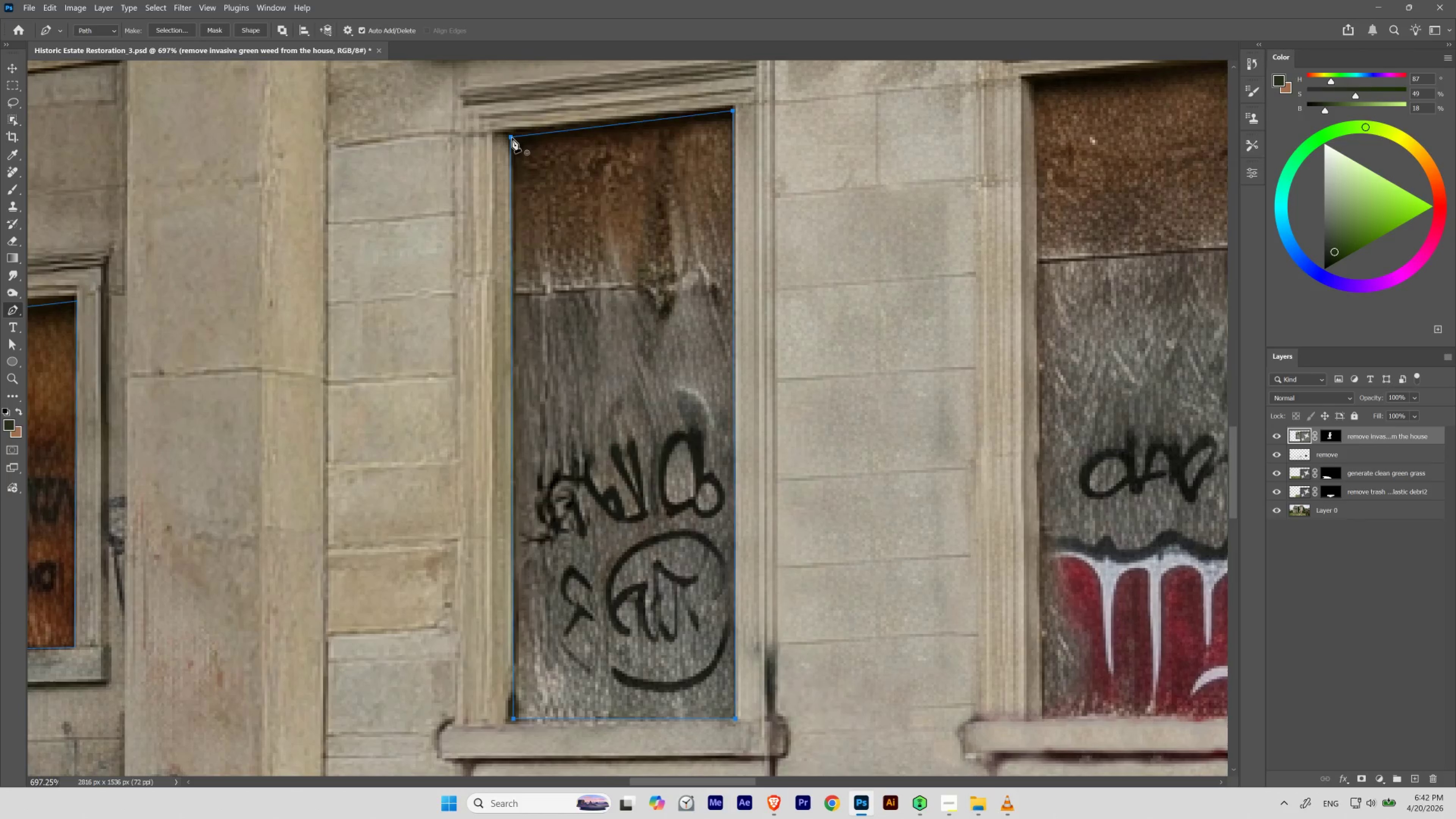 
left_click_drag(start_coordinate=[524, 305], to_coordinate=[512, 138])
 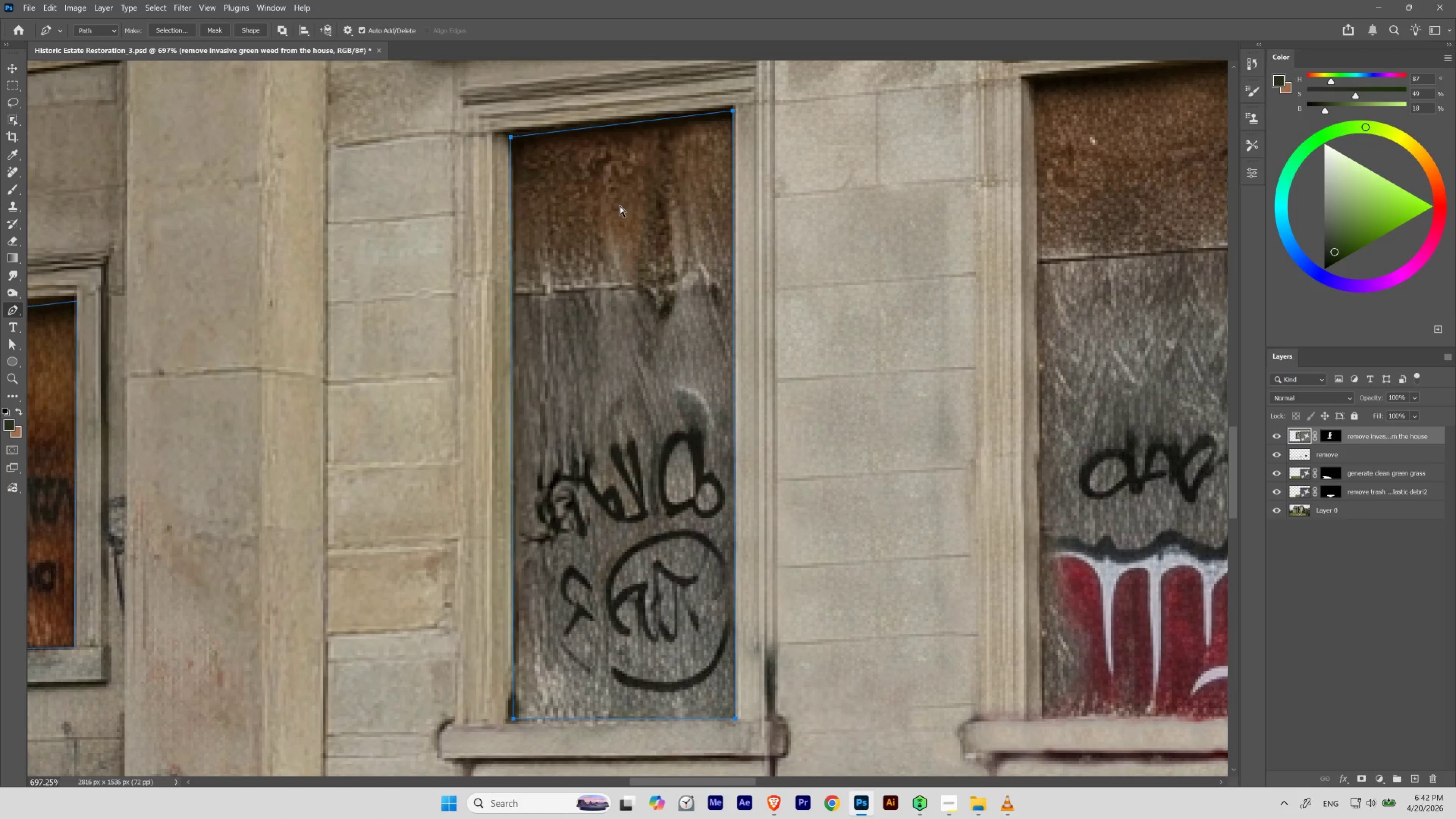 
hold_key(key=ControlLeft, duration=1.26)
 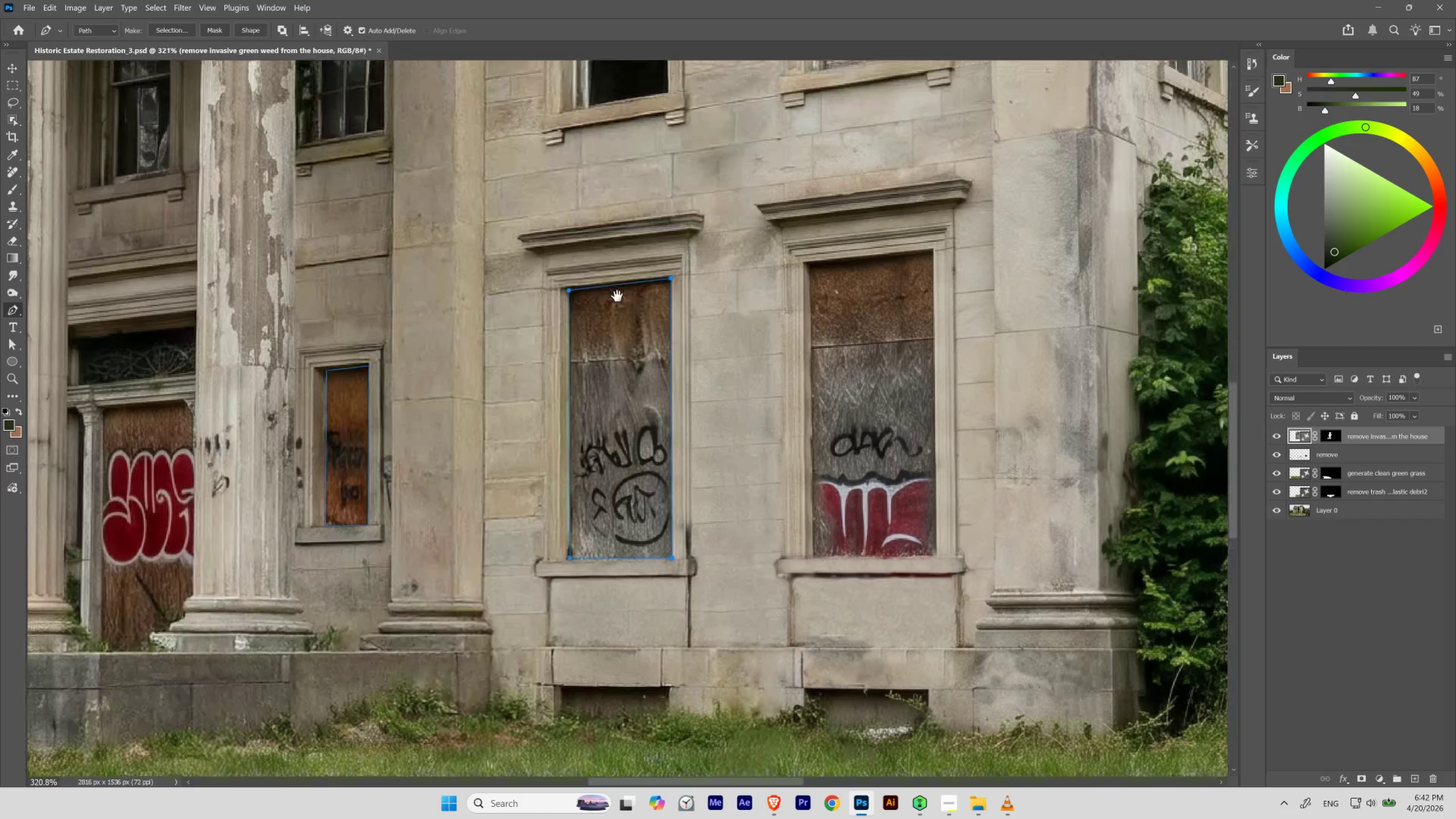 
hold_key(key=Space, duration=1.75)
 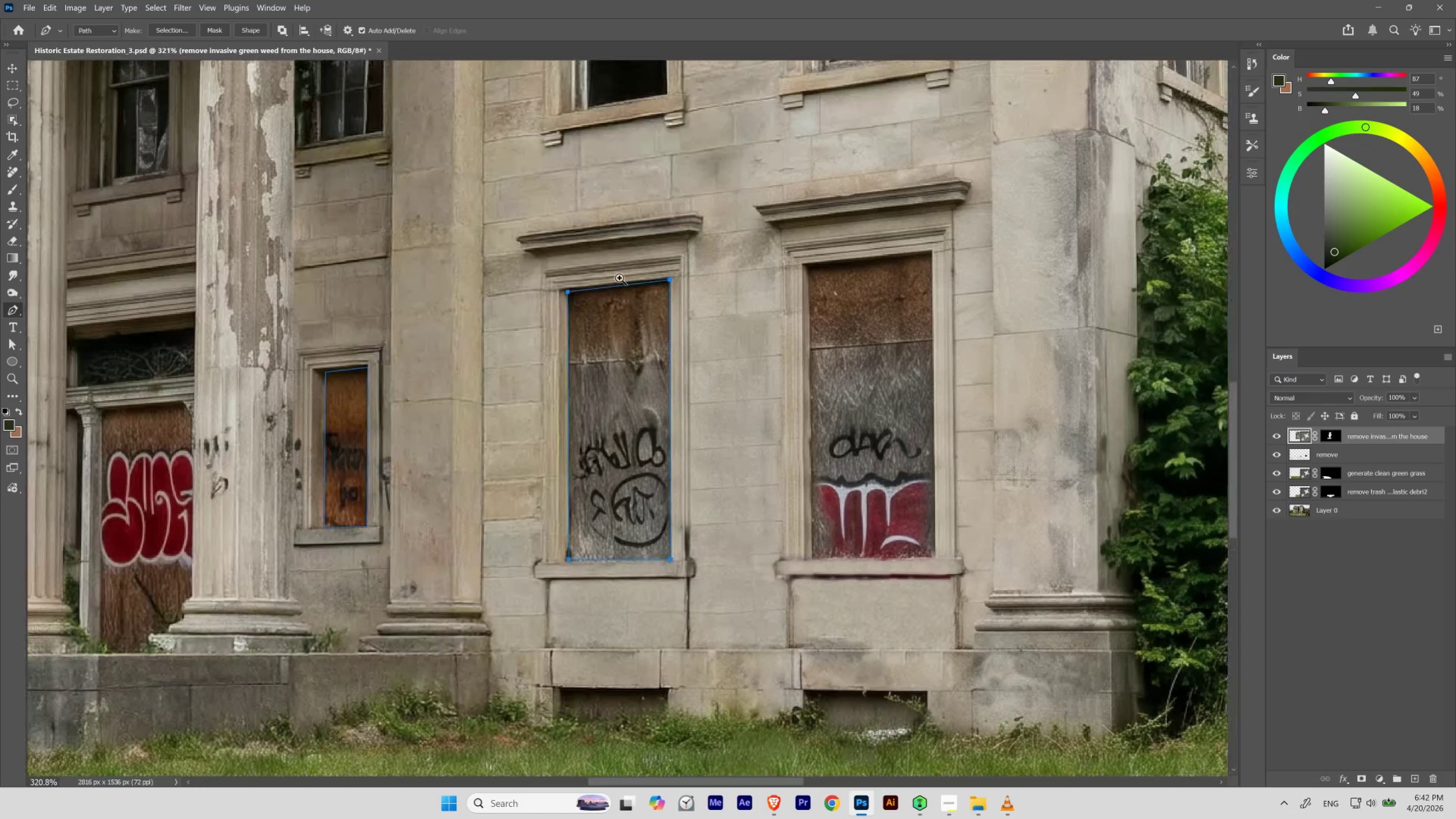 
left_click_drag(start_coordinate=[622, 186], to_coordinate=[594, 217])
 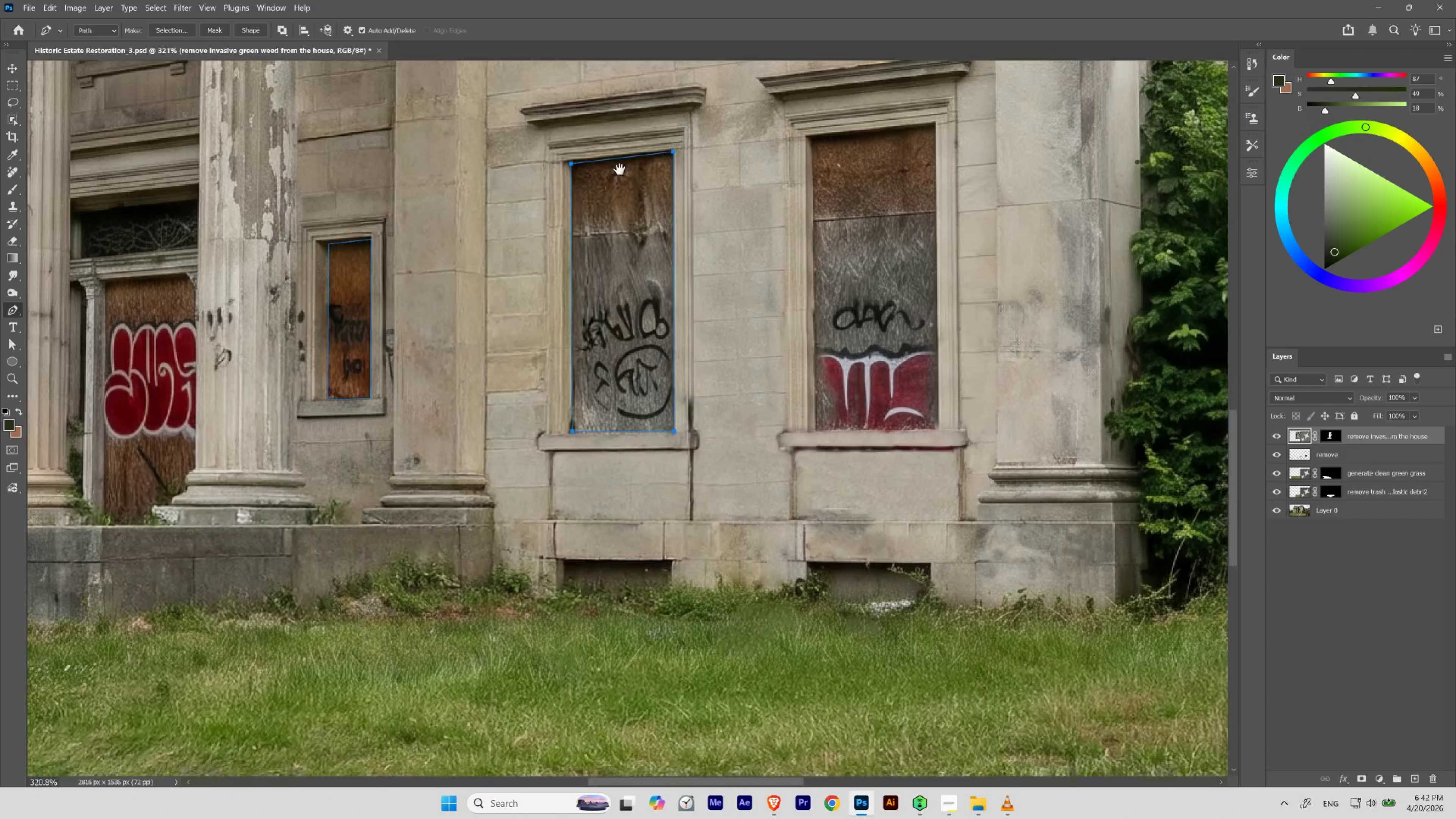 
left_click_drag(start_coordinate=[619, 169], to_coordinate=[616, 298])
 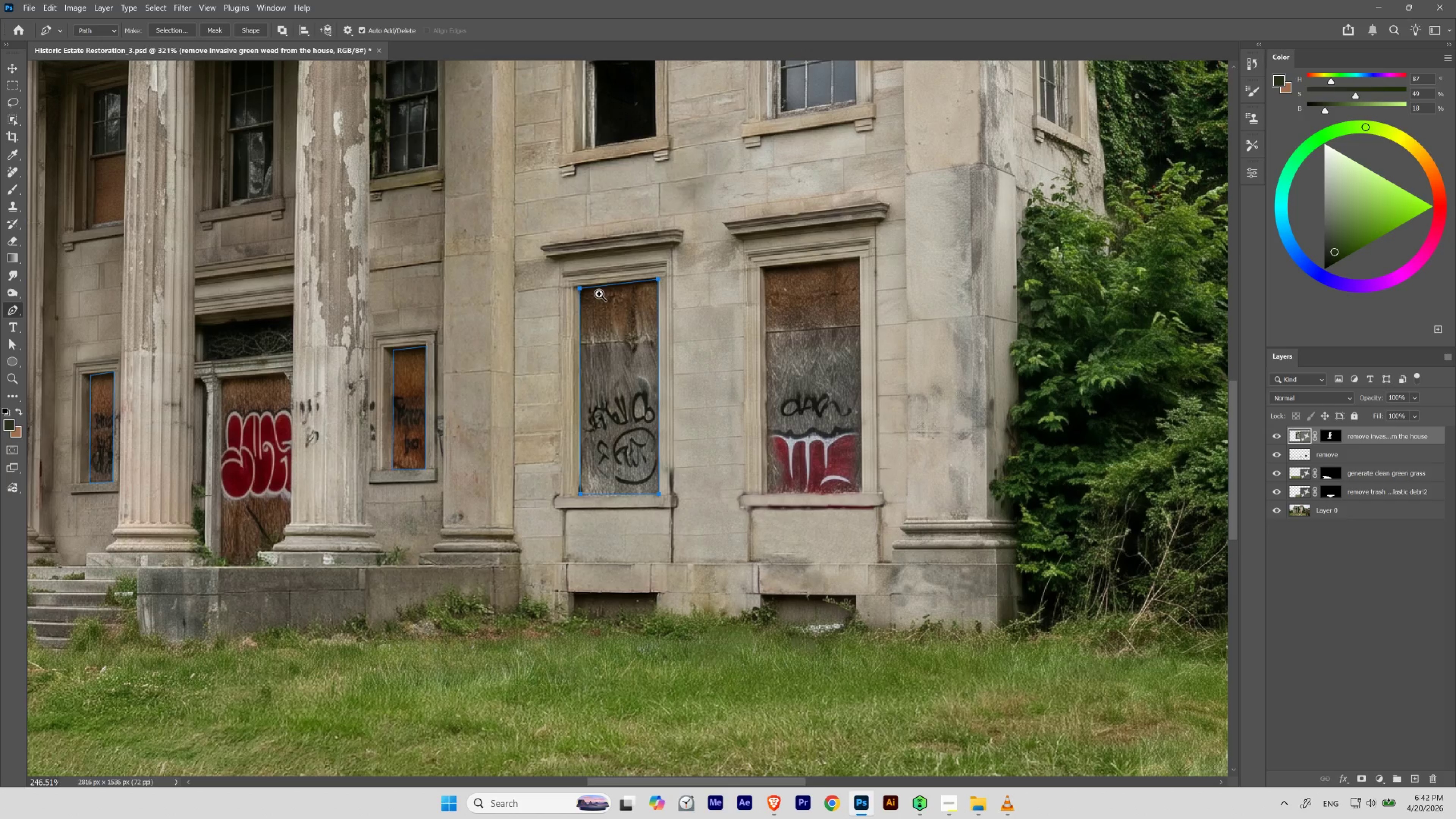 
hold_key(key=Space, duration=3.98)
 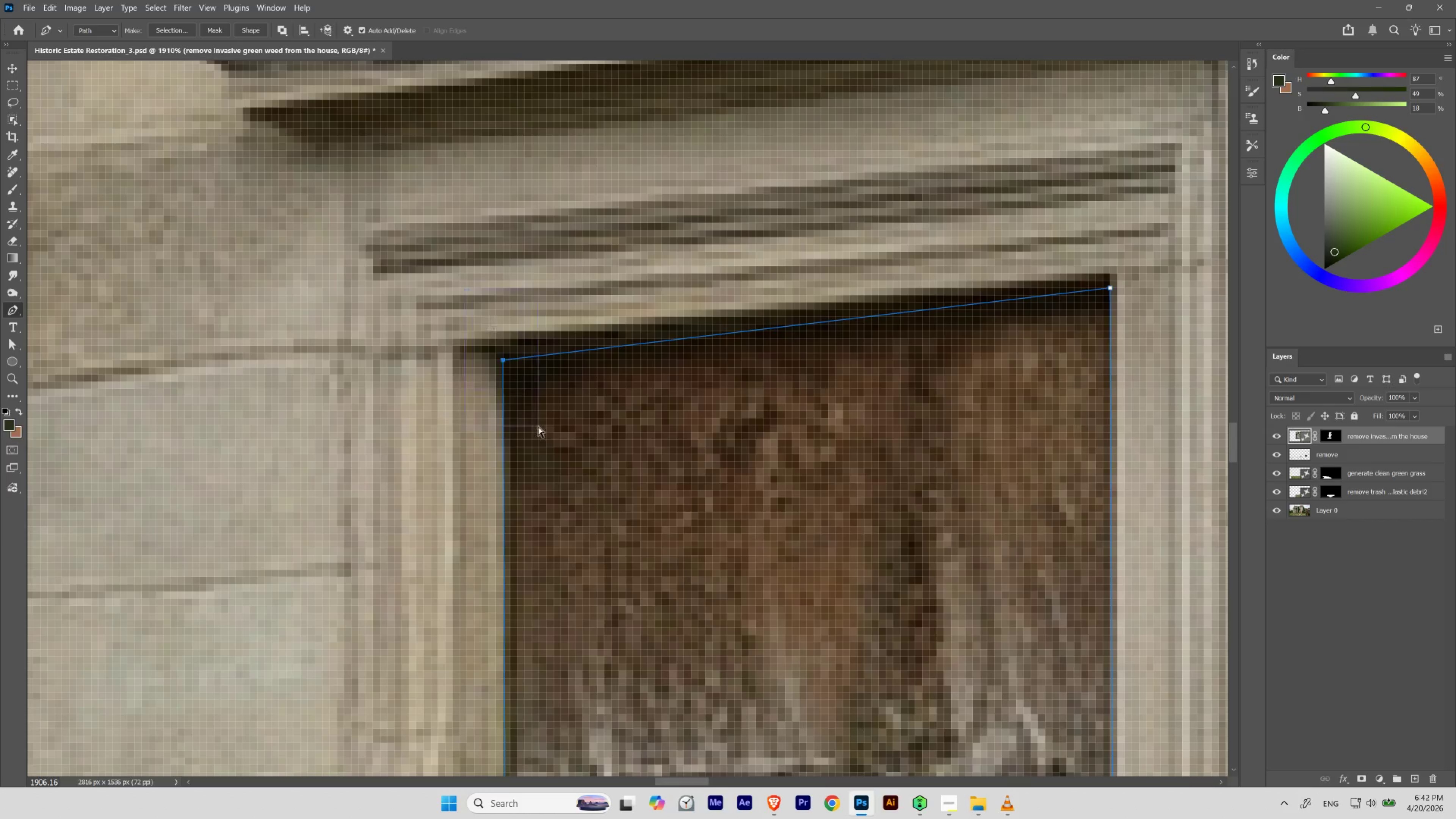 
hold_key(key=ControlLeft, duration=0.45)
left_click_drag(start_coordinate=[619, 278], to_coordinate=[599, 294])
 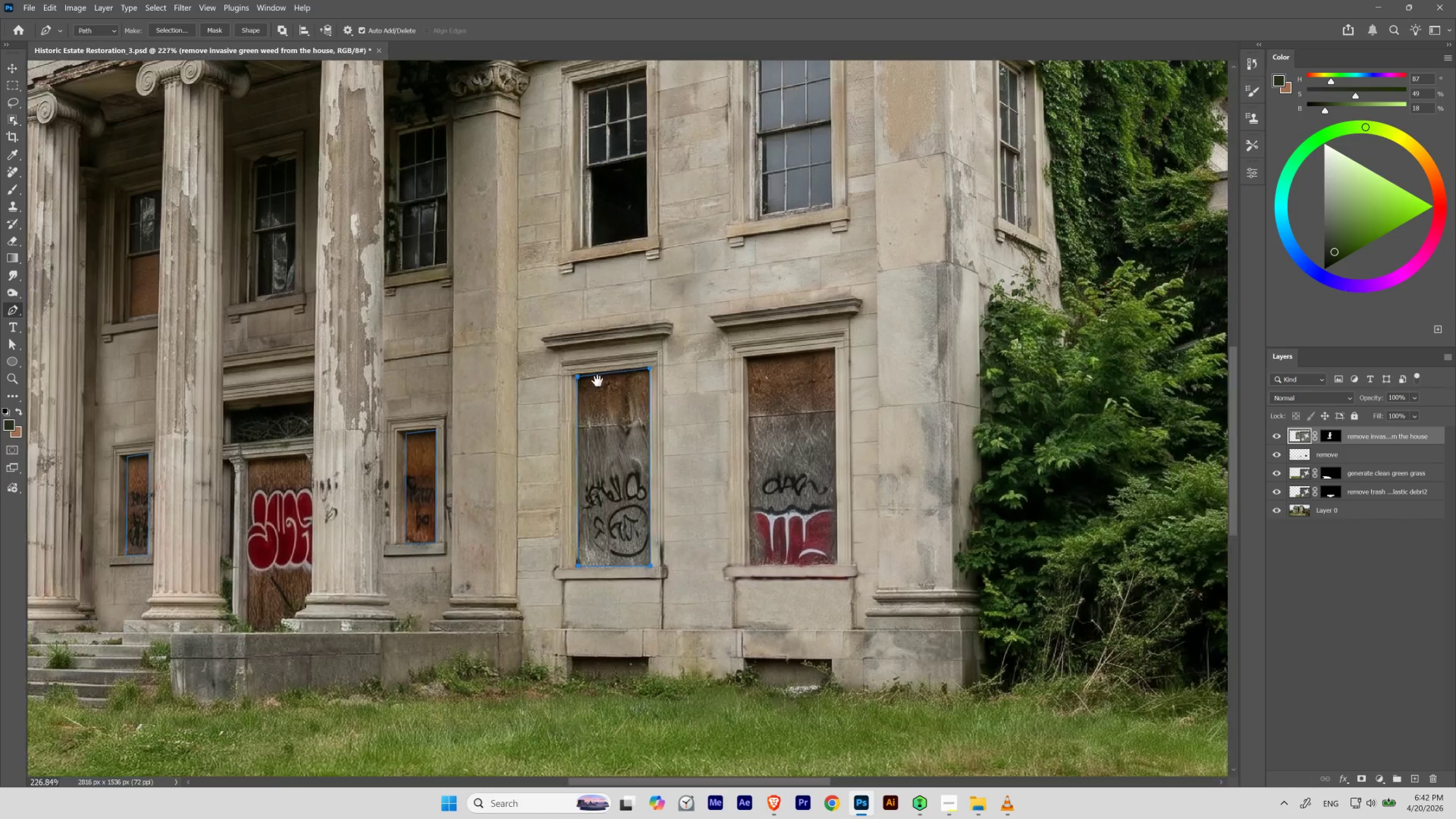 
left_click_drag(start_coordinate=[608, 258], to_coordinate=[596, 383])
 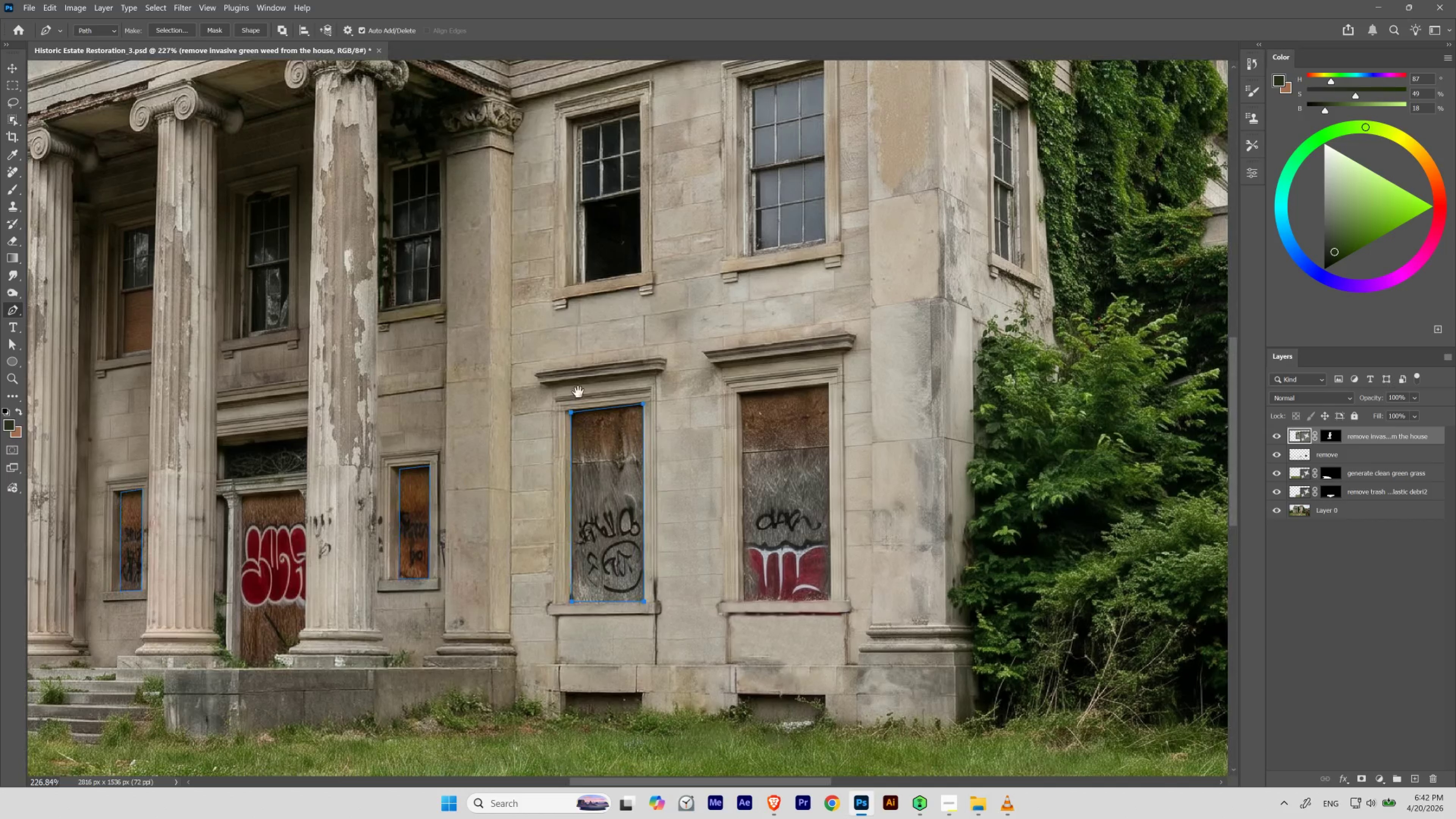 
hold_key(key=ControlLeft, duration=3.36)
left_click_drag(start_coordinate=[580, 419], to_coordinate=[643, 457])
 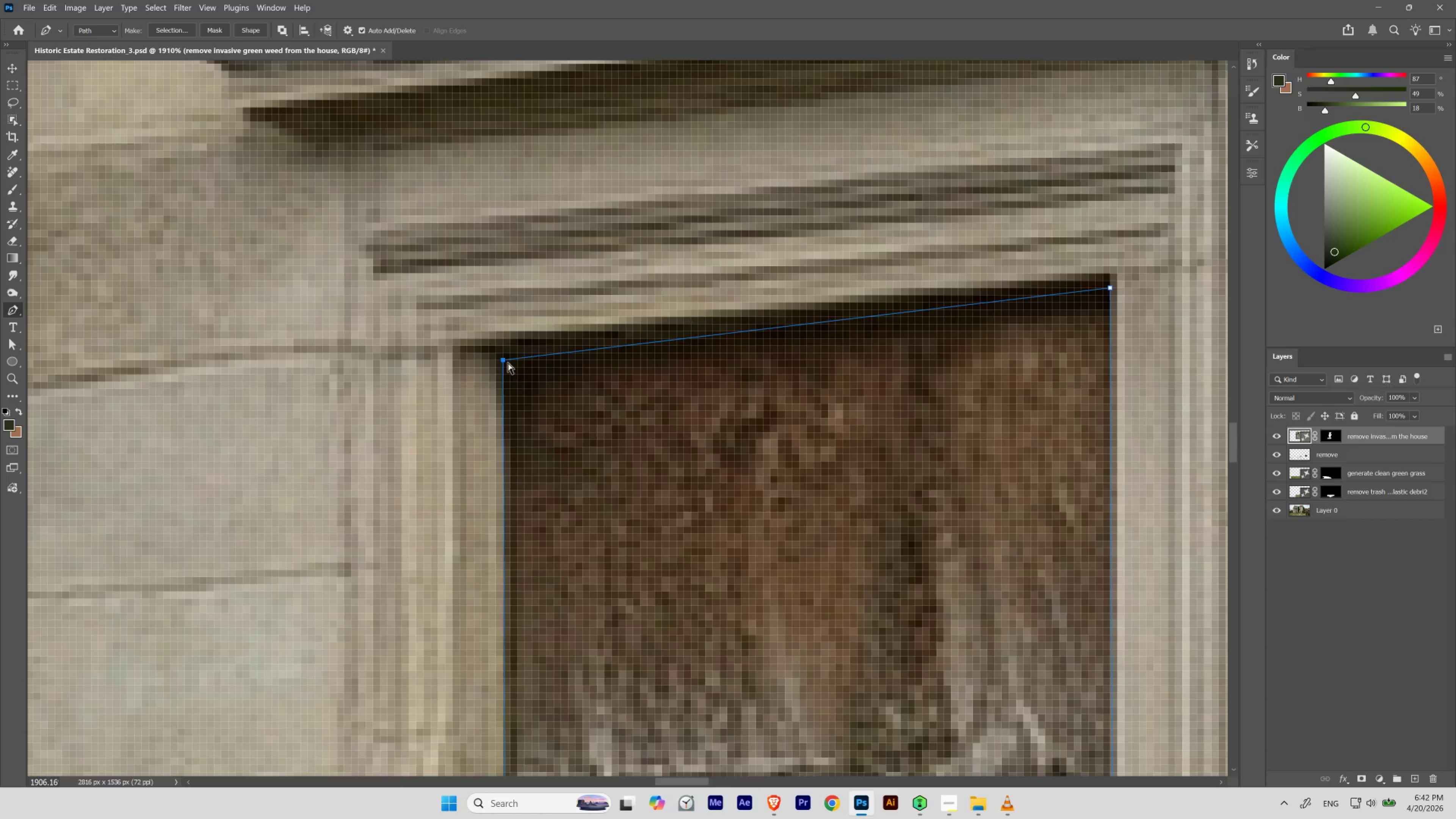 
left_click_drag(start_coordinate=[503, 359], to_coordinate=[505, 352])
 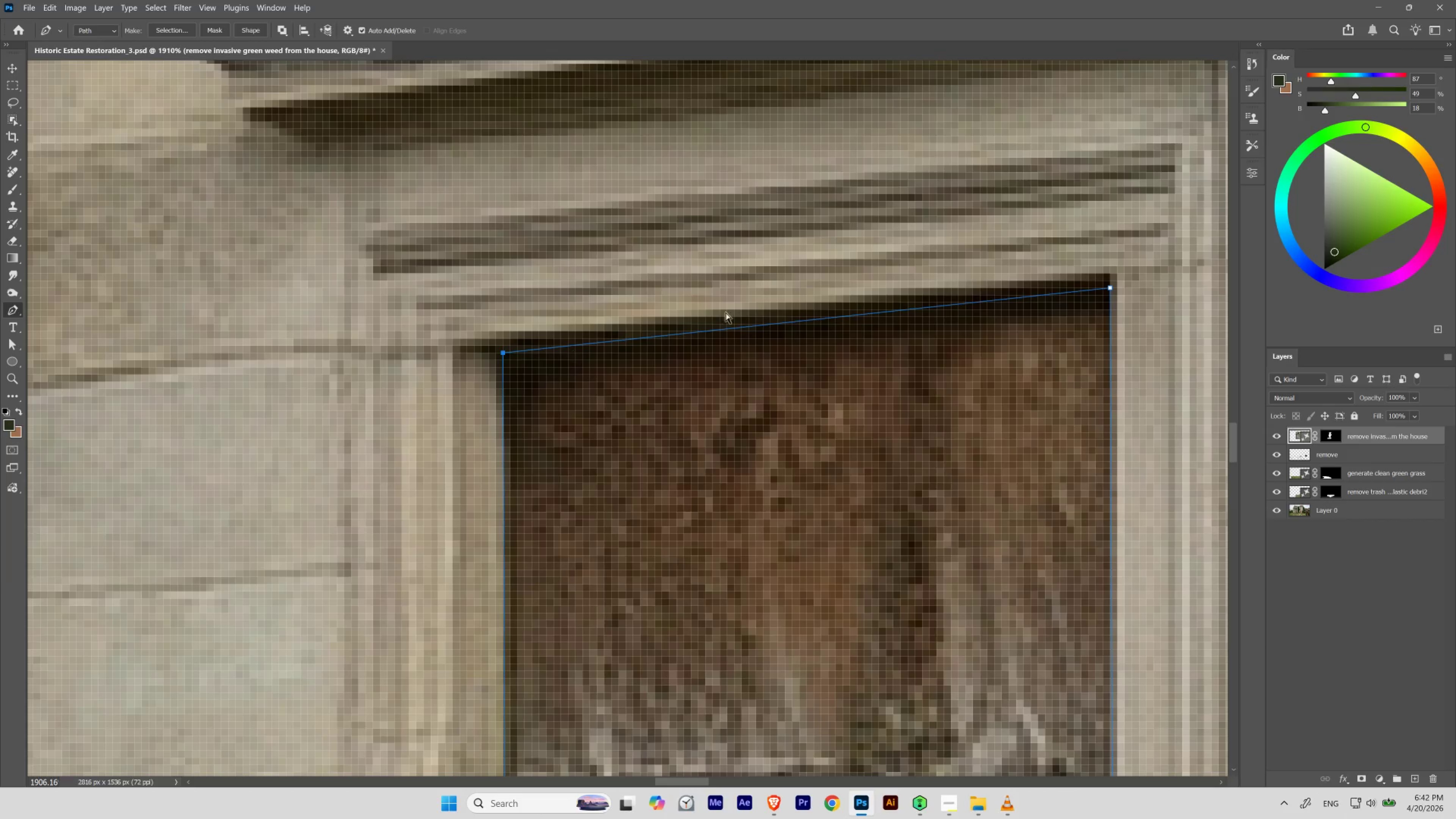 
hold_key(key=Space, duration=1.5)
 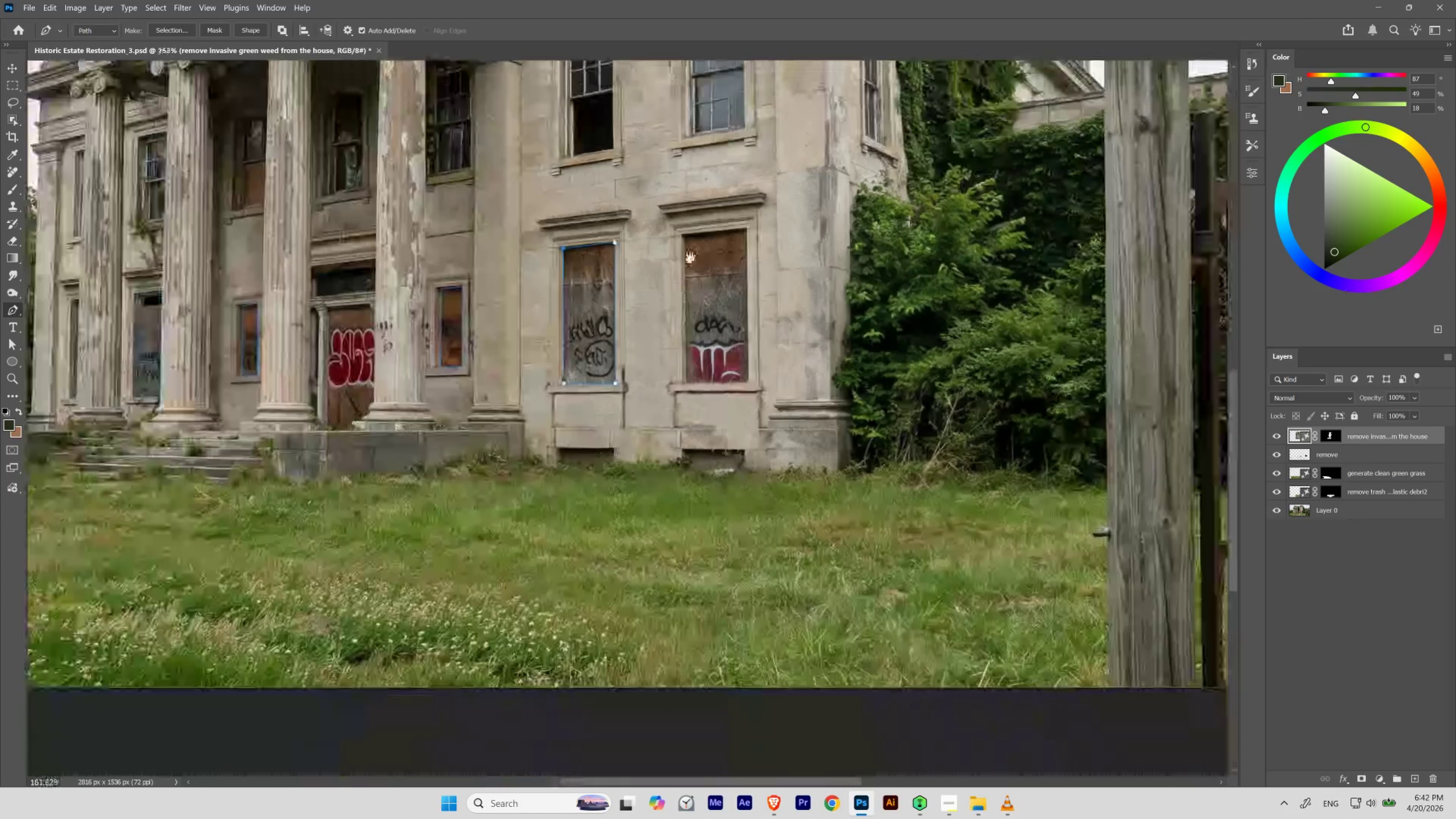 
left_click_drag(start_coordinate=[867, 280], to_coordinate=[796, 323])
 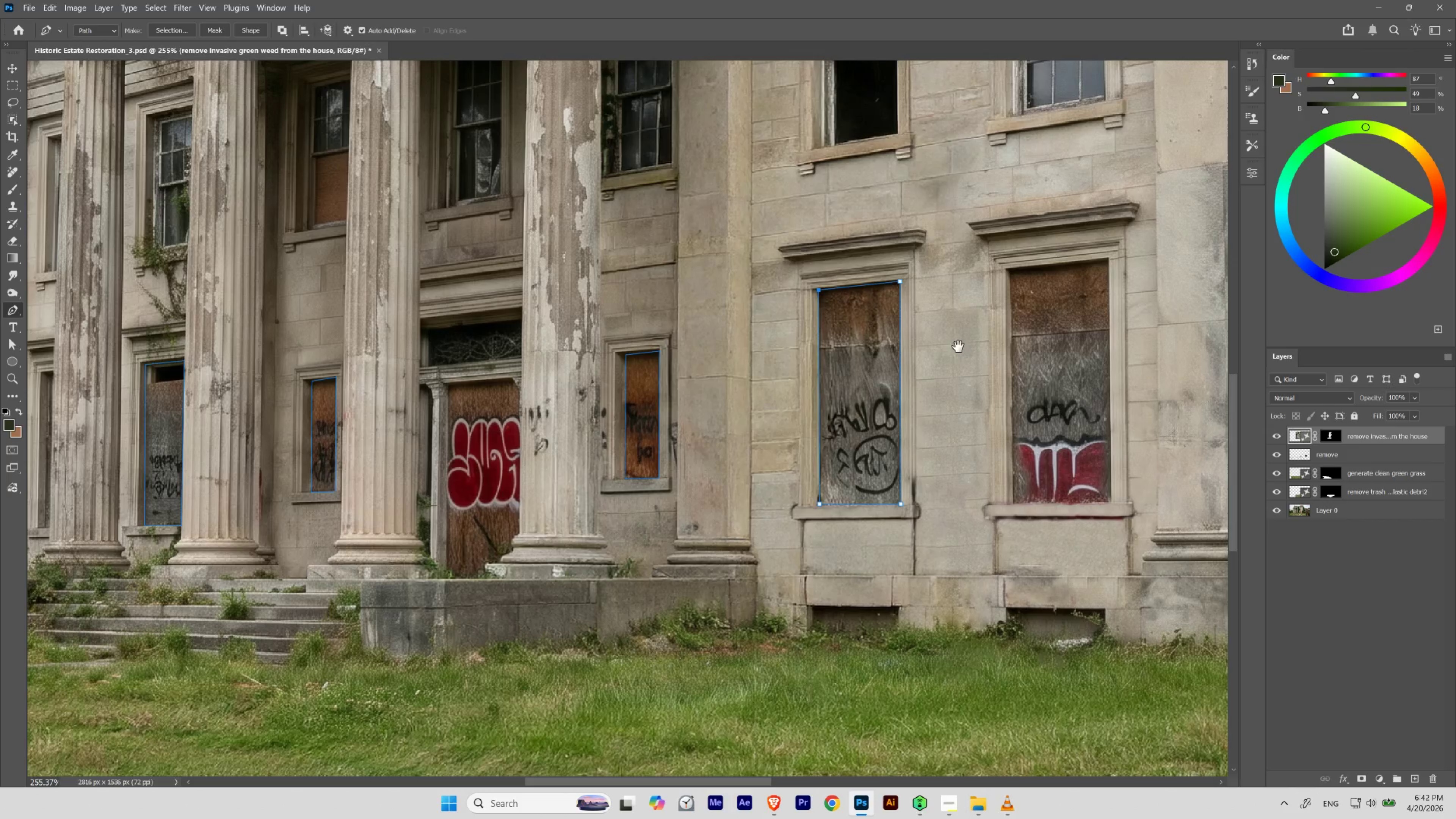 
left_click_drag(start_coordinate=[959, 342], to_coordinate=[619, 293])
 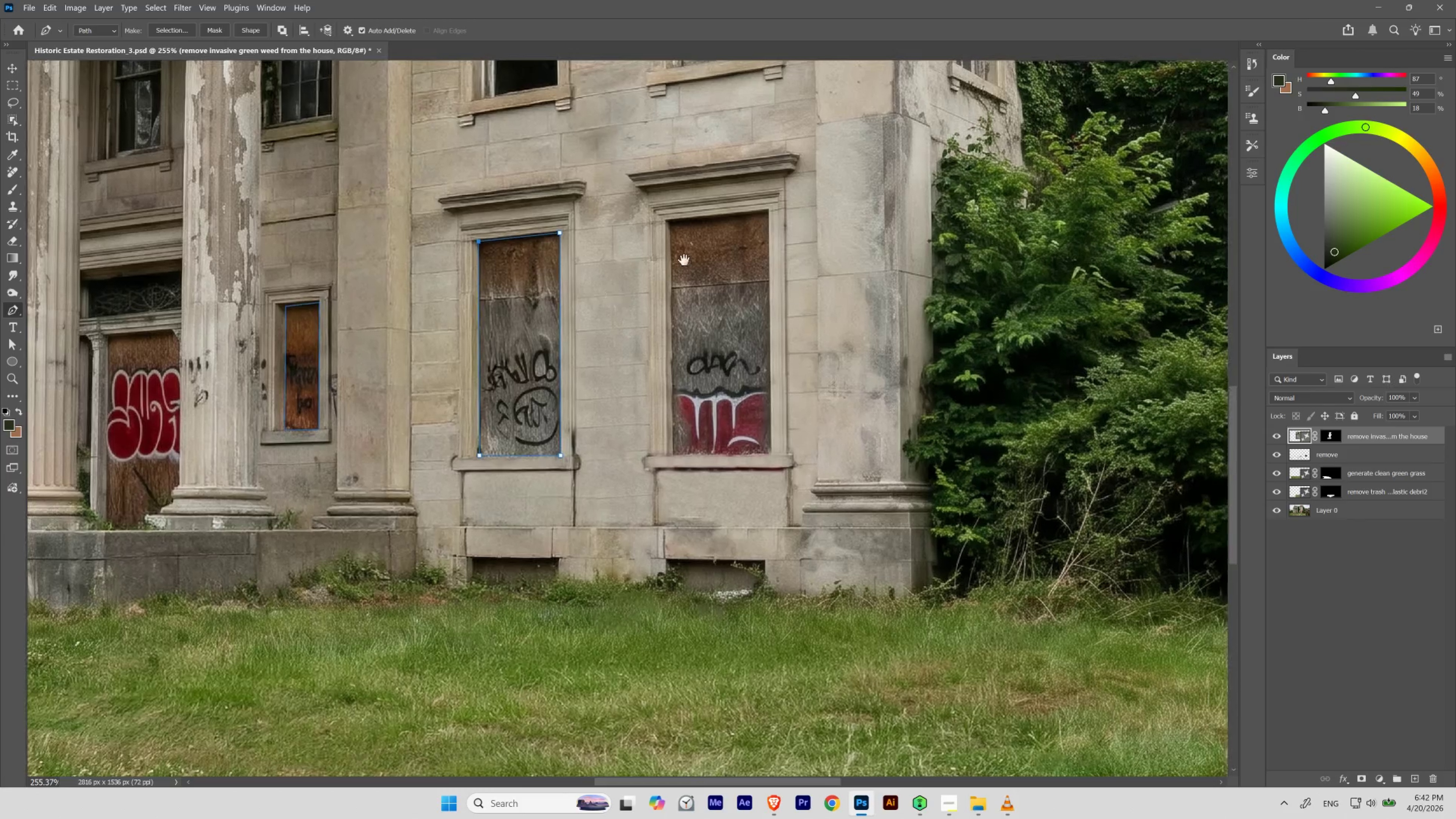 
hold_key(key=Space, duration=9.78)
 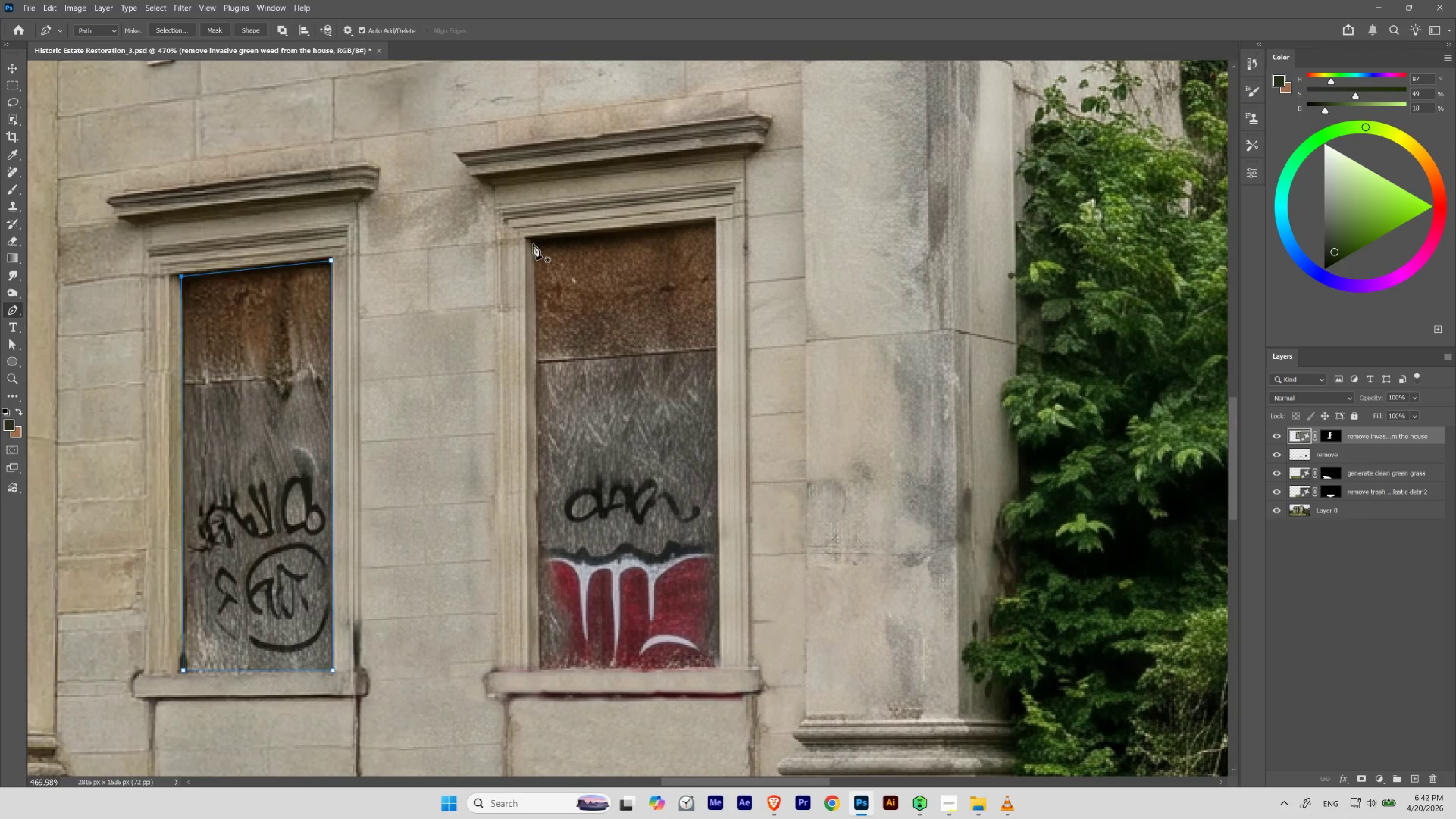 
hold_key(key=ControlLeft, duration=0.33)
left_click_drag(start_coordinate=[708, 259], to_coordinate=[679, 283])
 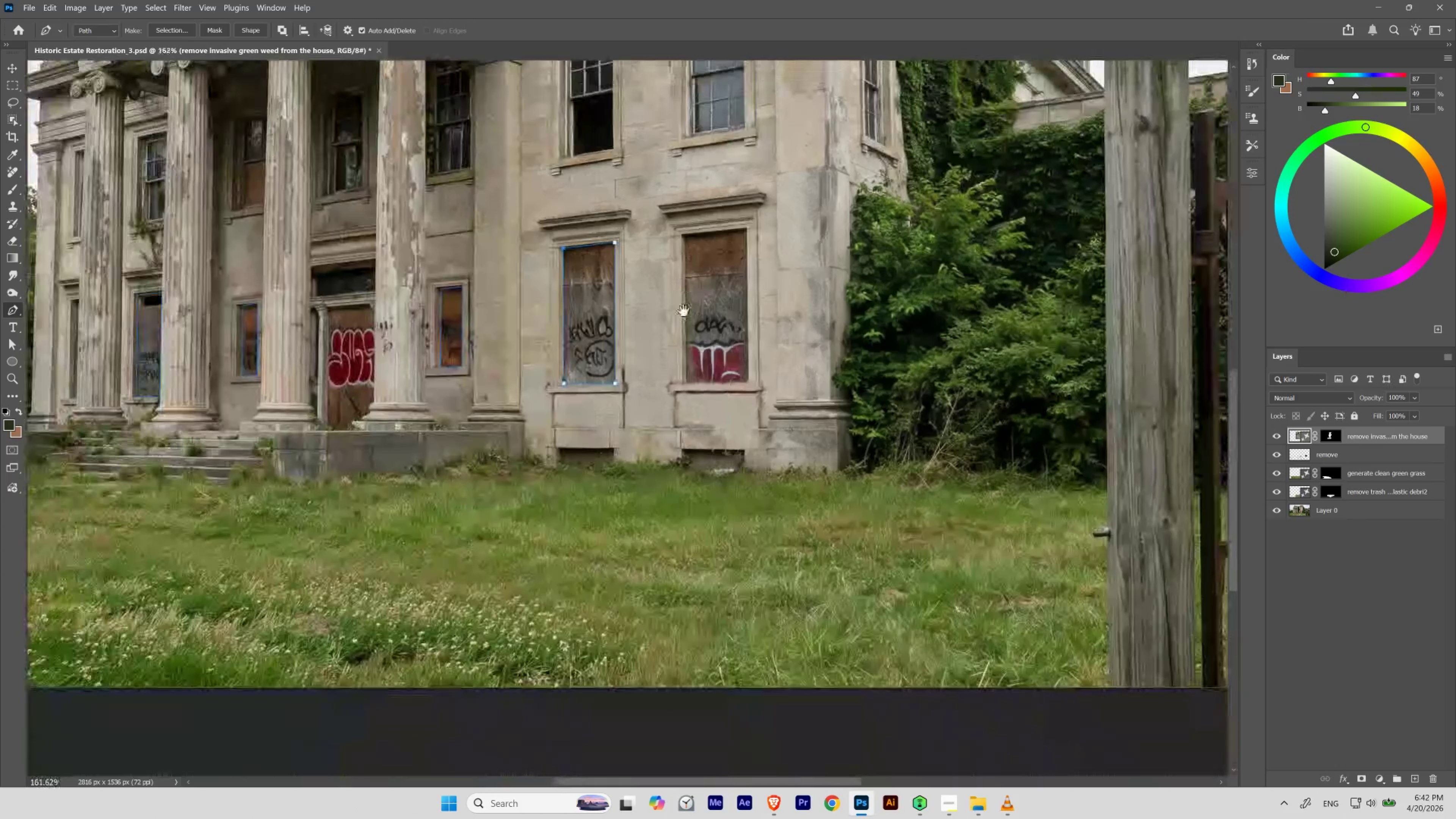 
left_click_drag(start_coordinate=[692, 257], to_coordinate=[665, 387])
 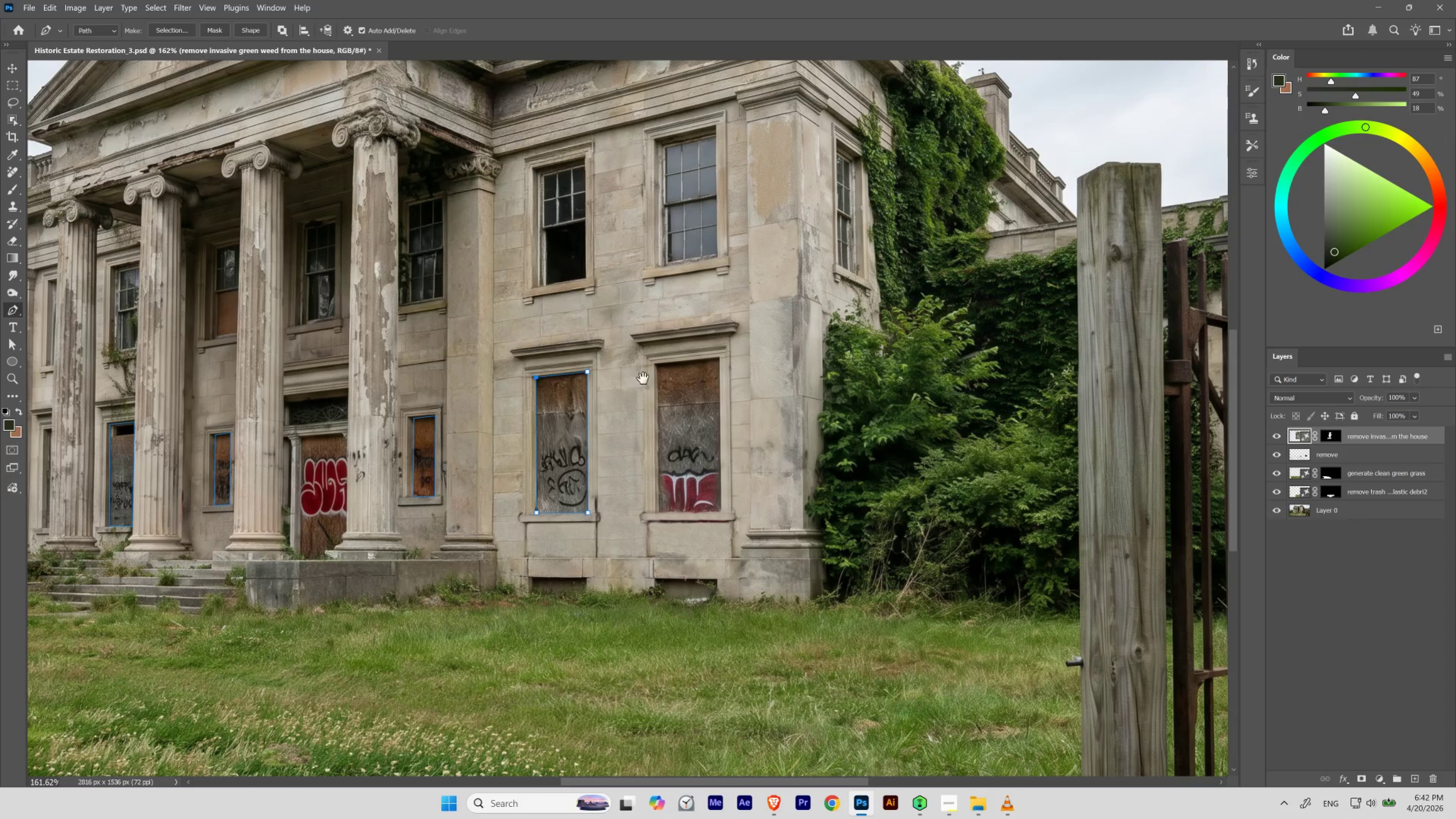 
left_click_drag(start_coordinate=[658, 384], to_coordinate=[635, 269])
 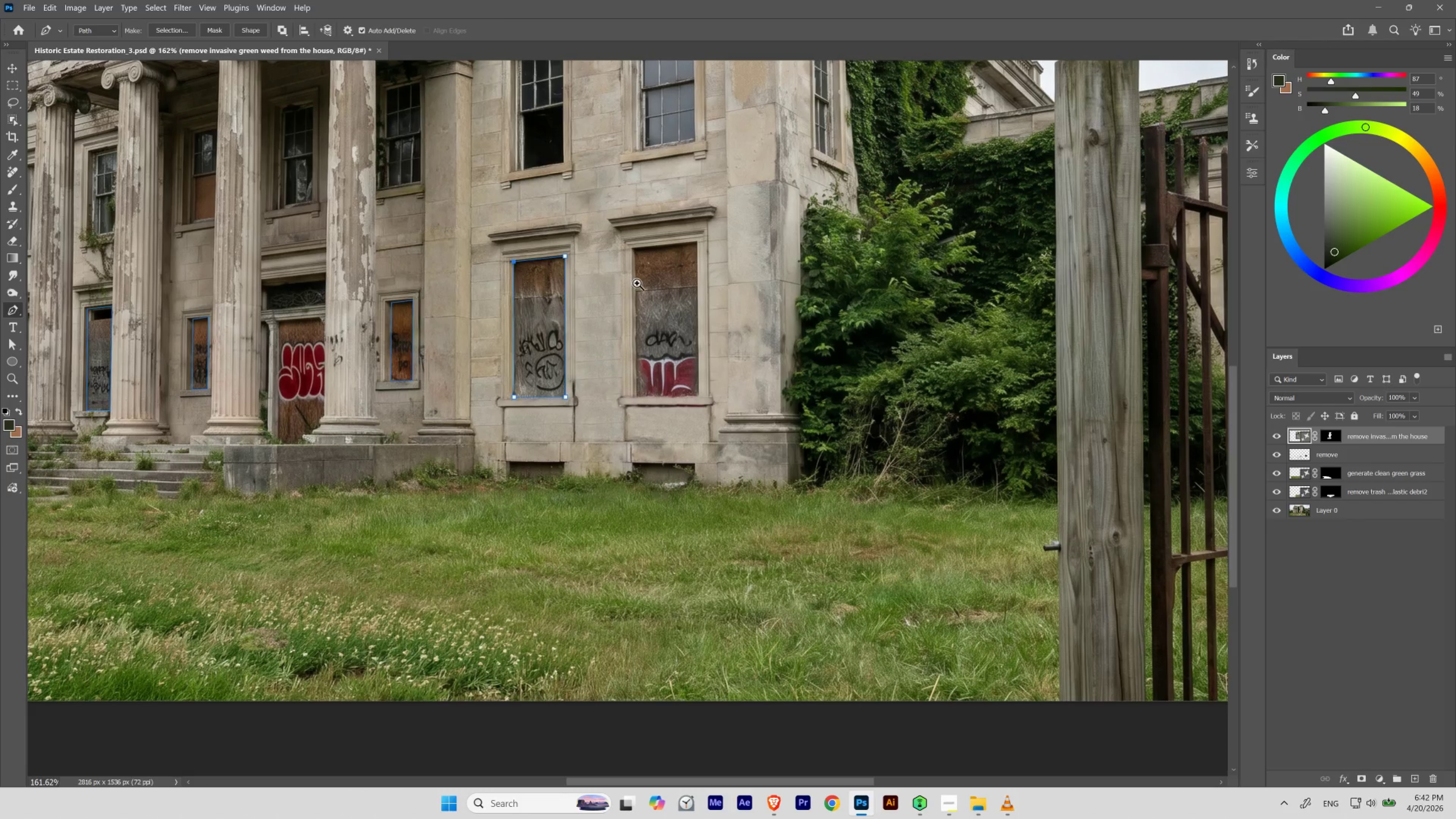 
hold_key(key=ControlLeft, duration=1.03)
left_click_drag(start_coordinate=[639, 279], to_coordinate=[680, 324])
 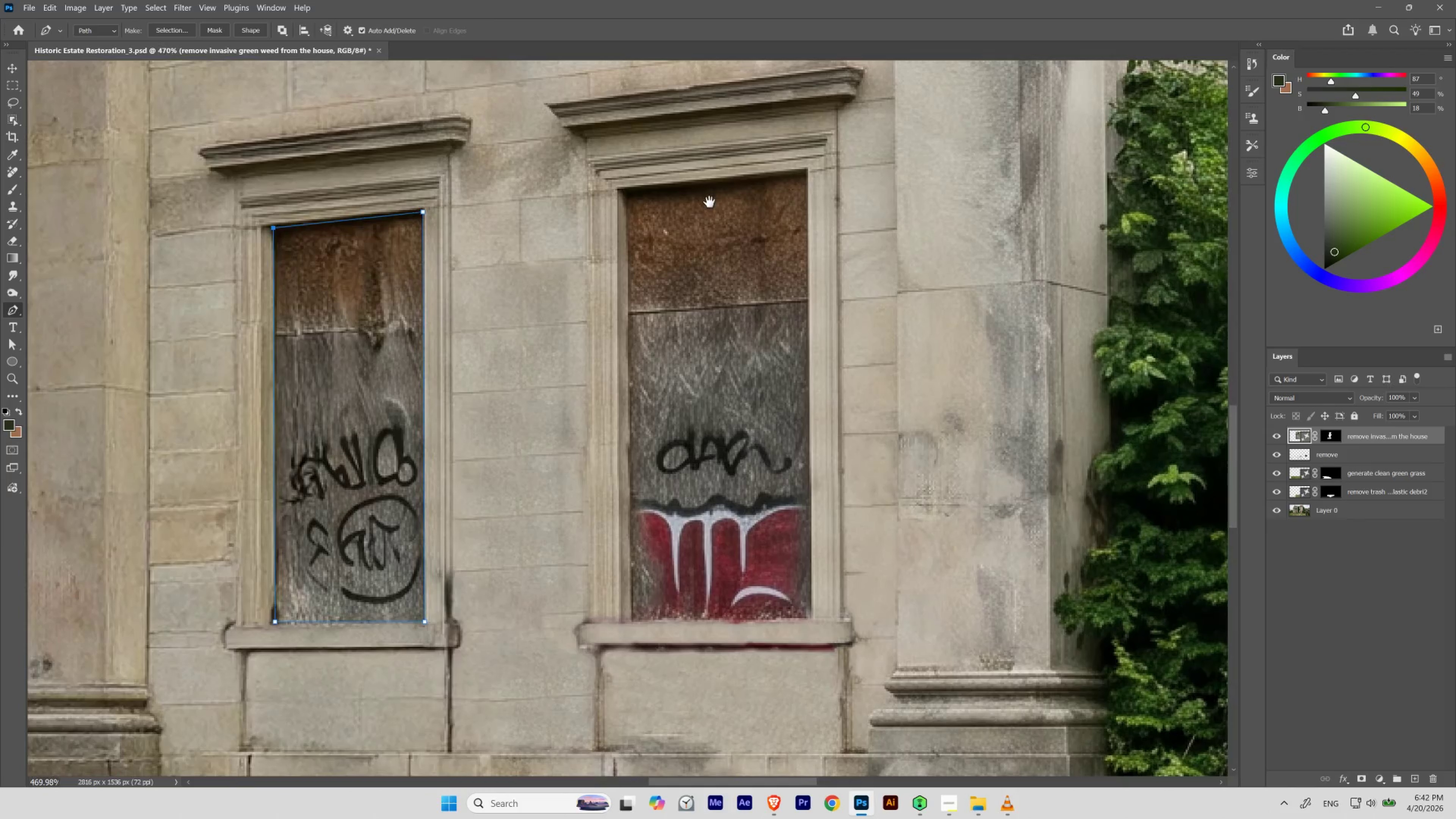 
left_click_drag(start_coordinate=[707, 189], to_coordinate=[616, 237])
 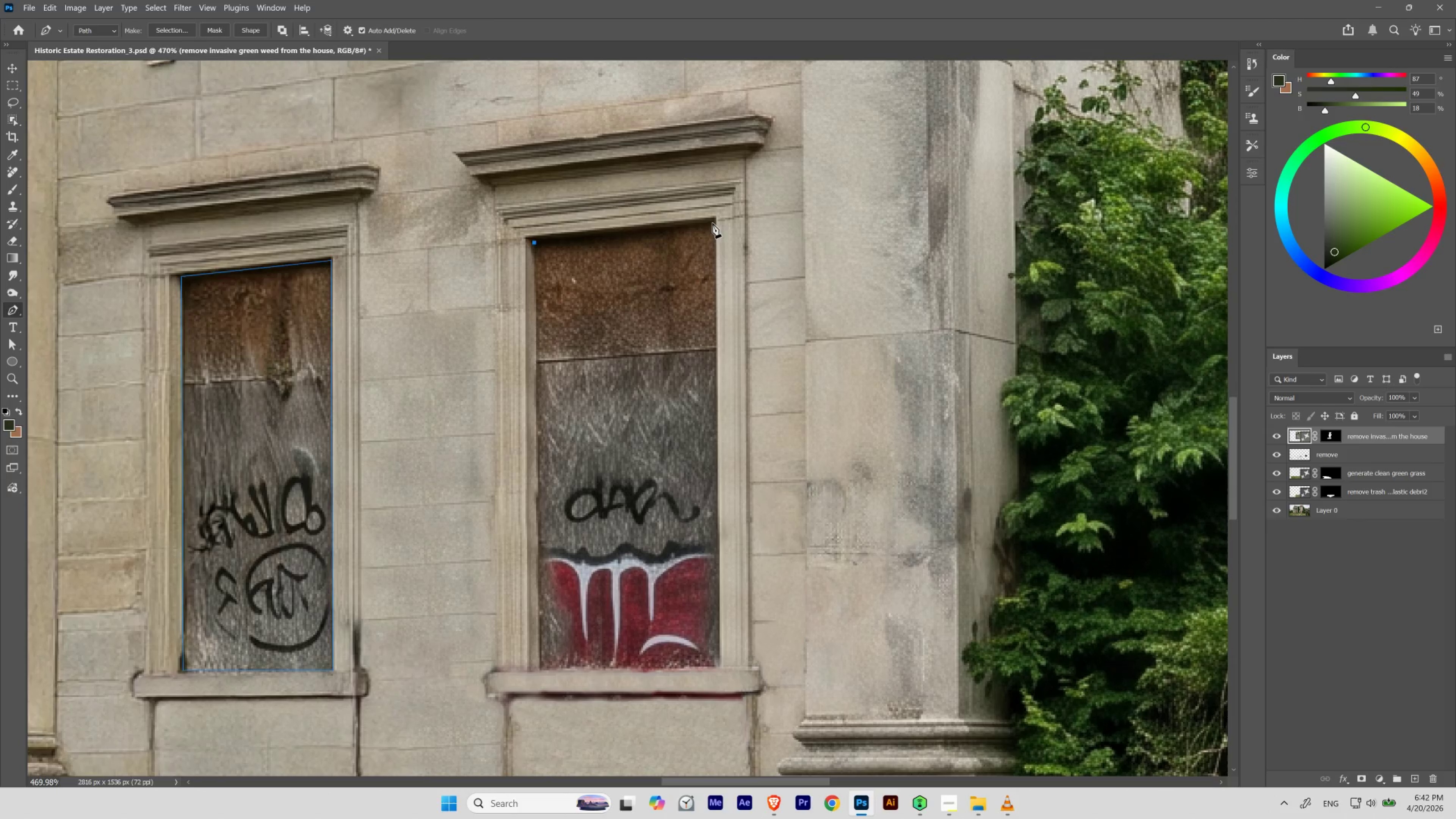 
hold_key(key=Space, duration=0.8)
 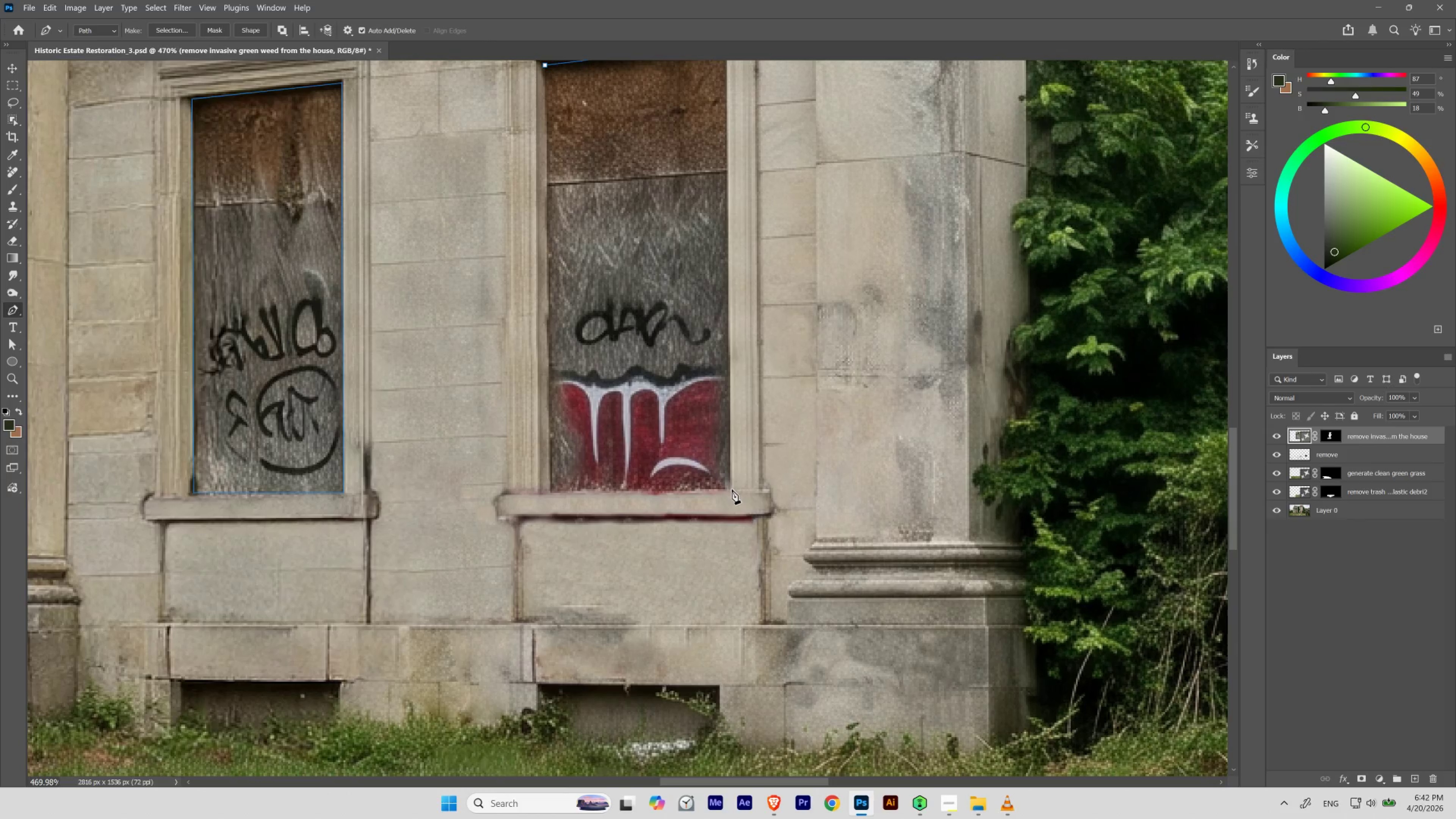 
left_click_drag(start_coordinate=[669, 531], to_coordinate=[680, 353])
 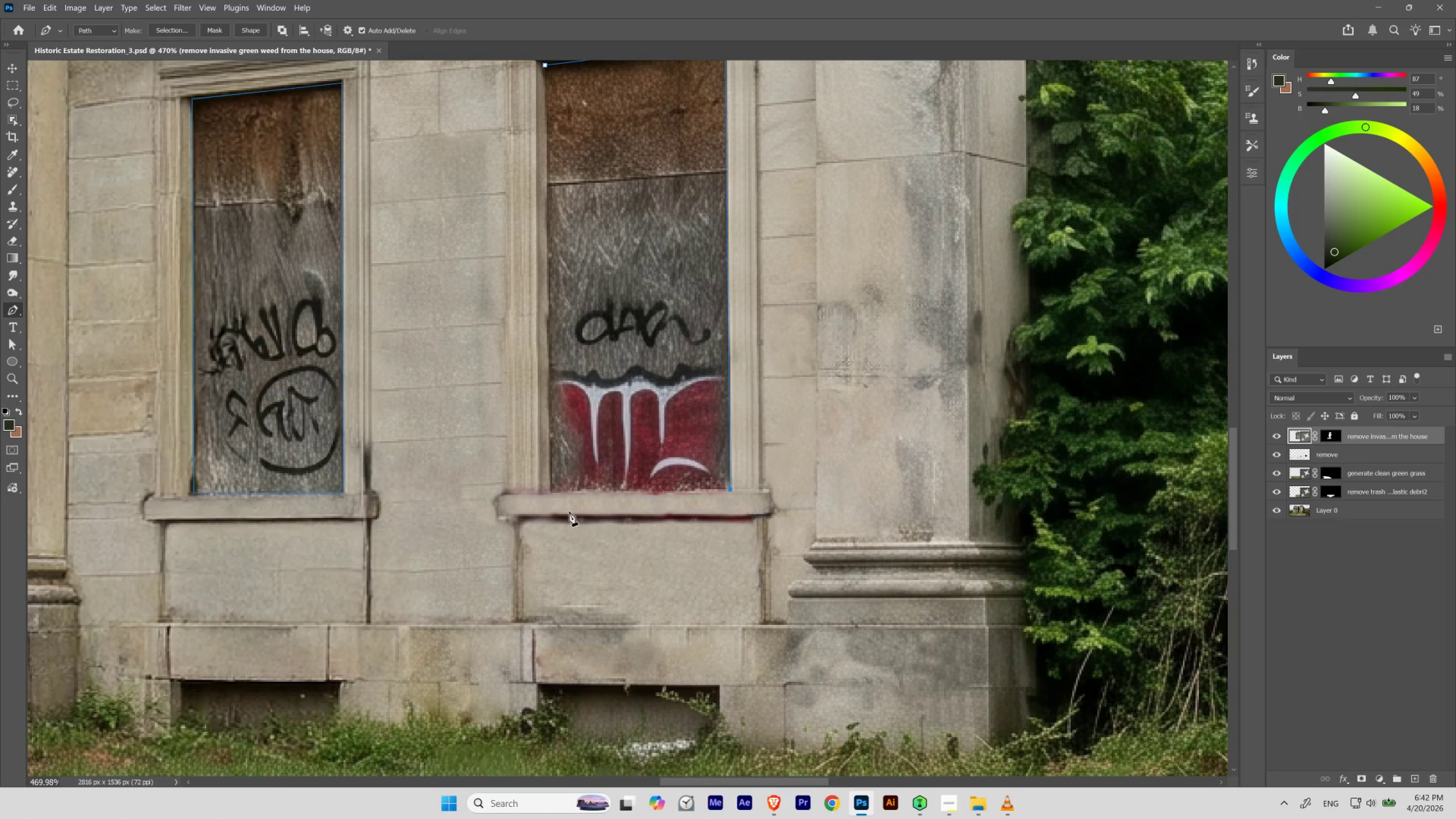 
wait(5.09)
 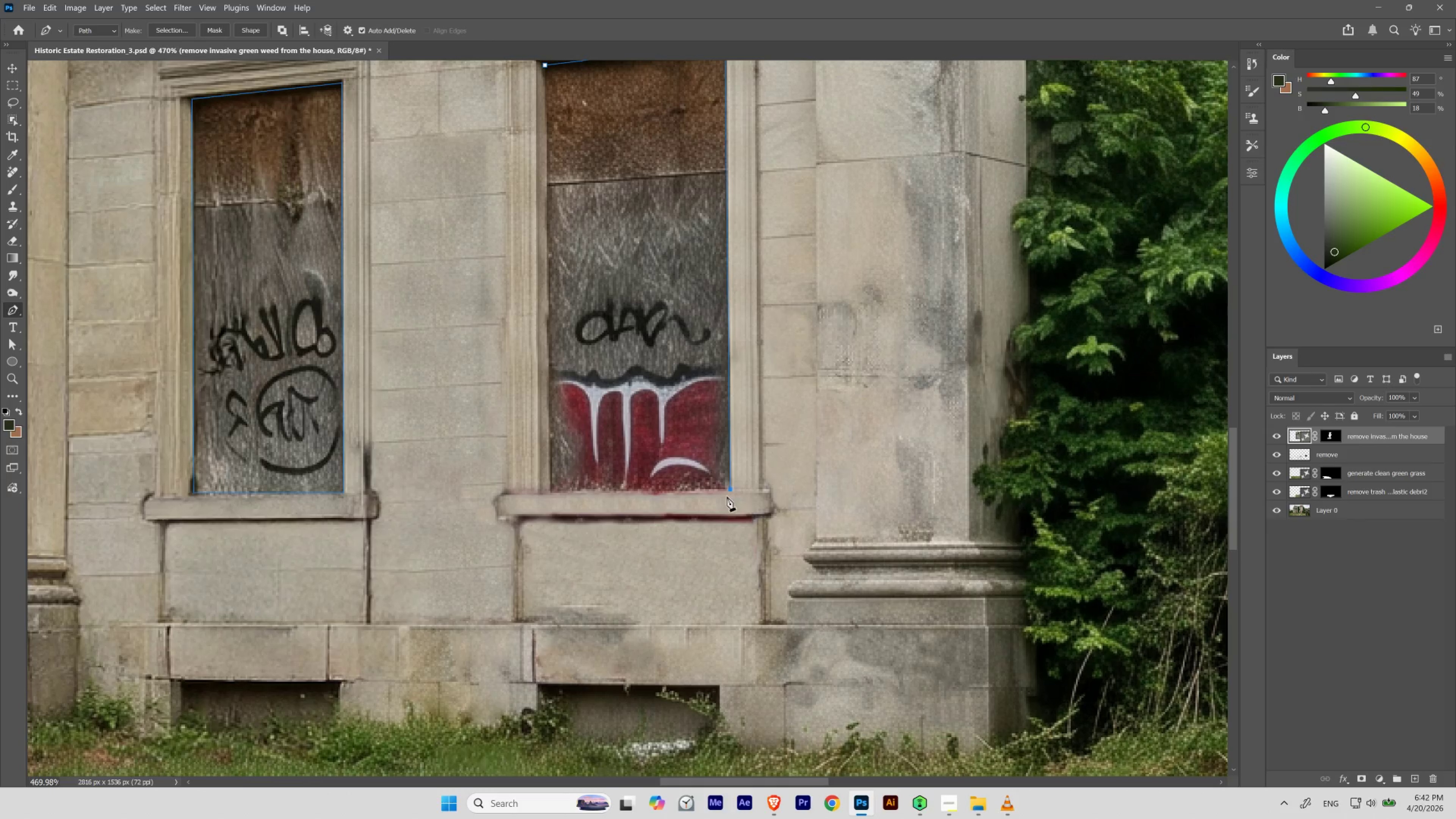 
hold_key(key=Space, duration=0.97)
 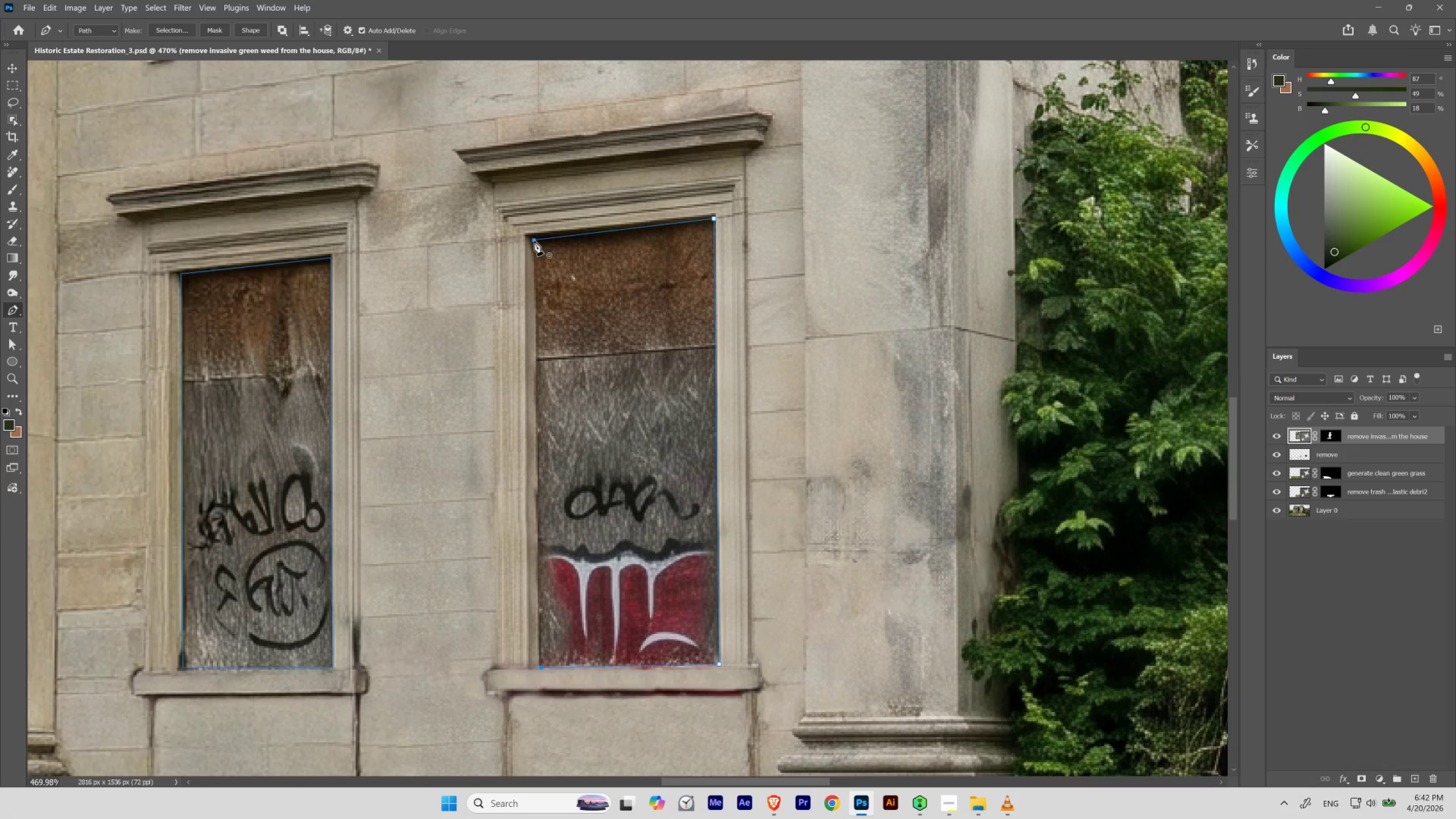 
left_click_drag(start_coordinate=[577, 271], to_coordinate=[566, 446])
 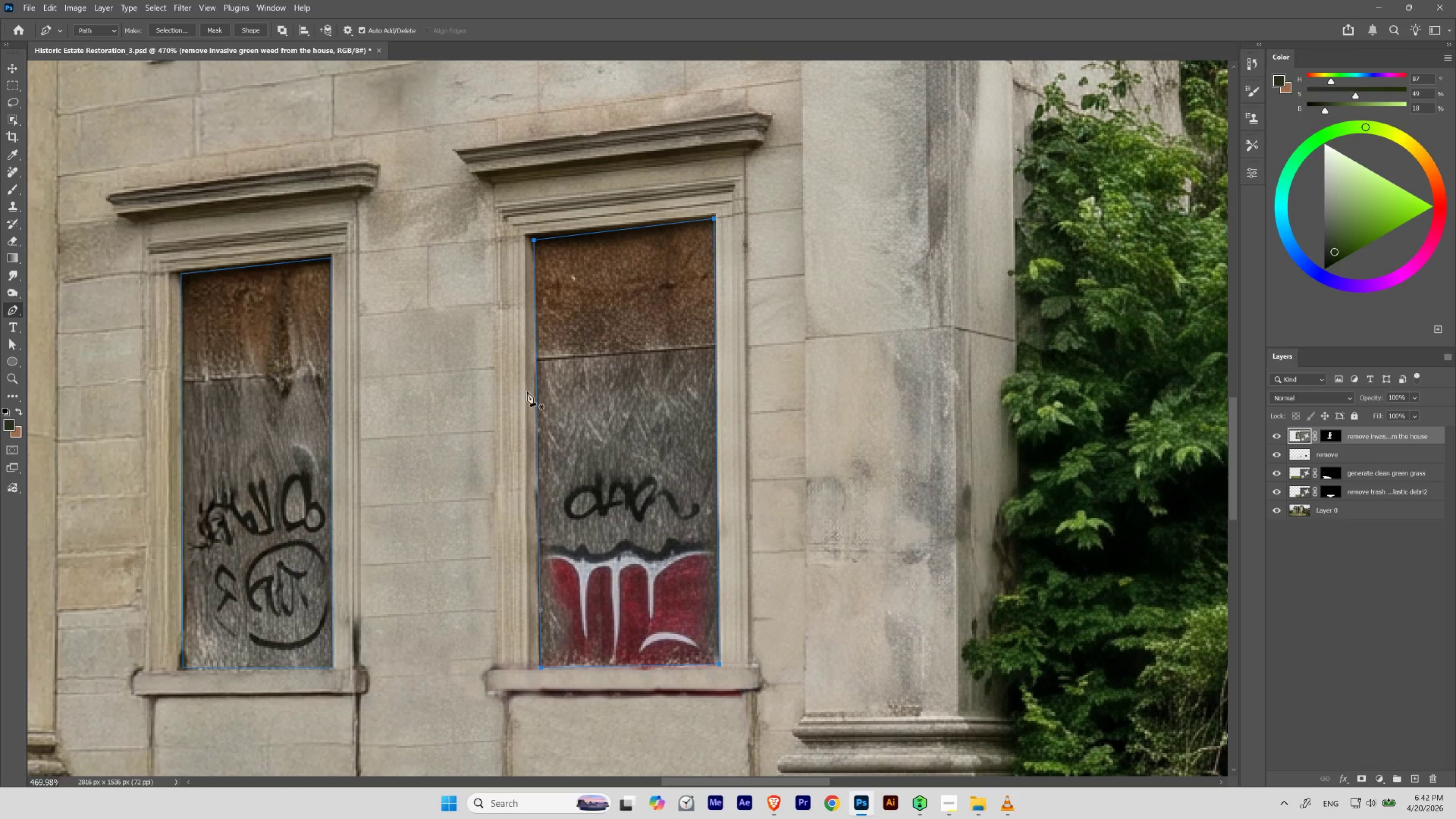 
hold_key(key=Space, duration=1.39)
 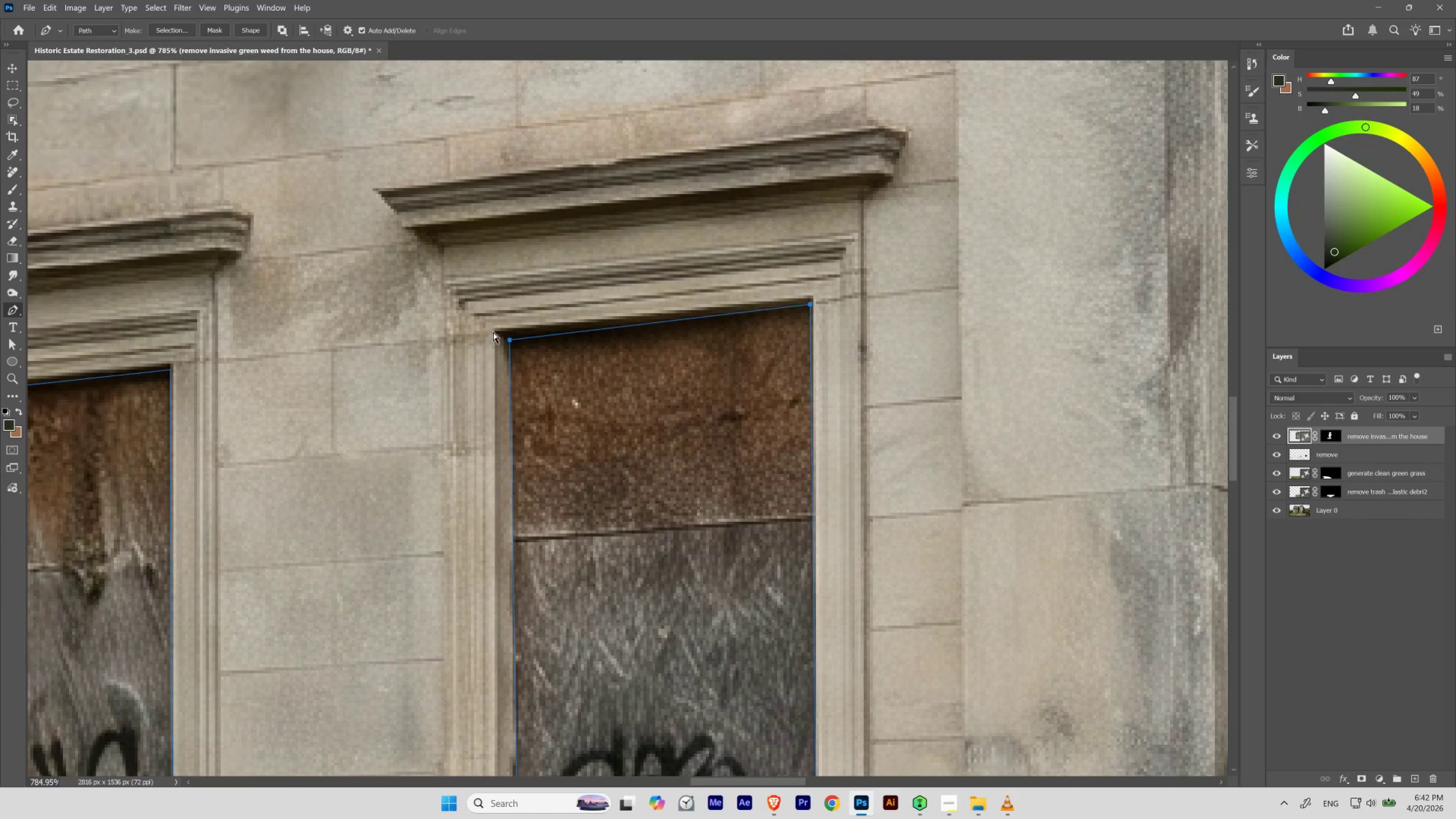 
left_click_drag(start_coordinate=[578, 325], to_coordinate=[575, 406])
 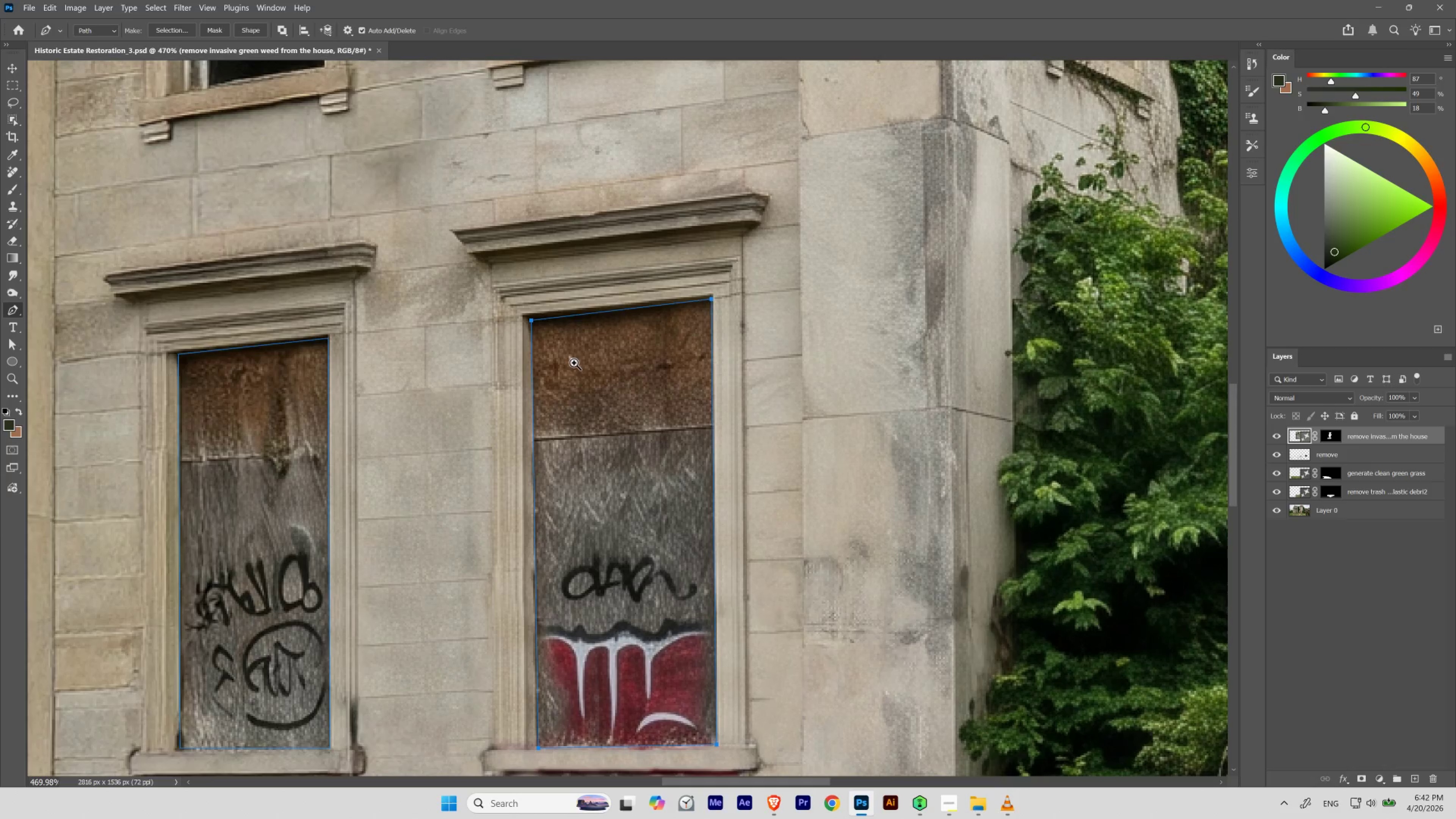 
hold_key(key=ControlLeft, duration=0.61)
left_click_drag(start_coordinate=[564, 291], to_coordinate=[590, 329])
 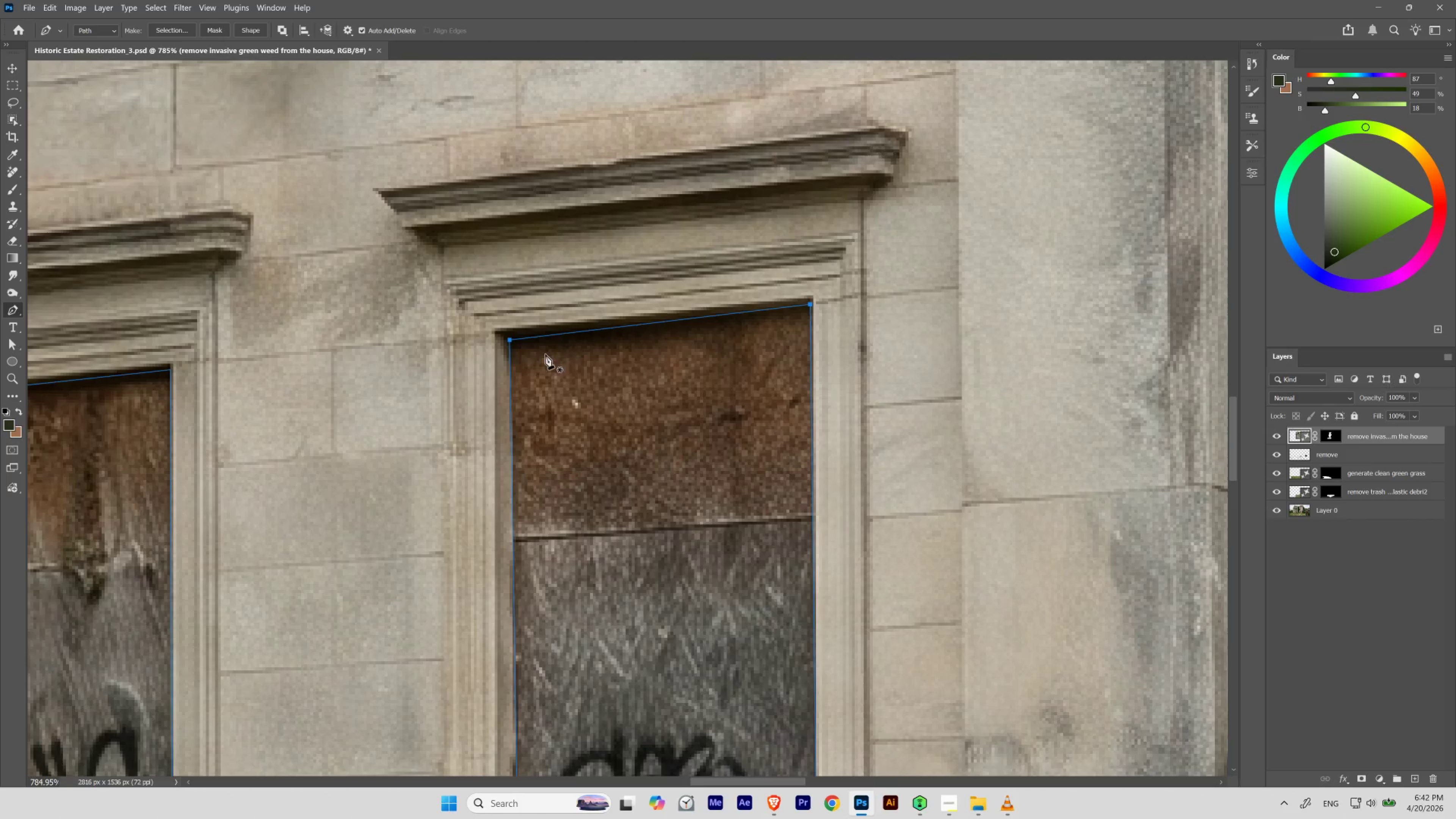 
hold_key(key=ControlLeft, duration=6.34)
left_click_drag(start_coordinate=[510, 339], to_coordinate=[509, 336])
 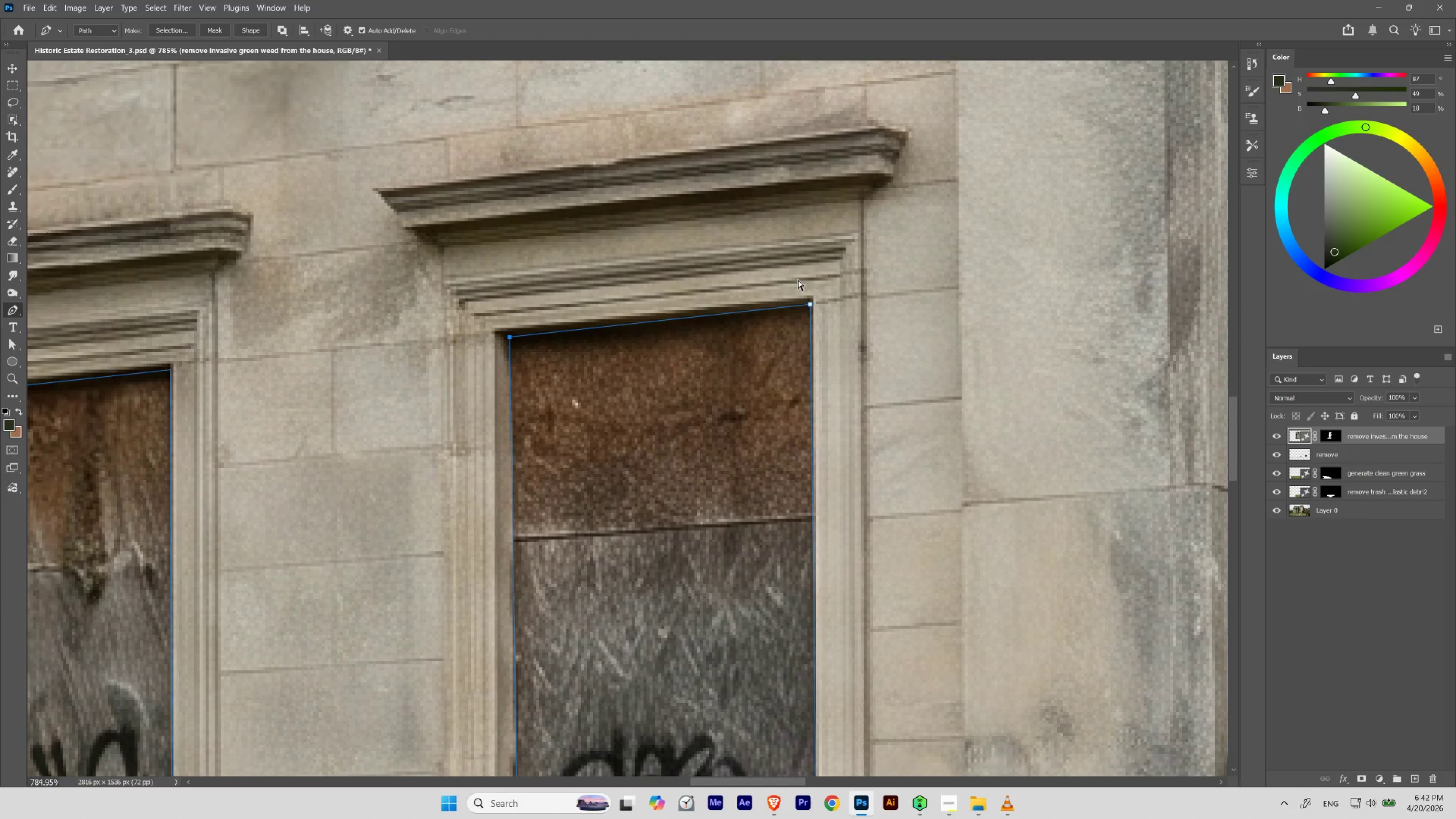 
hold_key(key=Space, duration=0.48)
 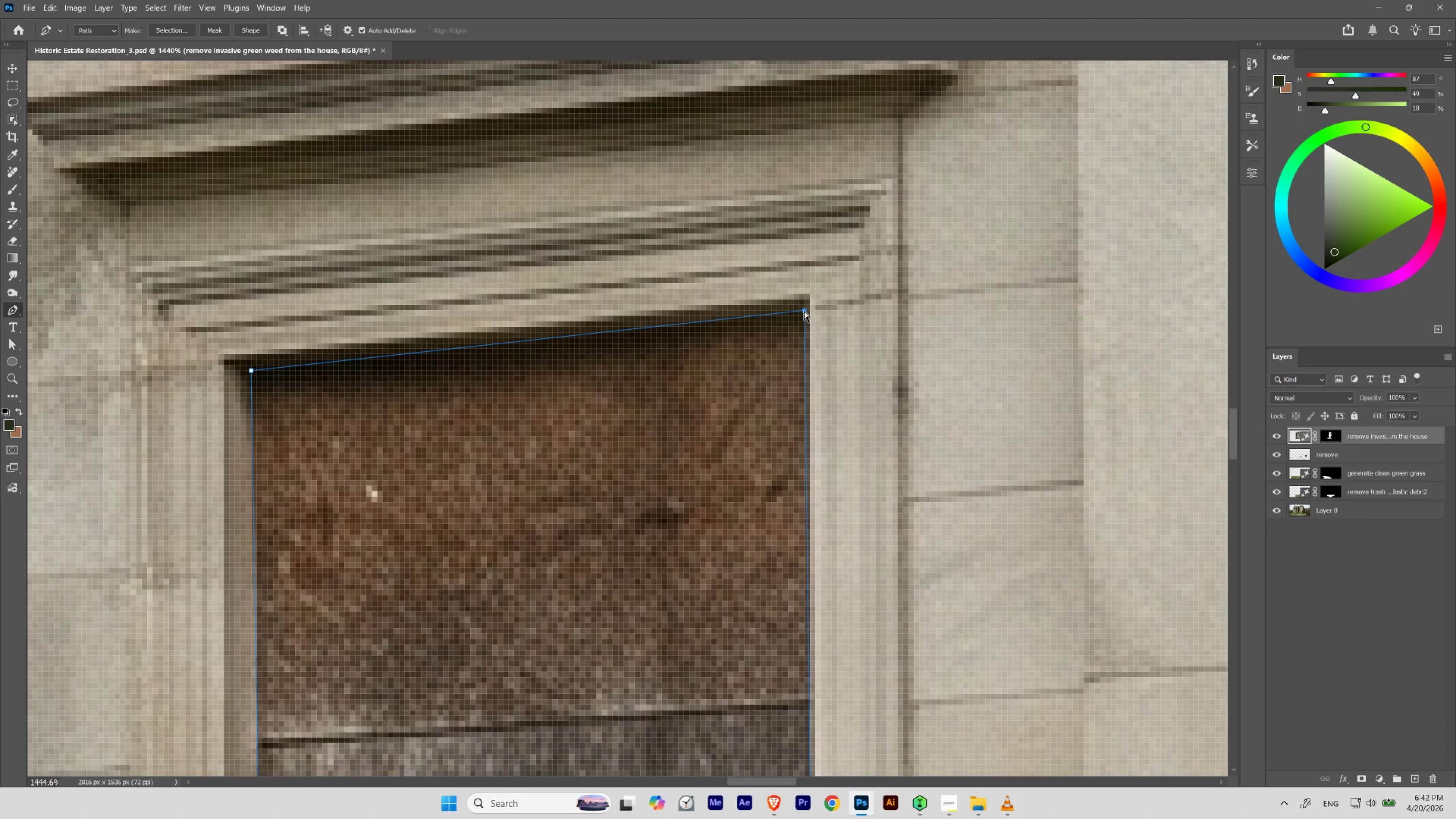 
left_click_drag(start_coordinate=[817, 297], to_coordinate=[842, 354])
 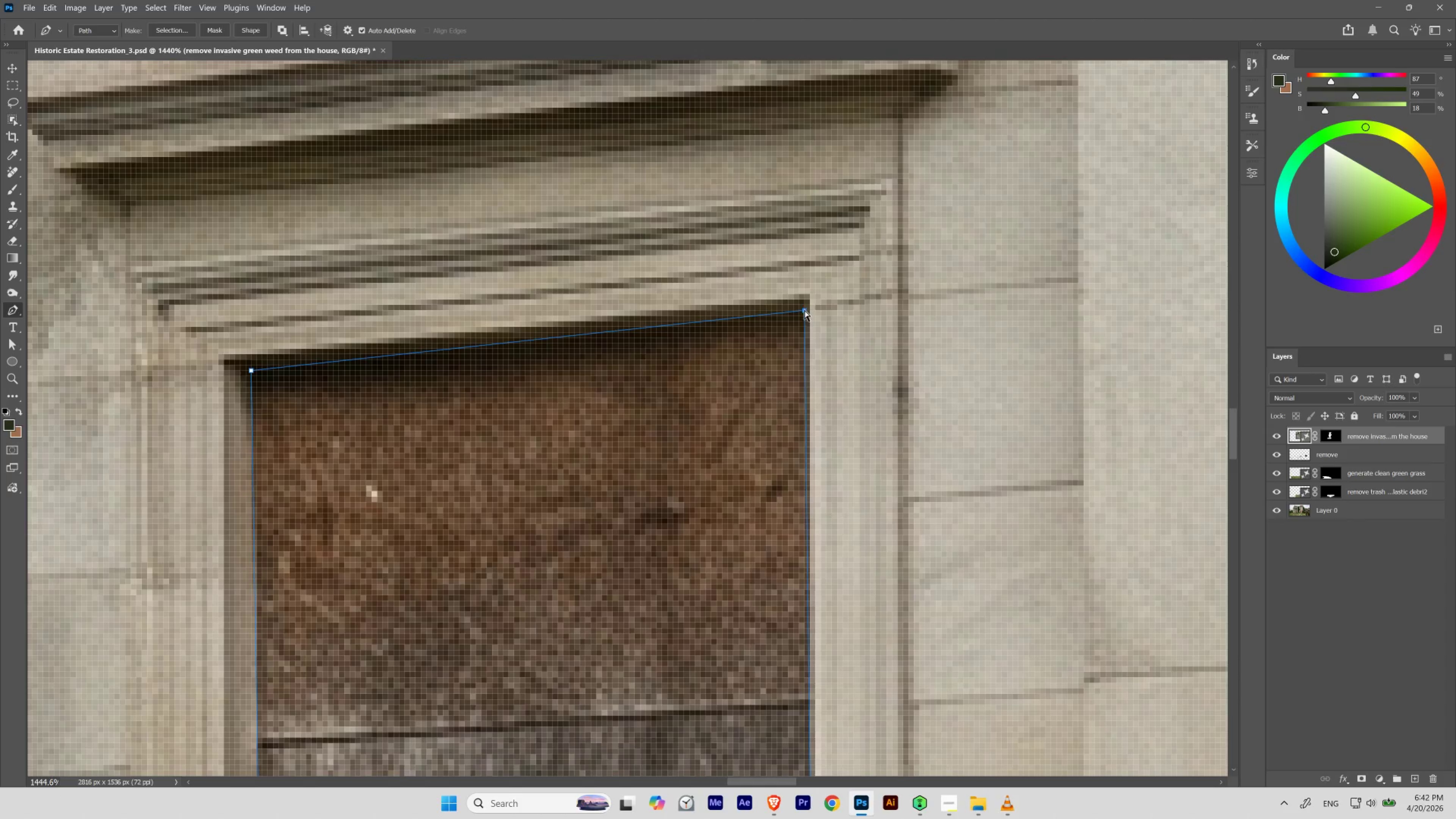 
left_click_drag(start_coordinate=[804, 310], to_coordinate=[809, 308])
 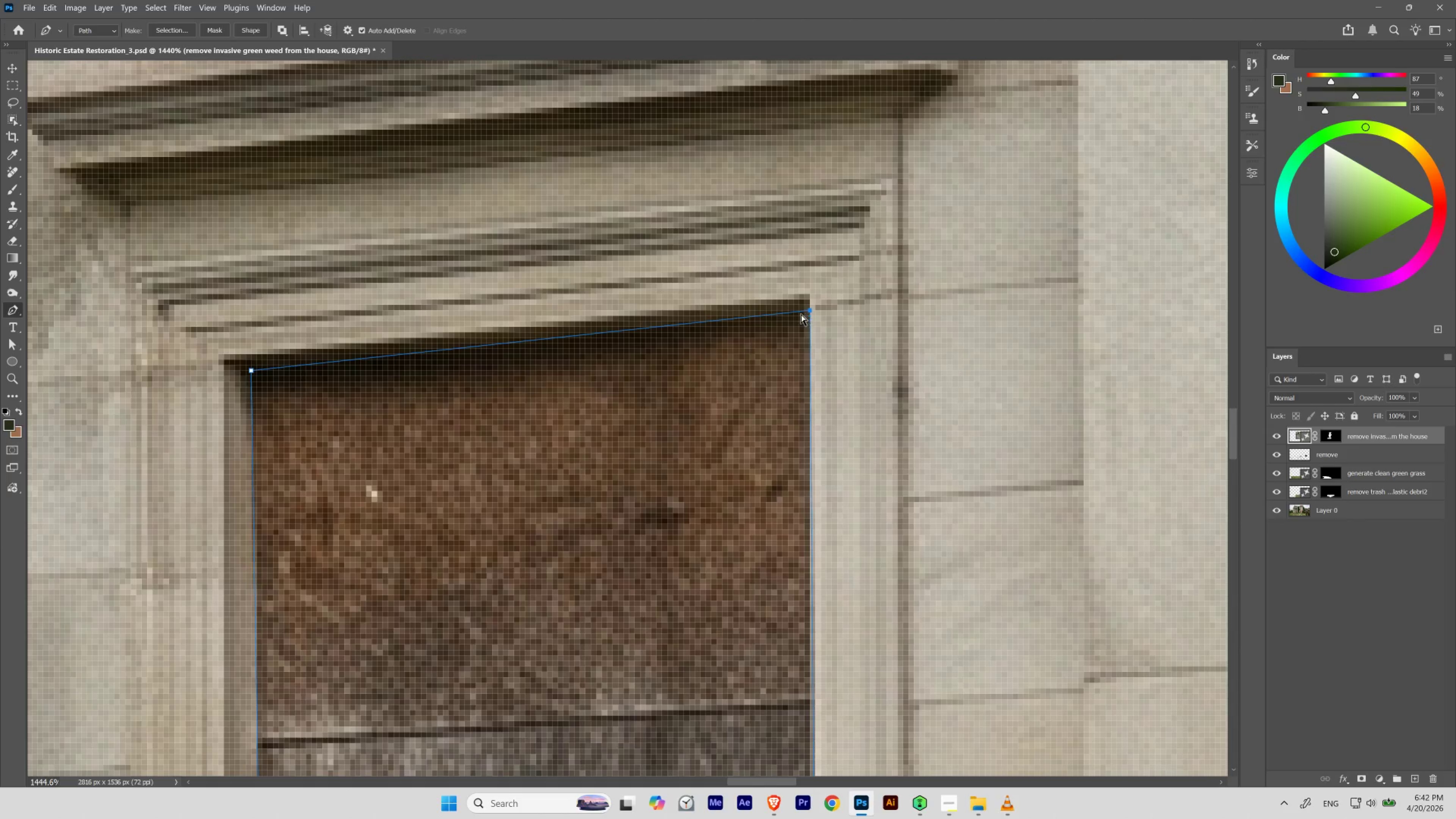 
hold_key(key=Space, duration=1.89)
 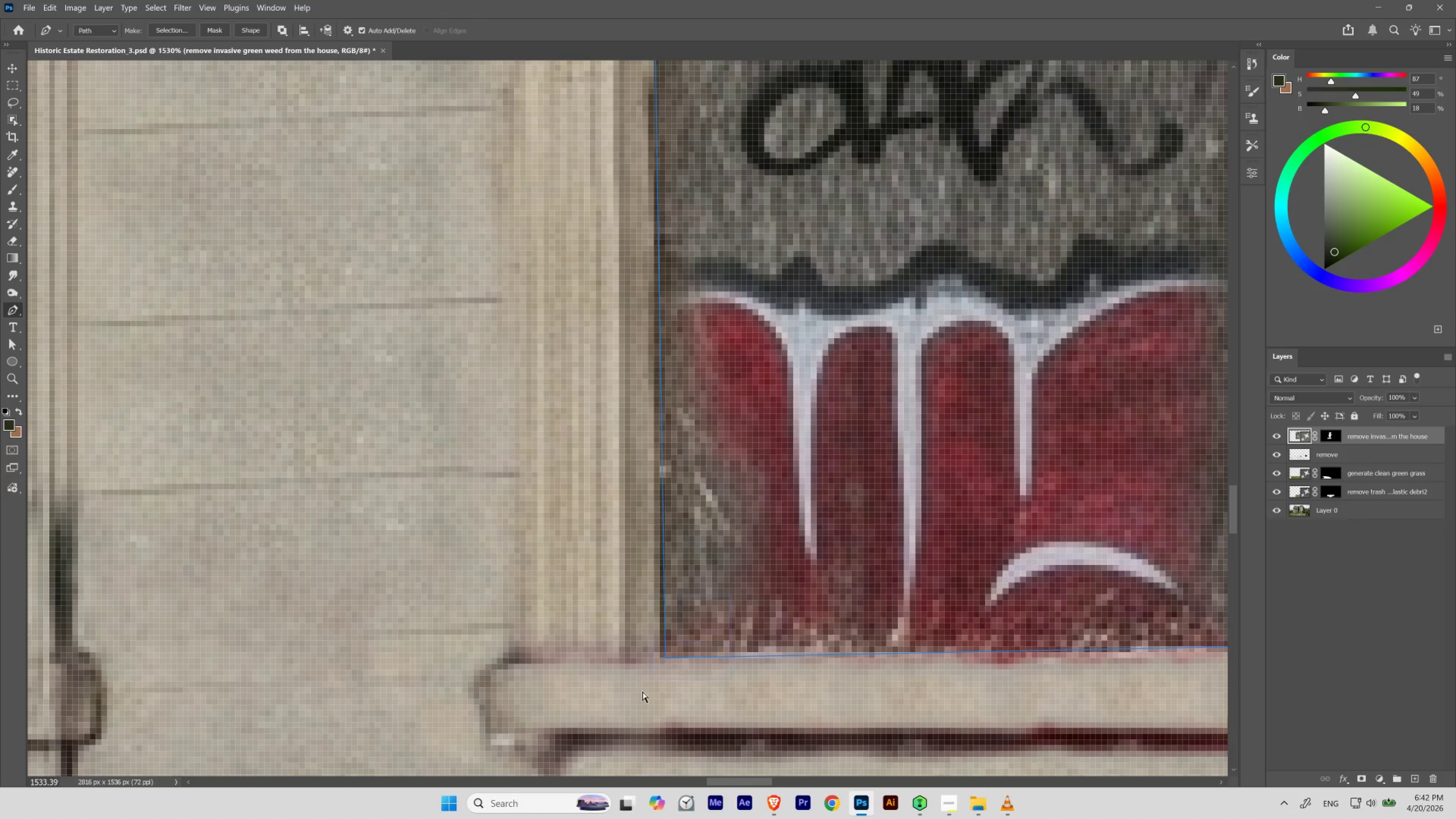 
left_click_drag(start_coordinate=[688, 323], to_coordinate=[650, 384])
 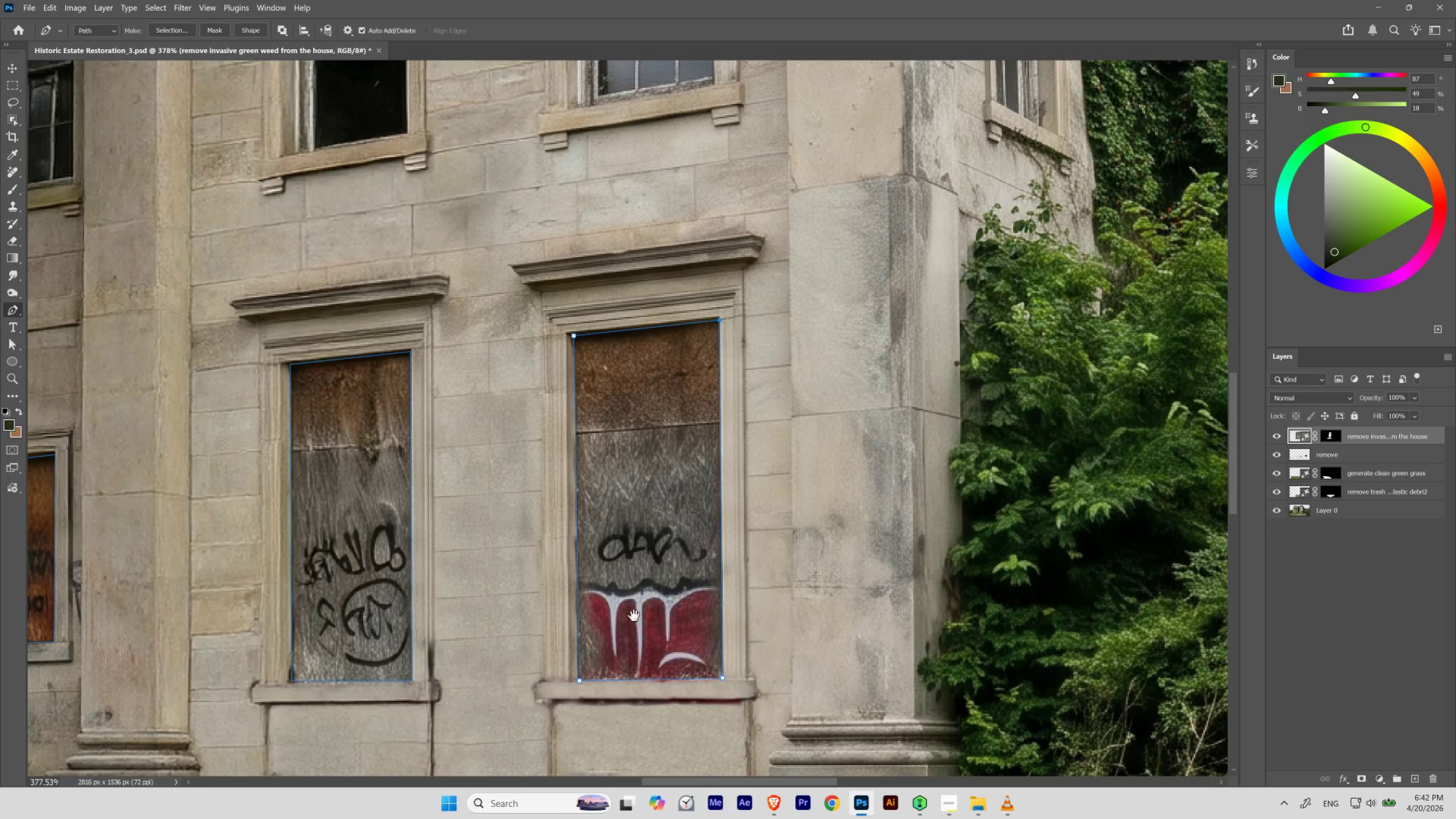 
hold_key(key=ControlLeft, duration=4.06)
left_click_drag(start_coordinate=[551, 688], to_coordinate=[594, 696])
 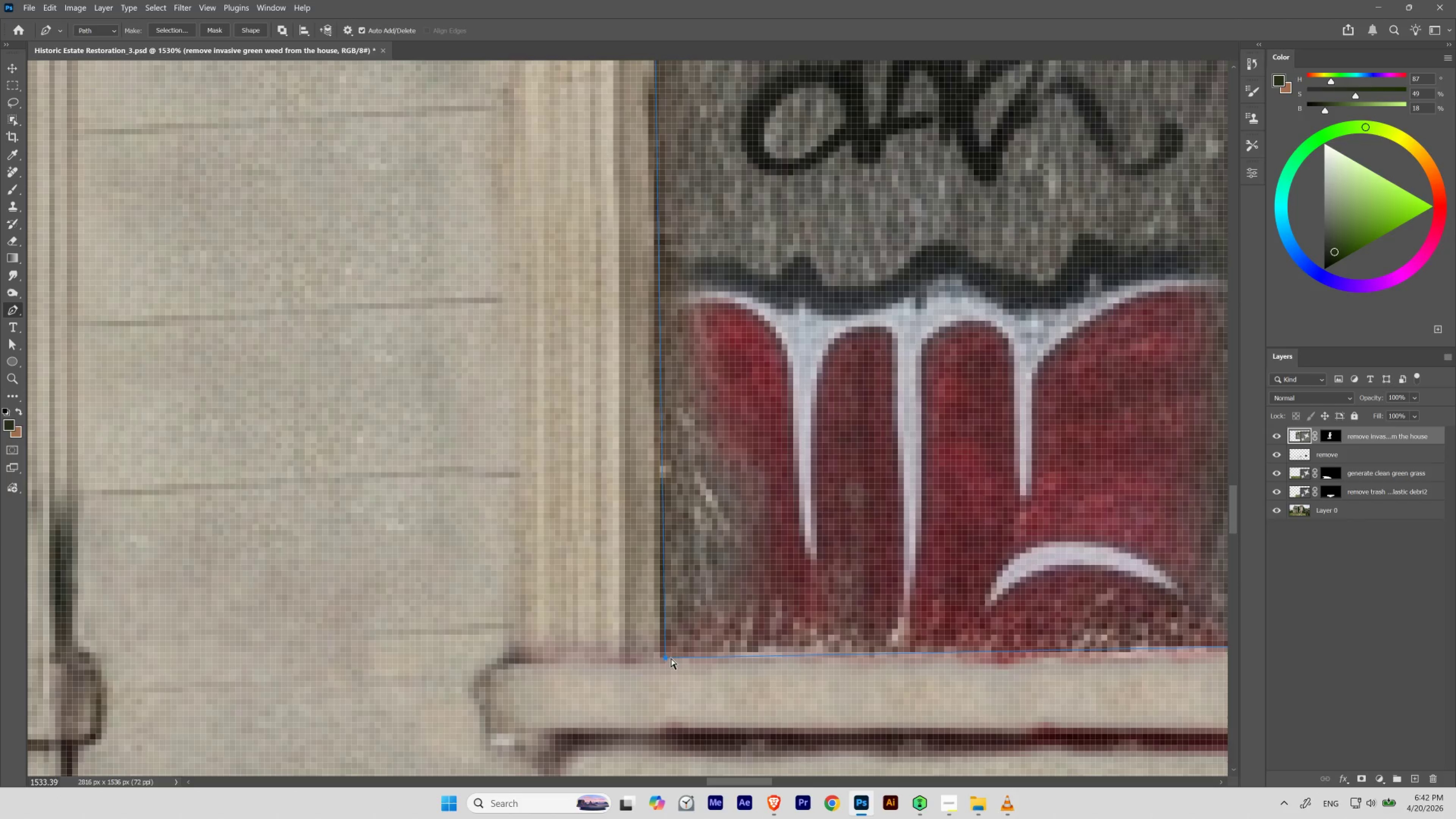 
left_click_drag(start_coordinate=[665, 657], to_coordinate=[661, 652])
 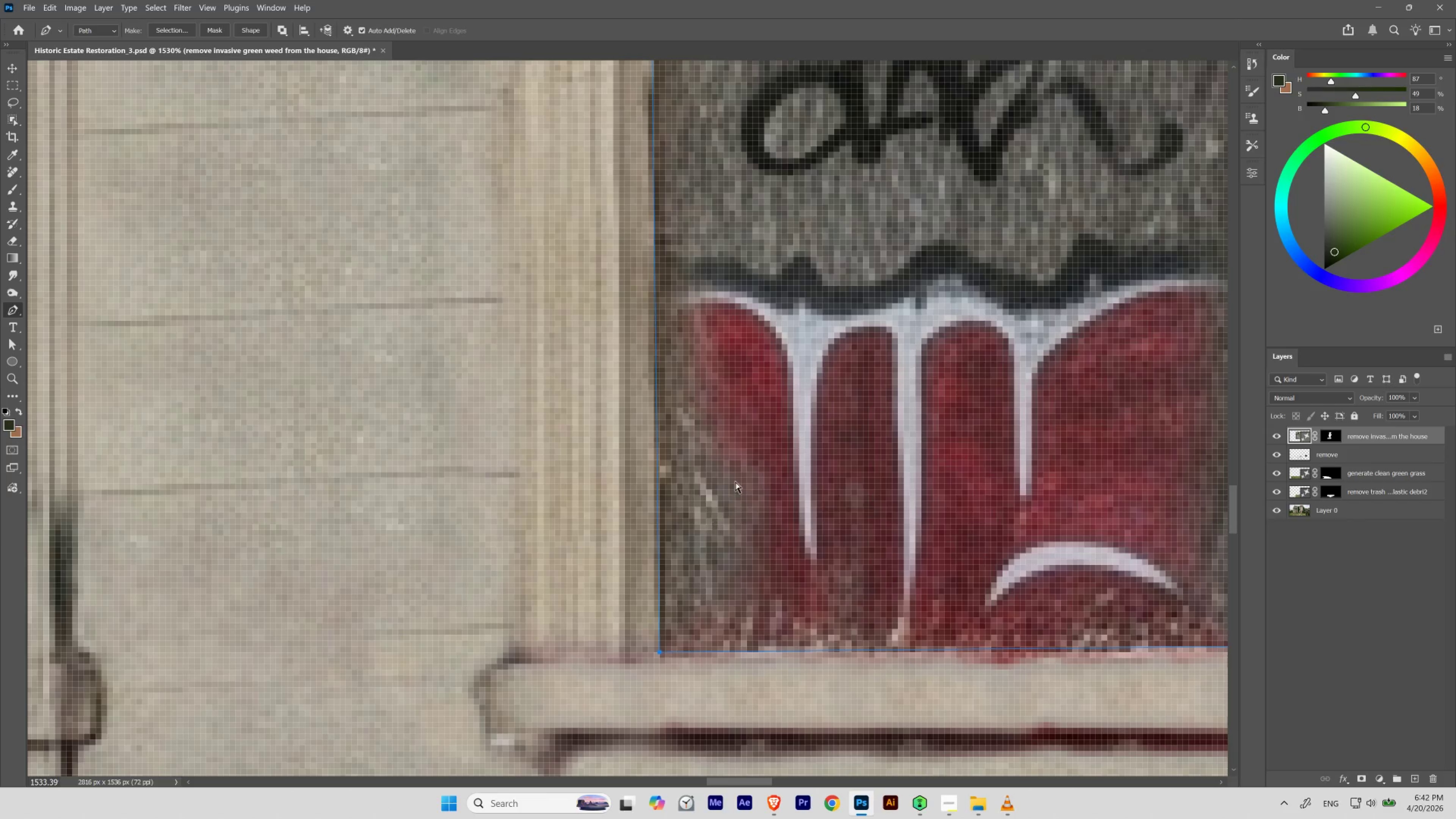 
hold_key(key=Space, duration=8.19)
 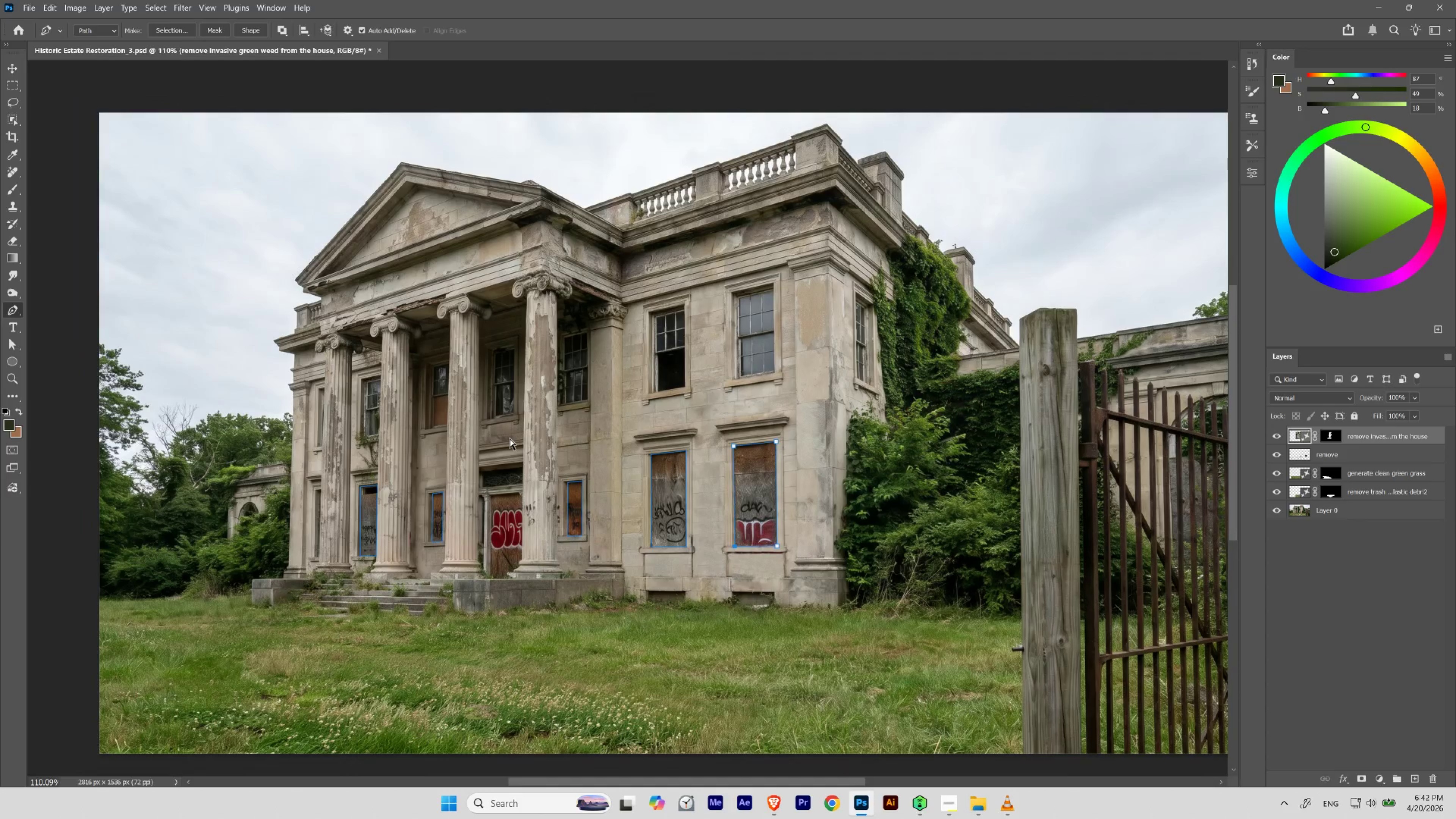 
left_click_drag(start_coordinate=[746, 464], to_coordinate=[702, 505])
 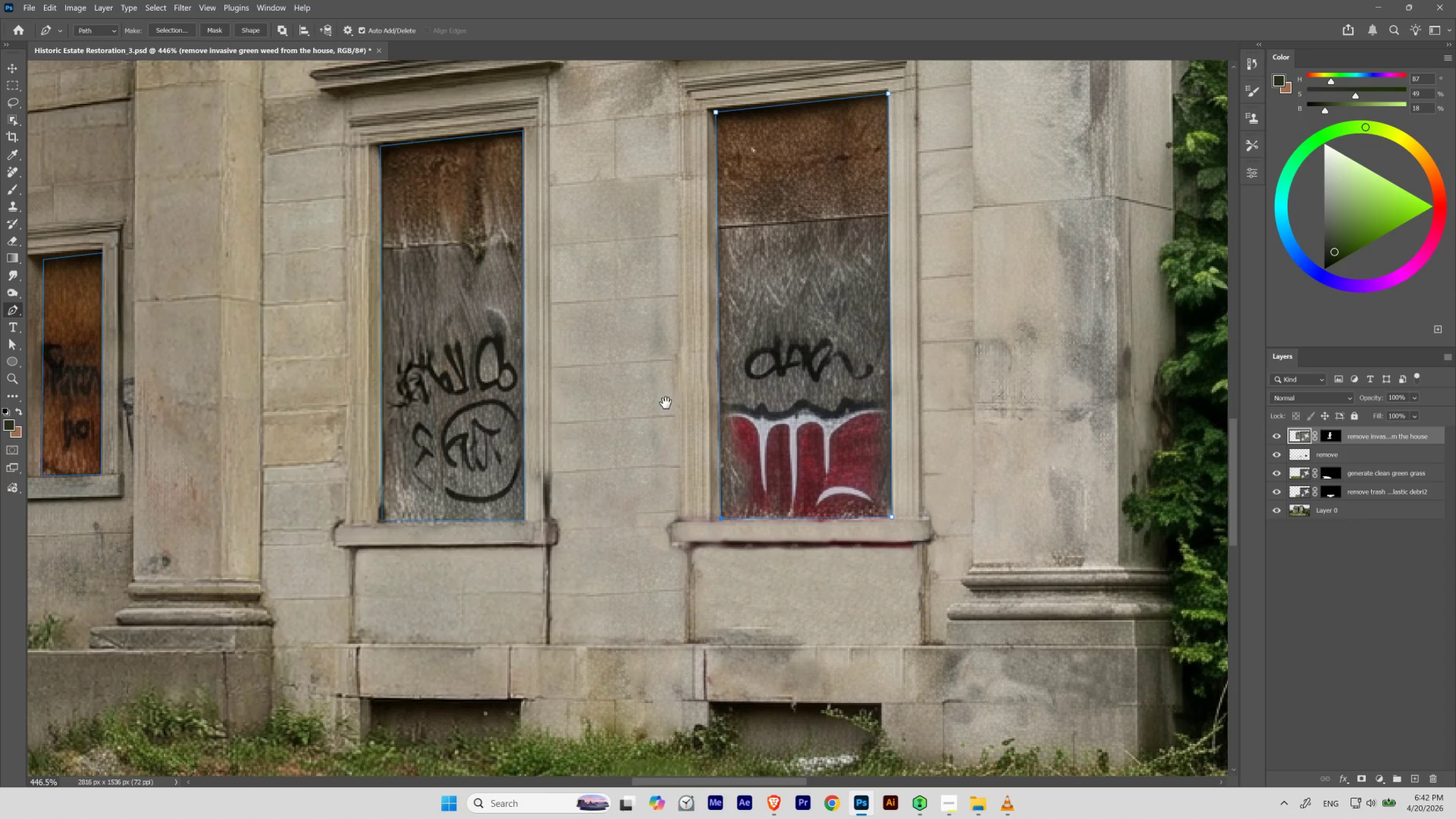 
hold_key(key=ControlLeft, duration=0.64)
left_click_drag(start_coordinate=[665, 462], to_coordinate=[629, 504])
 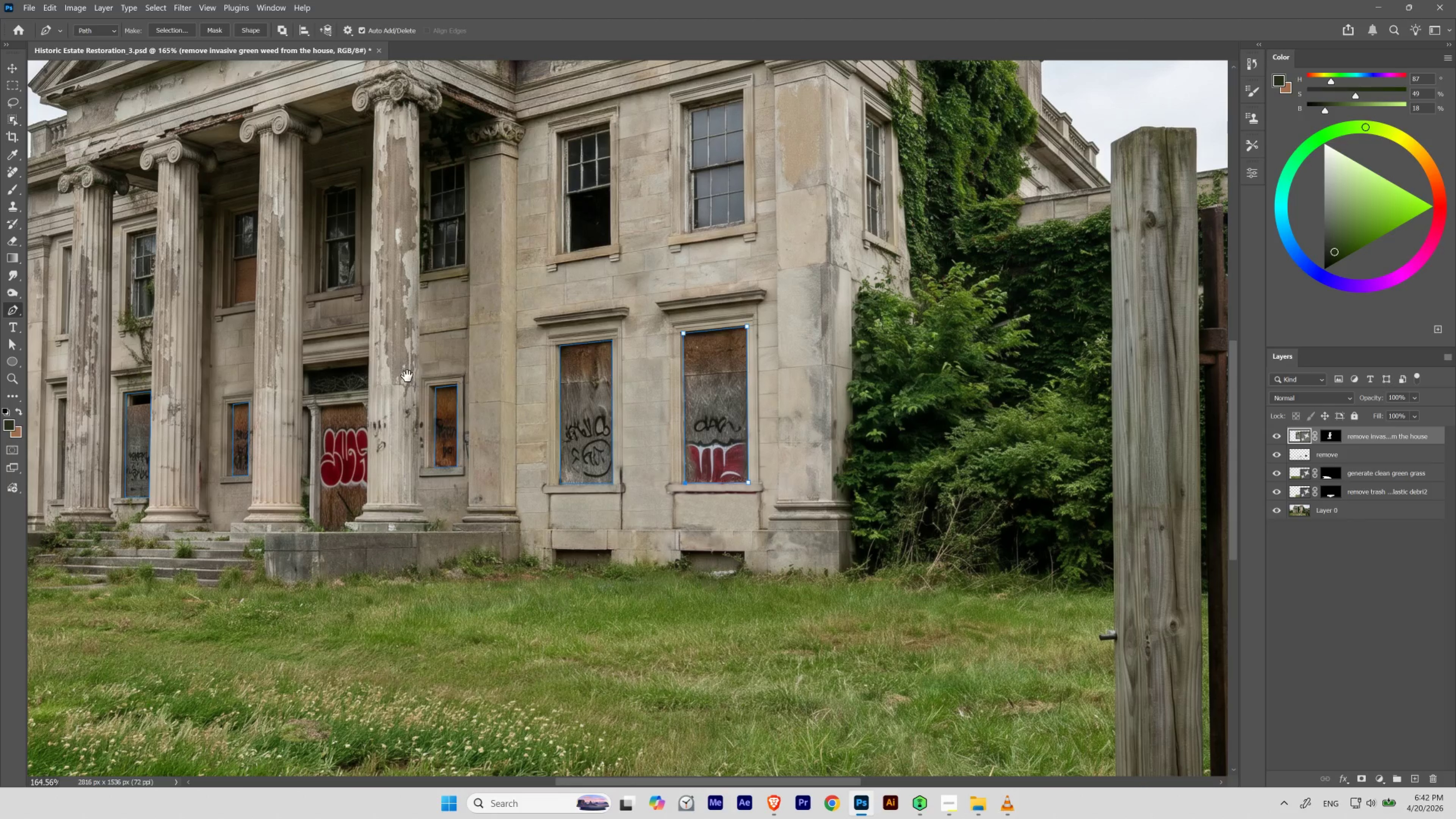 
left_click_drag(start_coordinate=[414, 315], to_coordinate=[530, 459])
 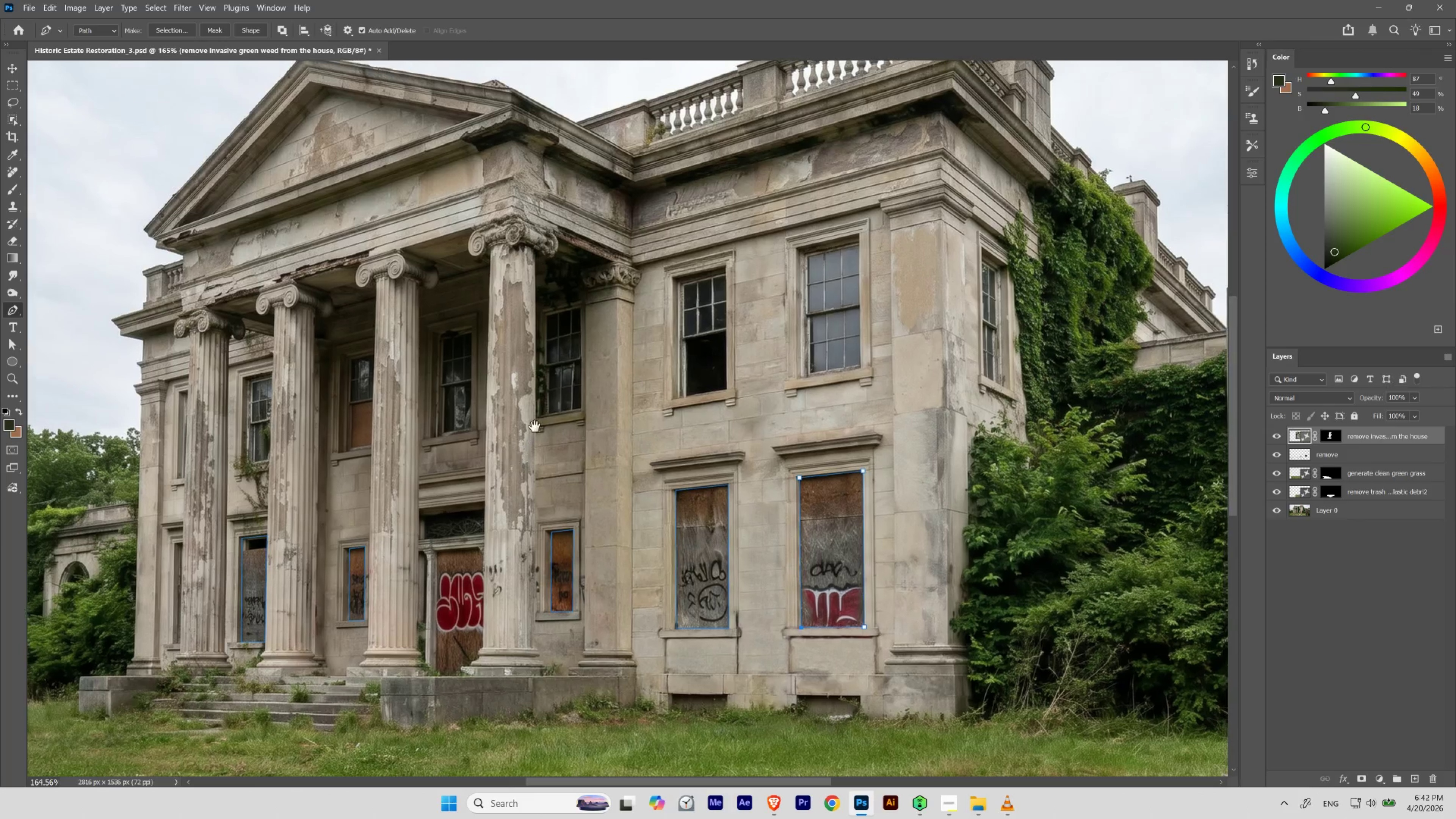 
hold_key(key=ControlLeft, duration=1.52)
left_click_drag(start_coordinate=[600, 382], to_coordinate=[580, 413])
 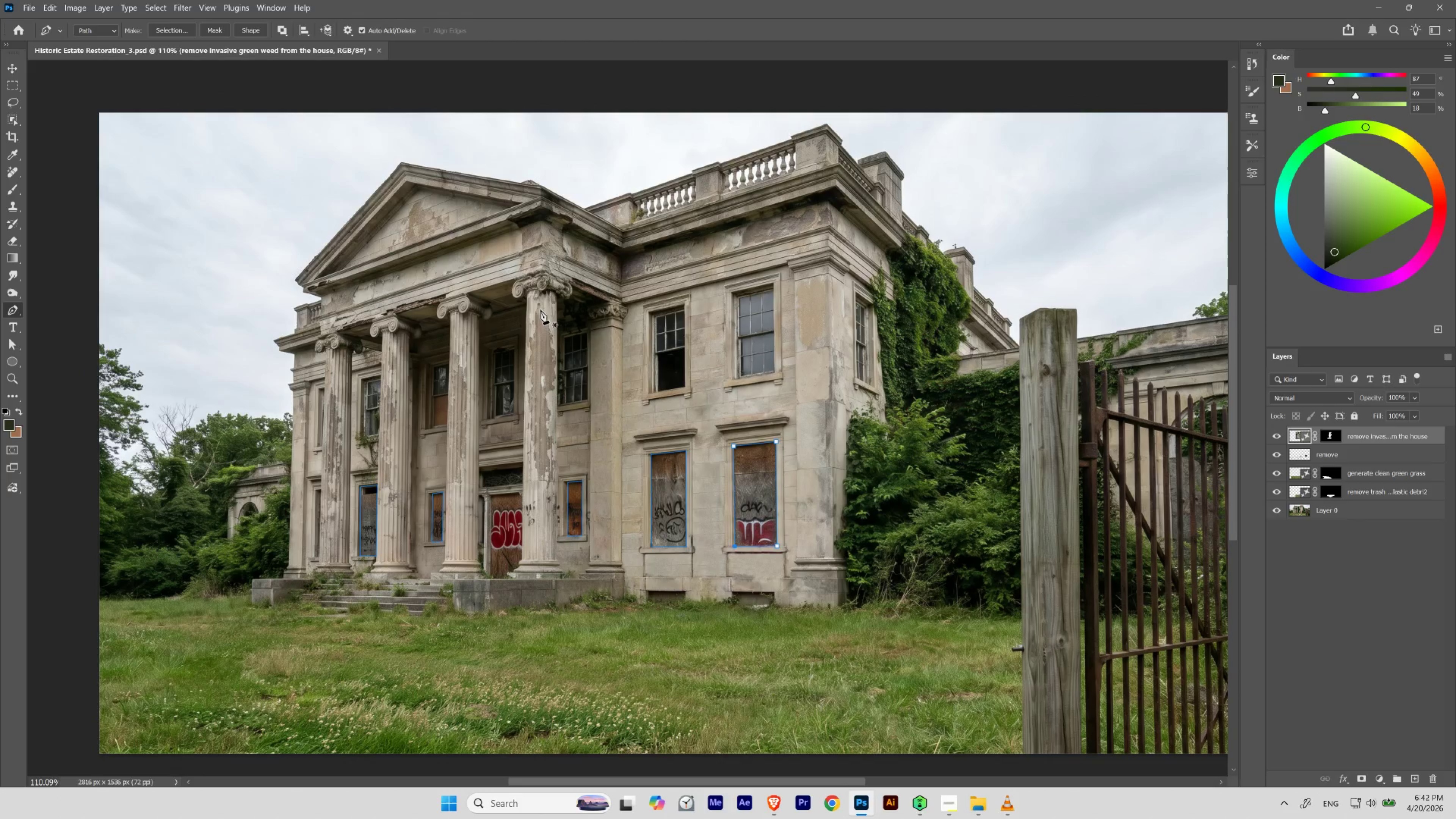 
hold_key(key=ControlLeft, duration=1.2)
 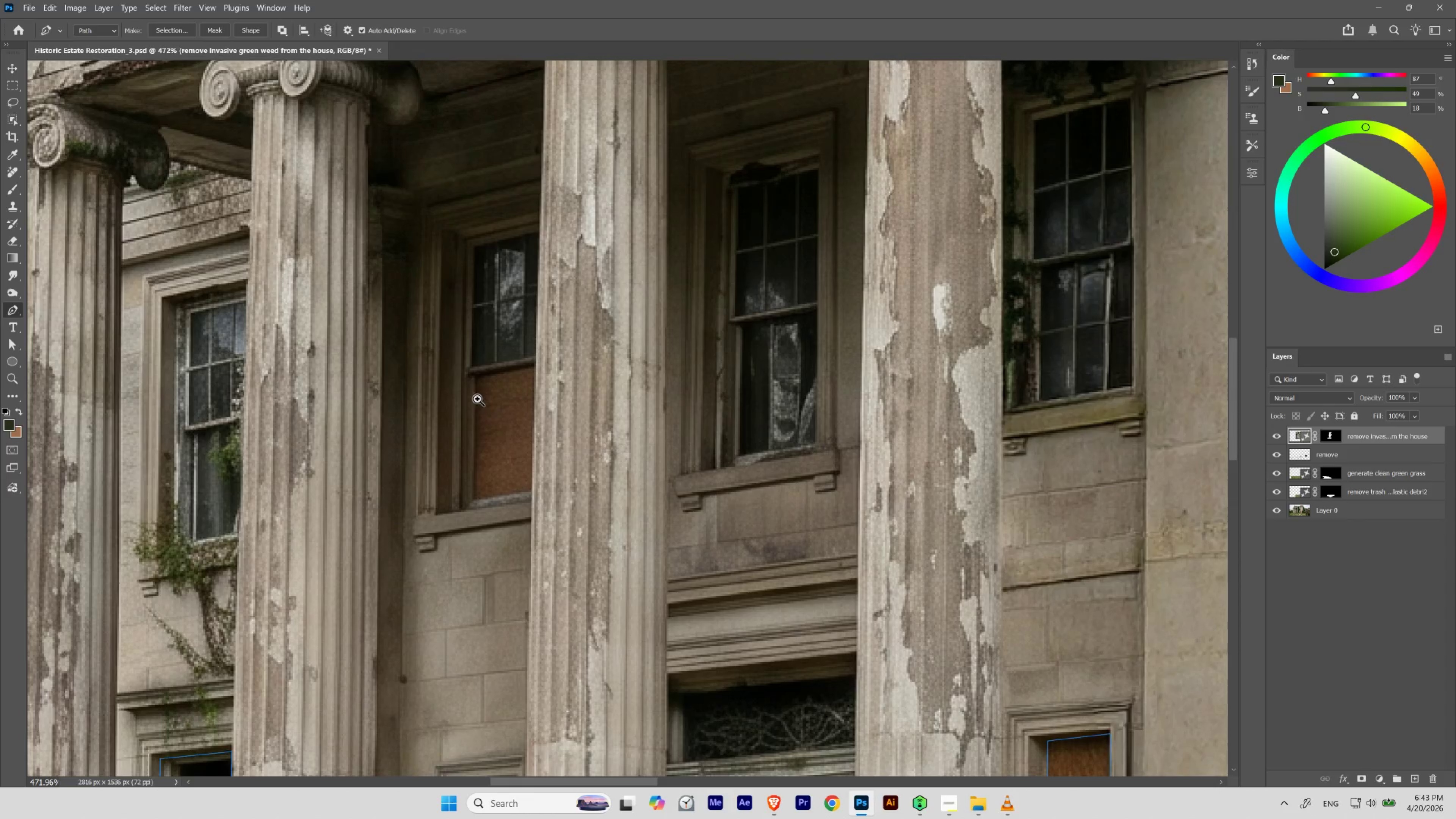 
hold_key(key=Space, duration=3.81)
 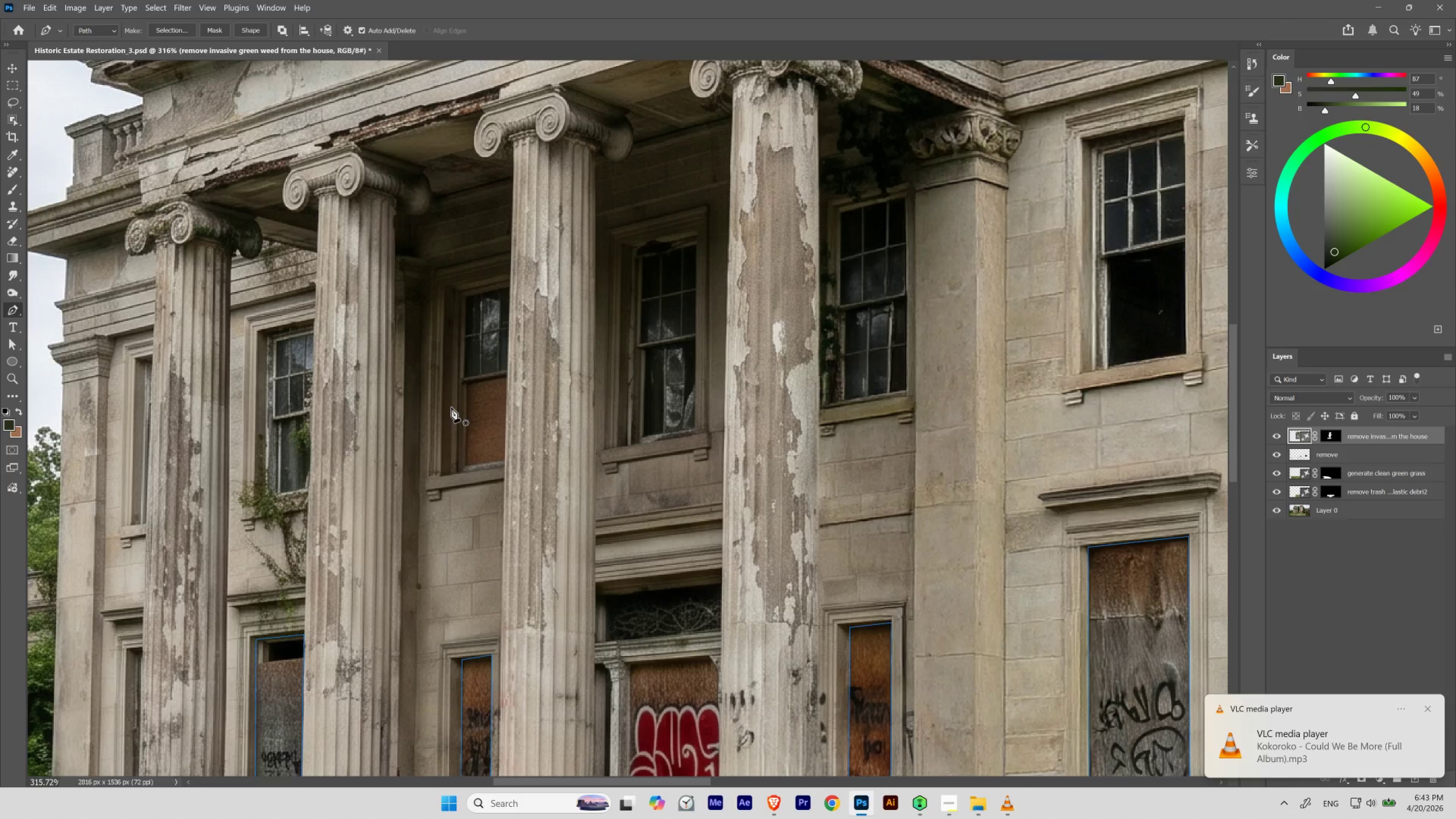 
left_click_drag(start_coordinate=[422, 404], to_coordinate=[470, 449])
 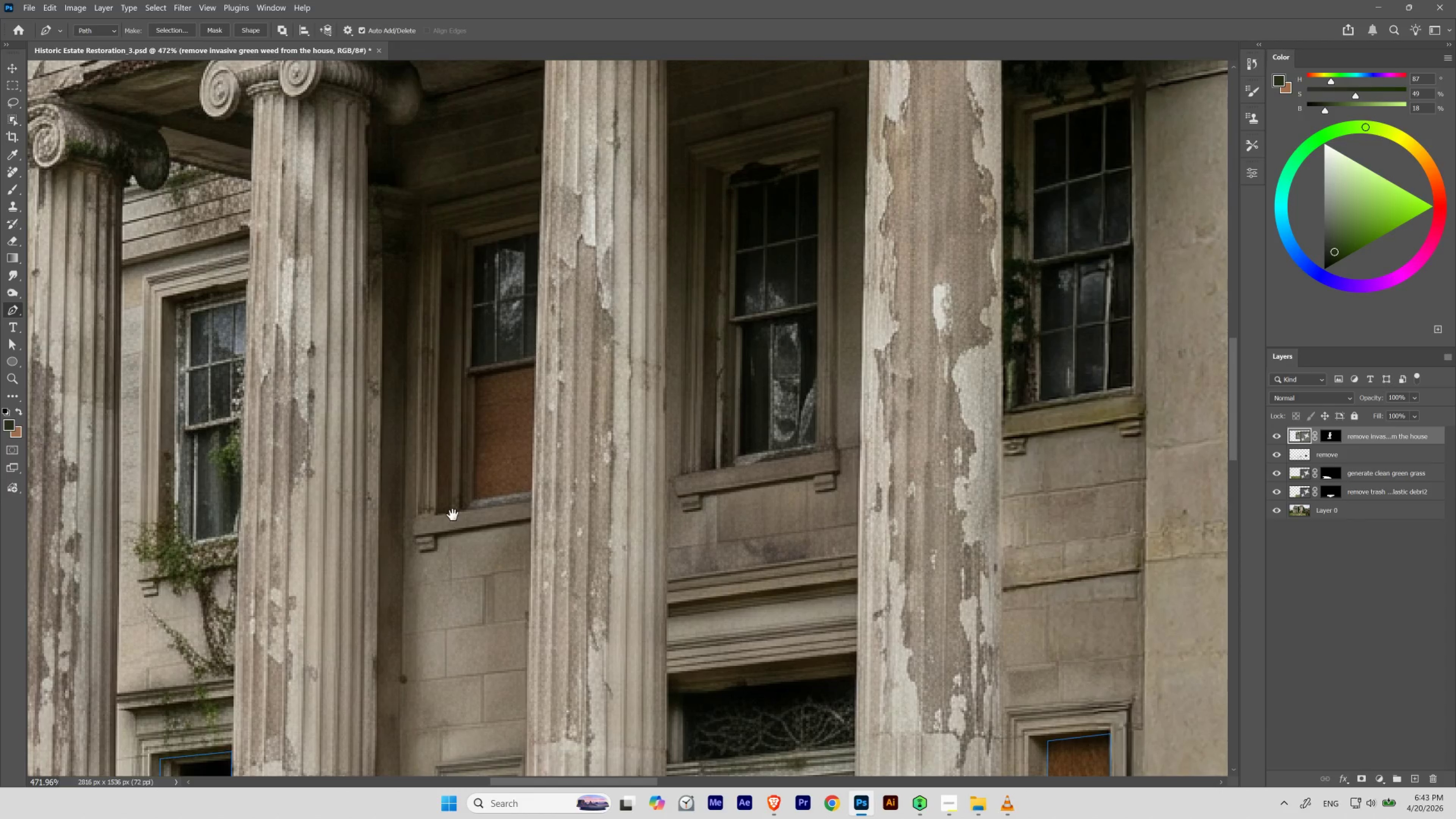 
hold_key(key=ControlLeft, duration=2.3)
left_click_drag(start_coordinate=[449, 398], to_coordinate=[433, 421])
 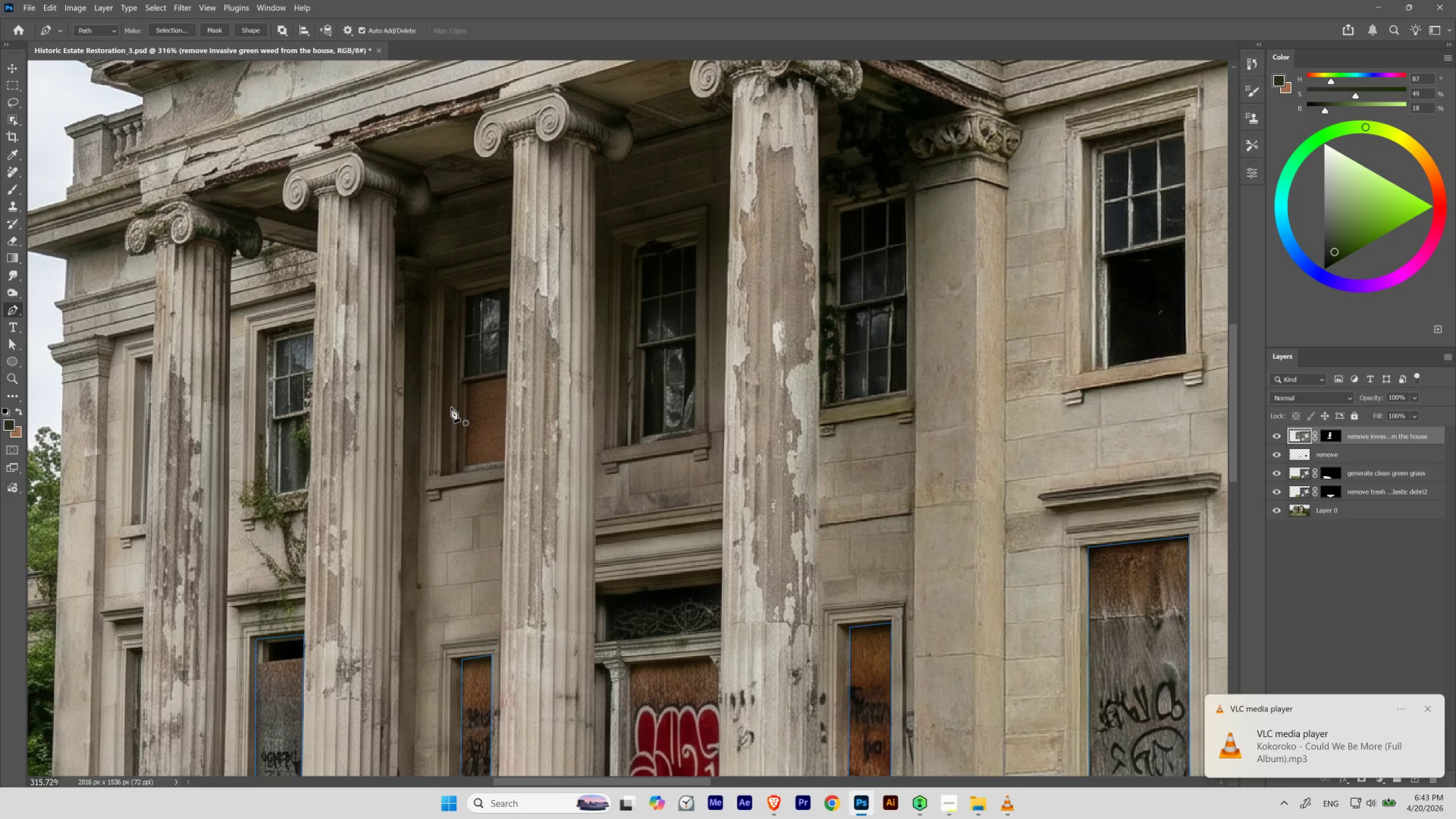 
key(VolumeDown)
 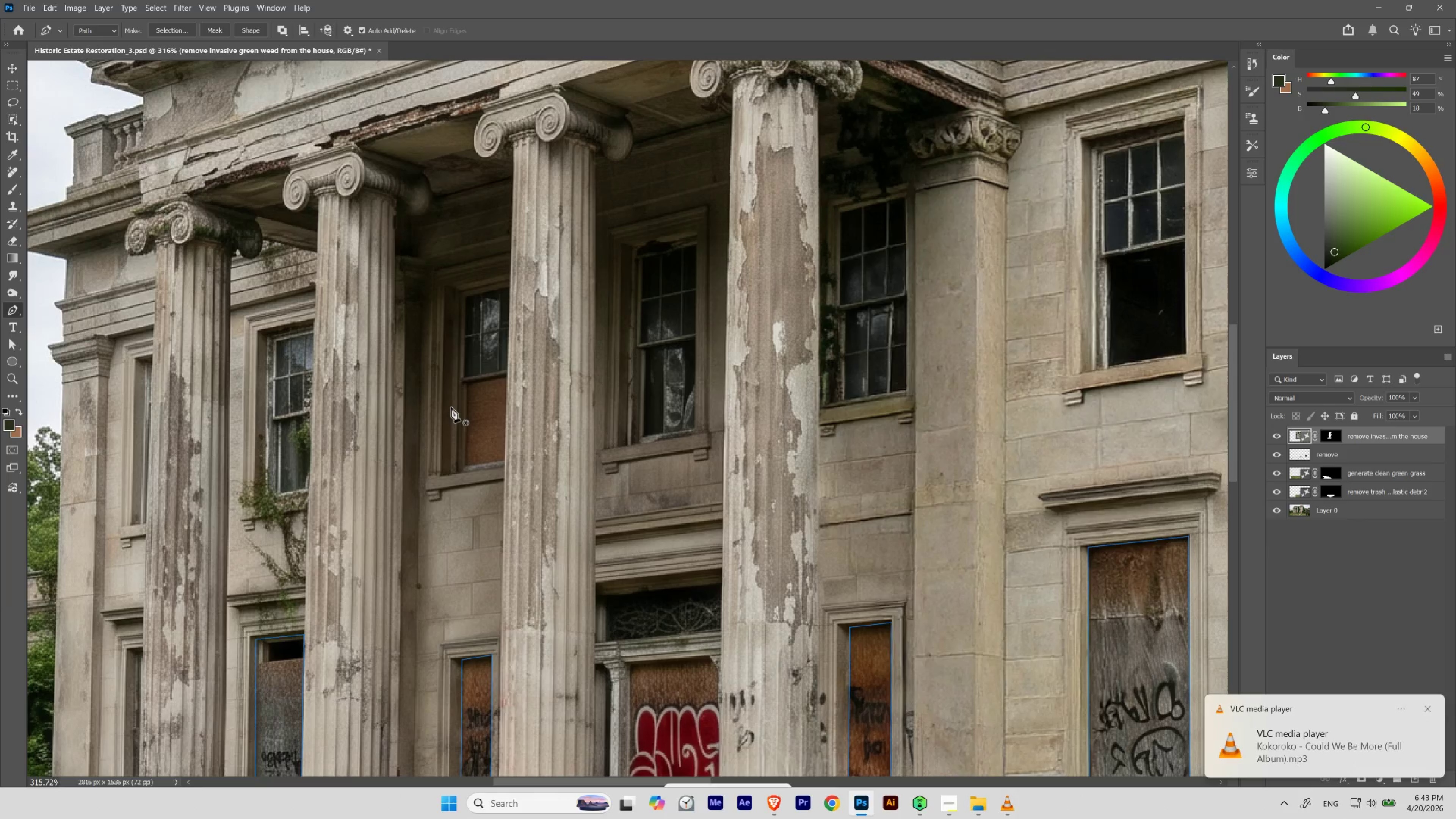 
key(VolumeDown)
 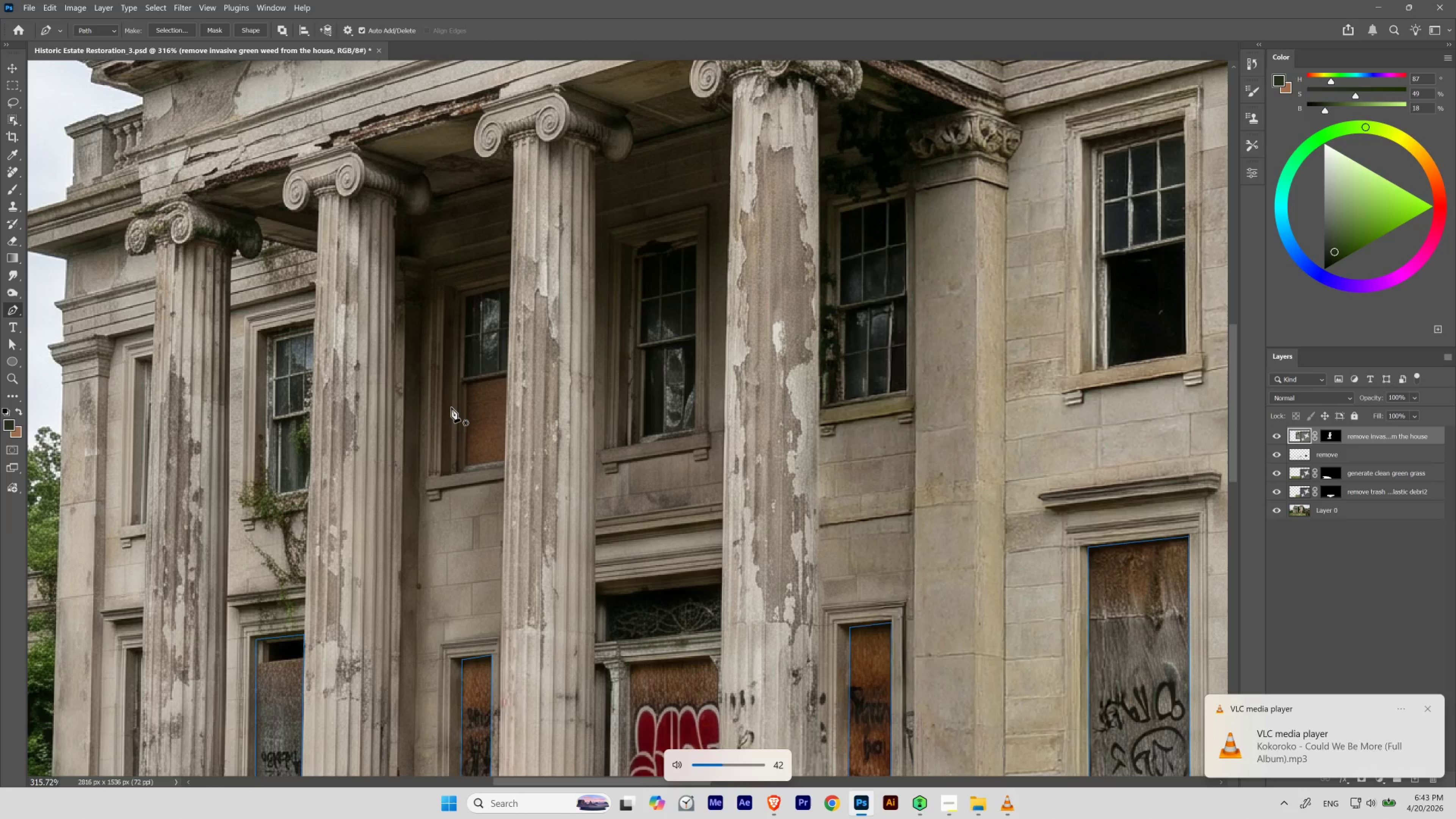 
key(VolumeDown)
 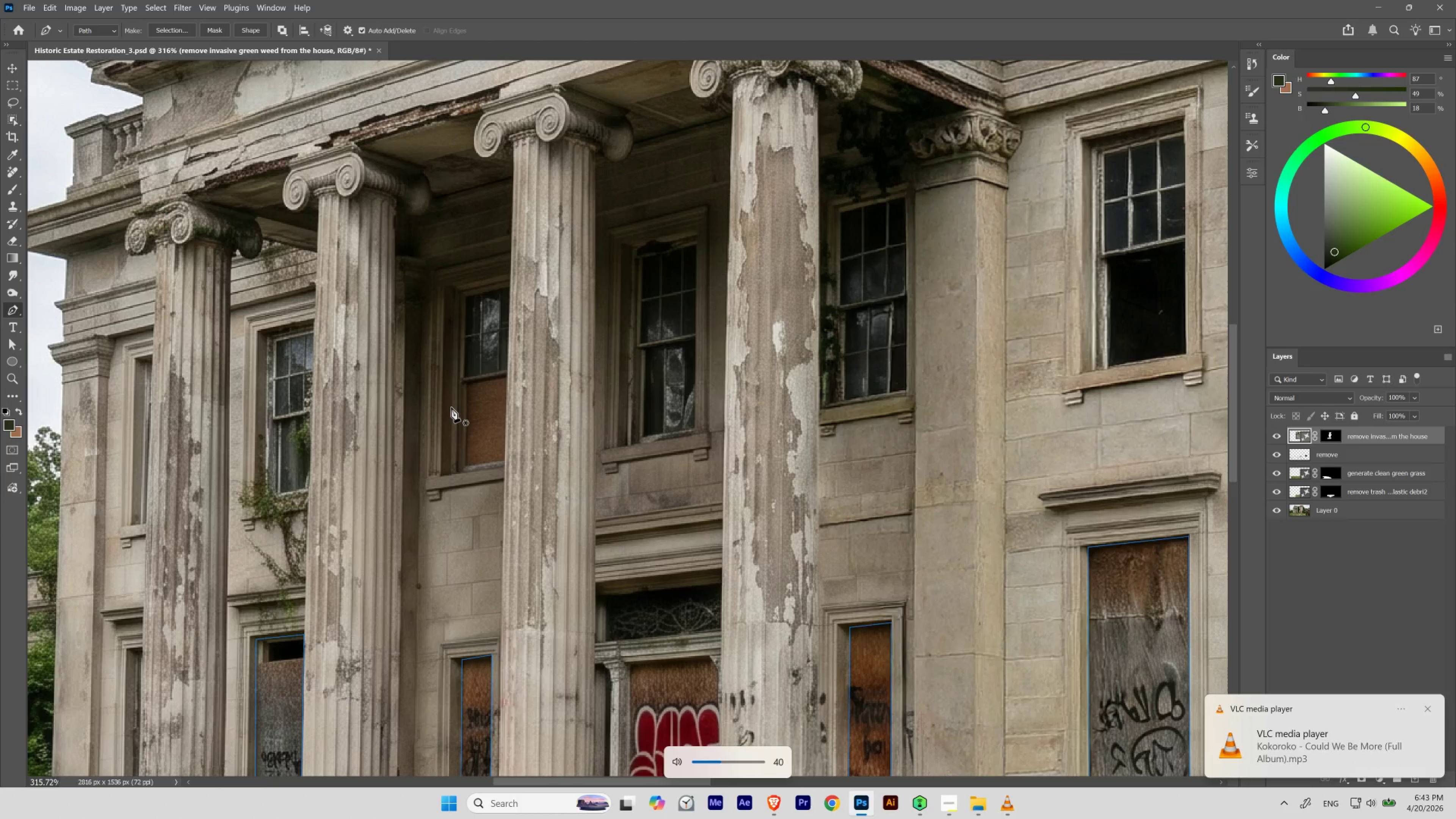 
key(VolumeDown)
 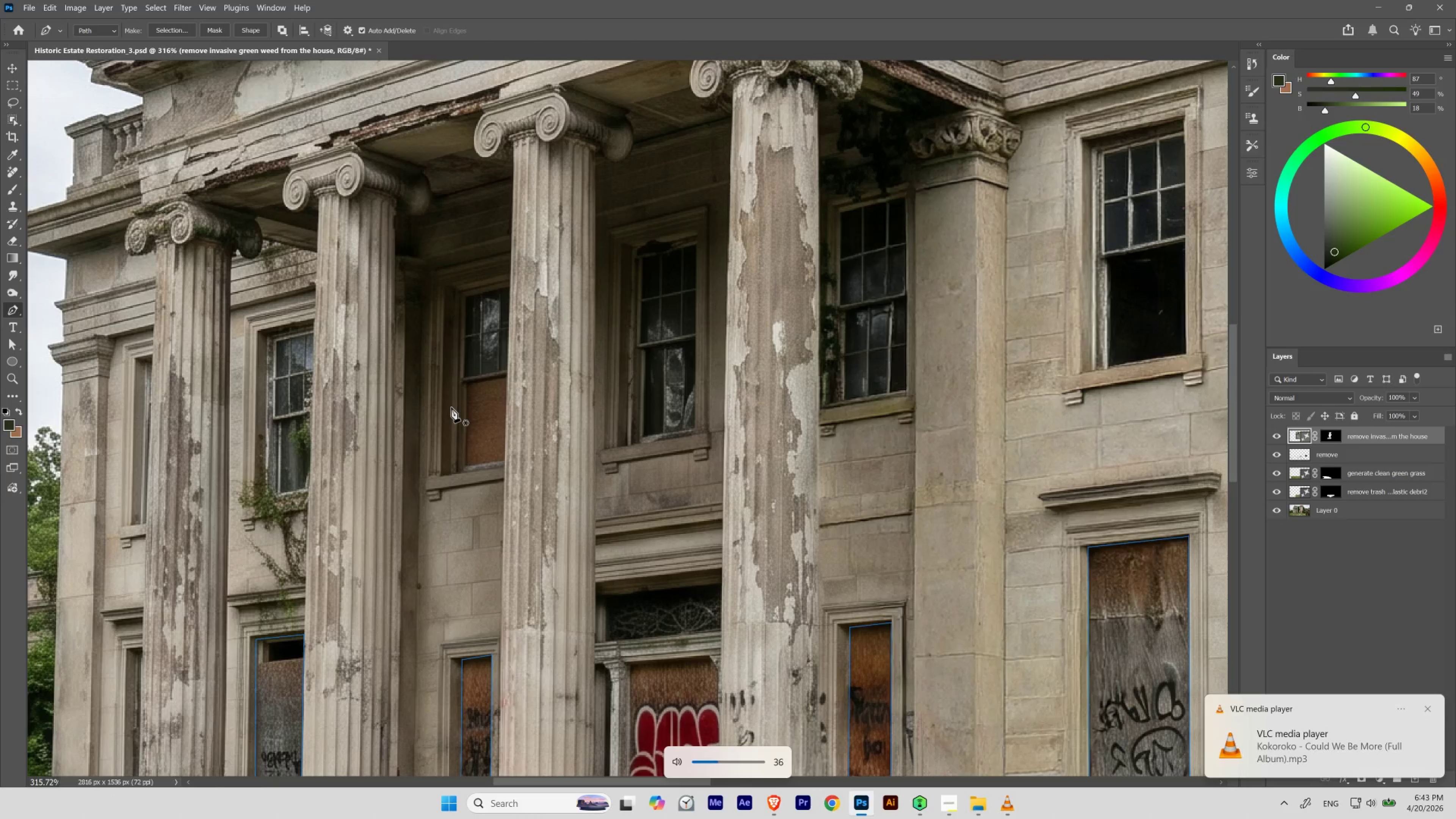 
key(VolumeDown)
 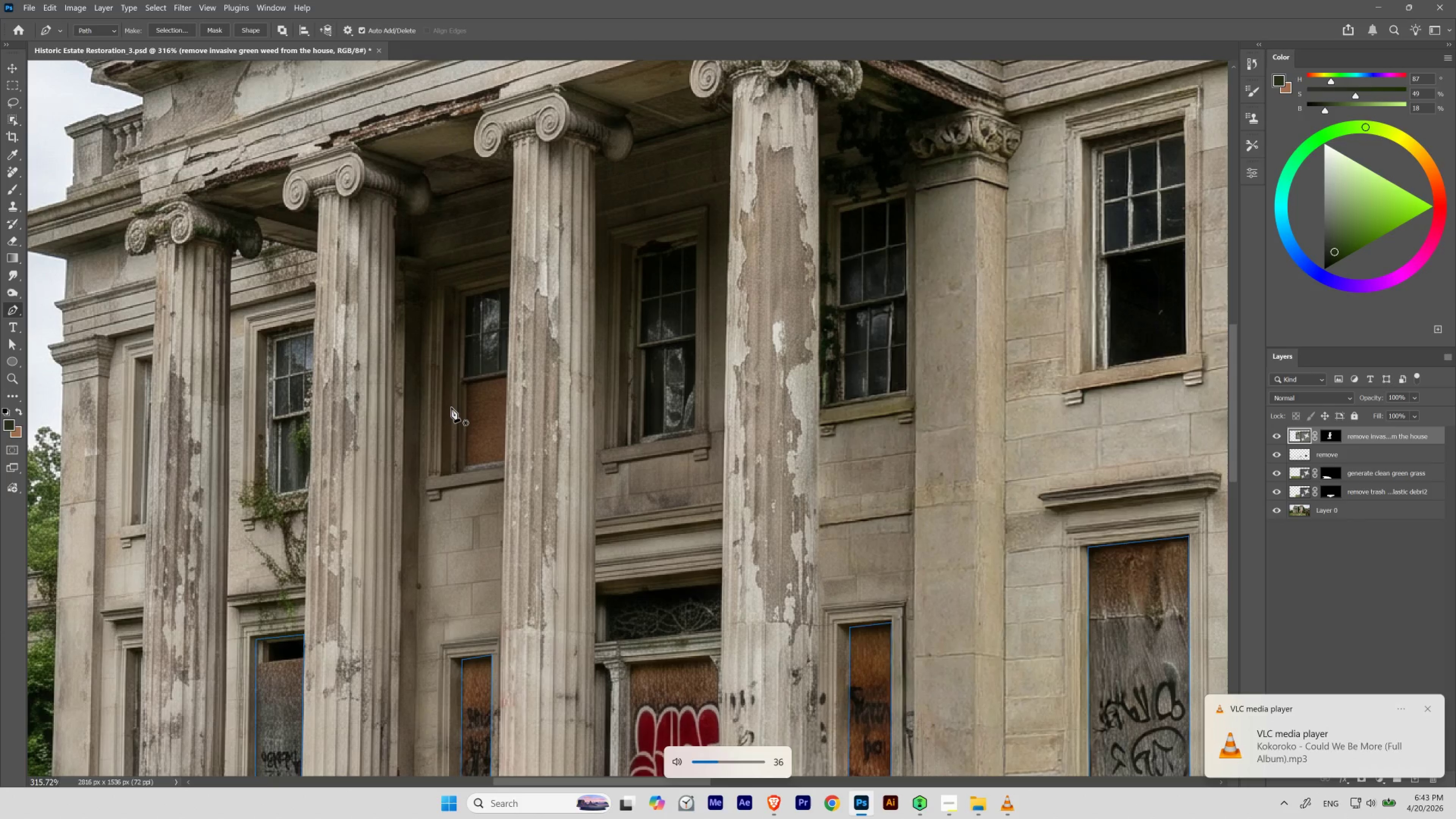 
key(VolumeDown)
 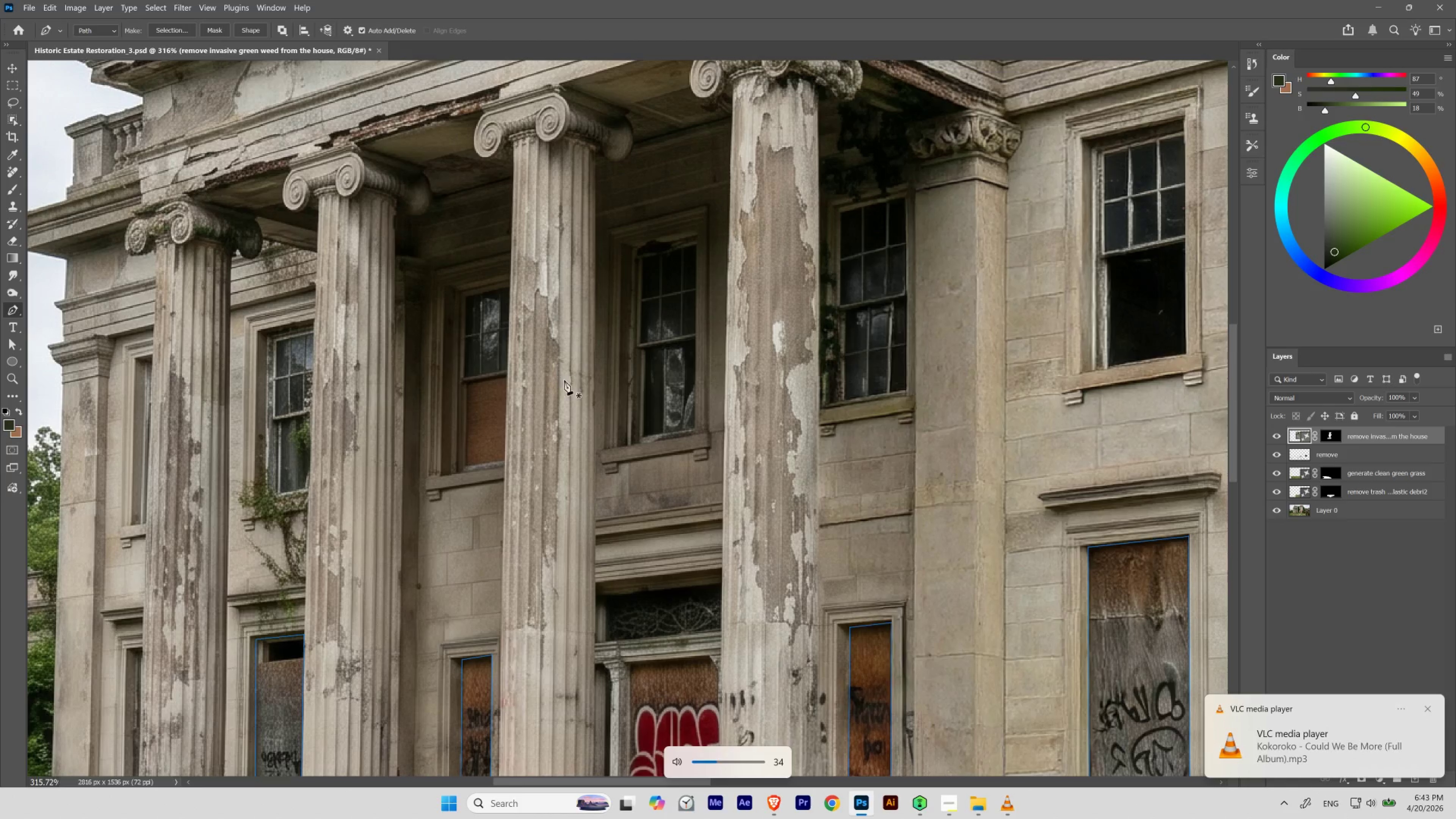 
hold_key(key=ControlLeft, duration=1.05)
 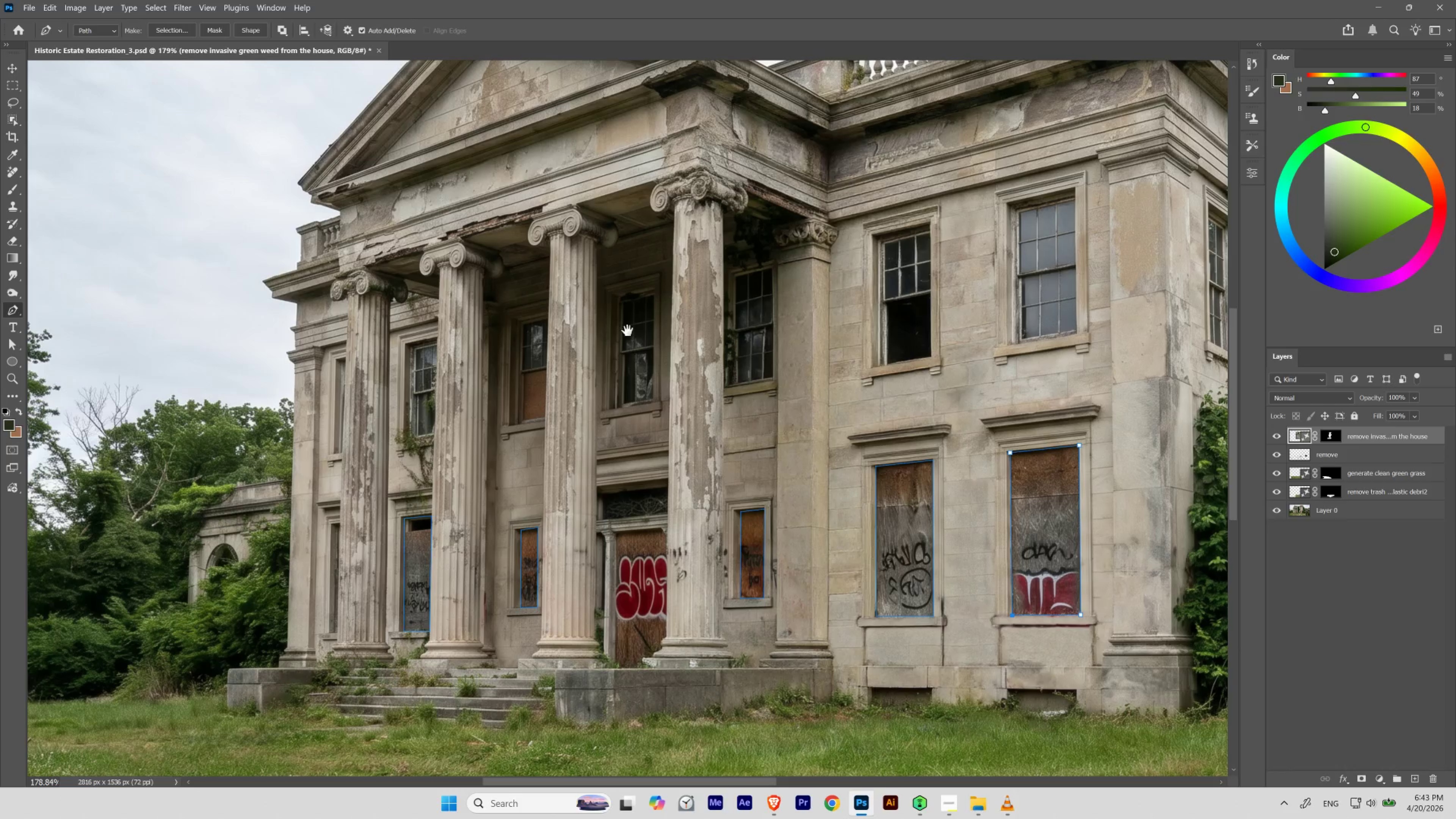 
hold_key(key=Space, duration=1.53)
 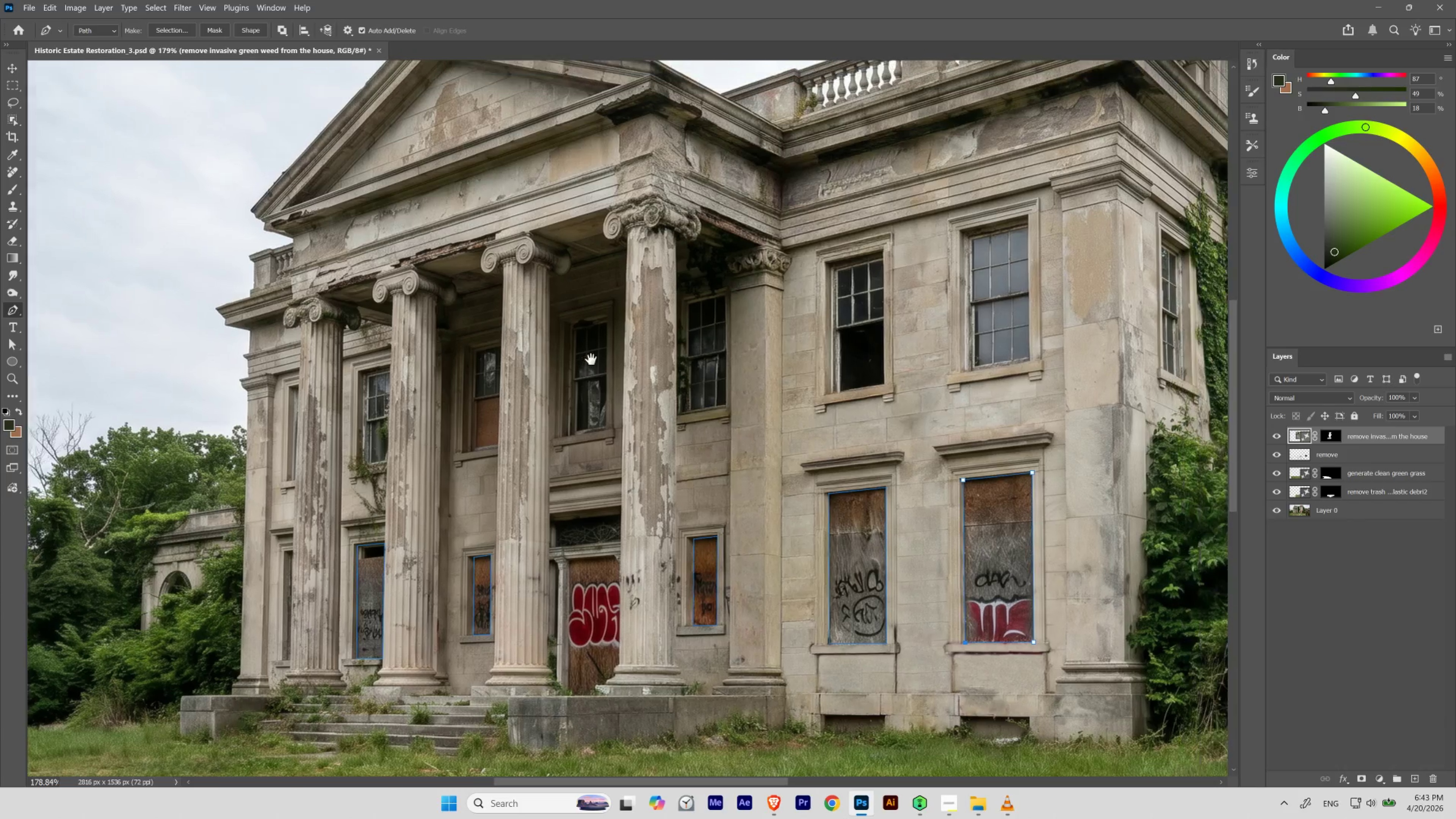 
left_click_drag(start_coordinate=[598, 360], to_coordinate=[577, 397])
 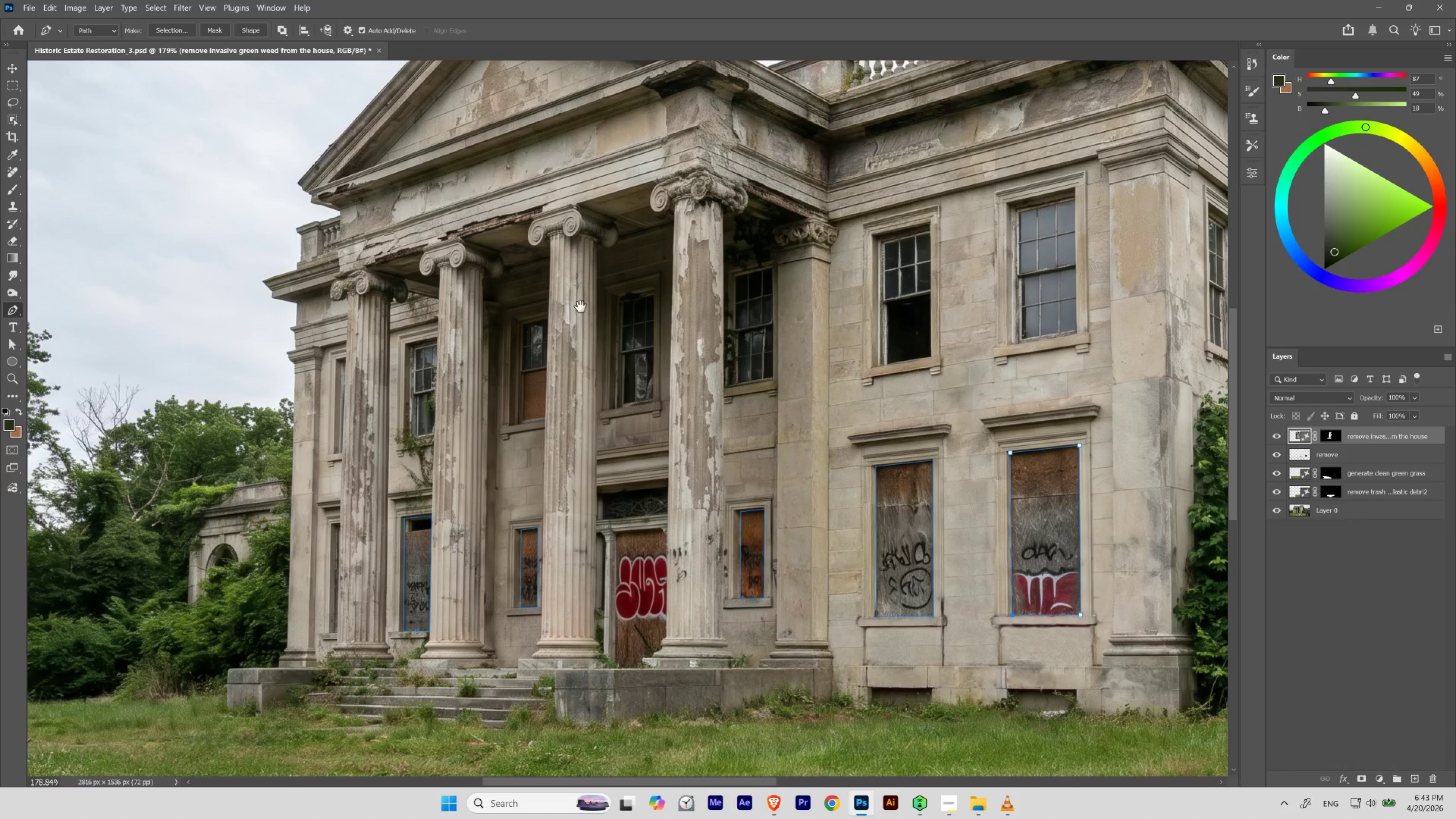 
hold_key(key=Space, duration=1.28)
 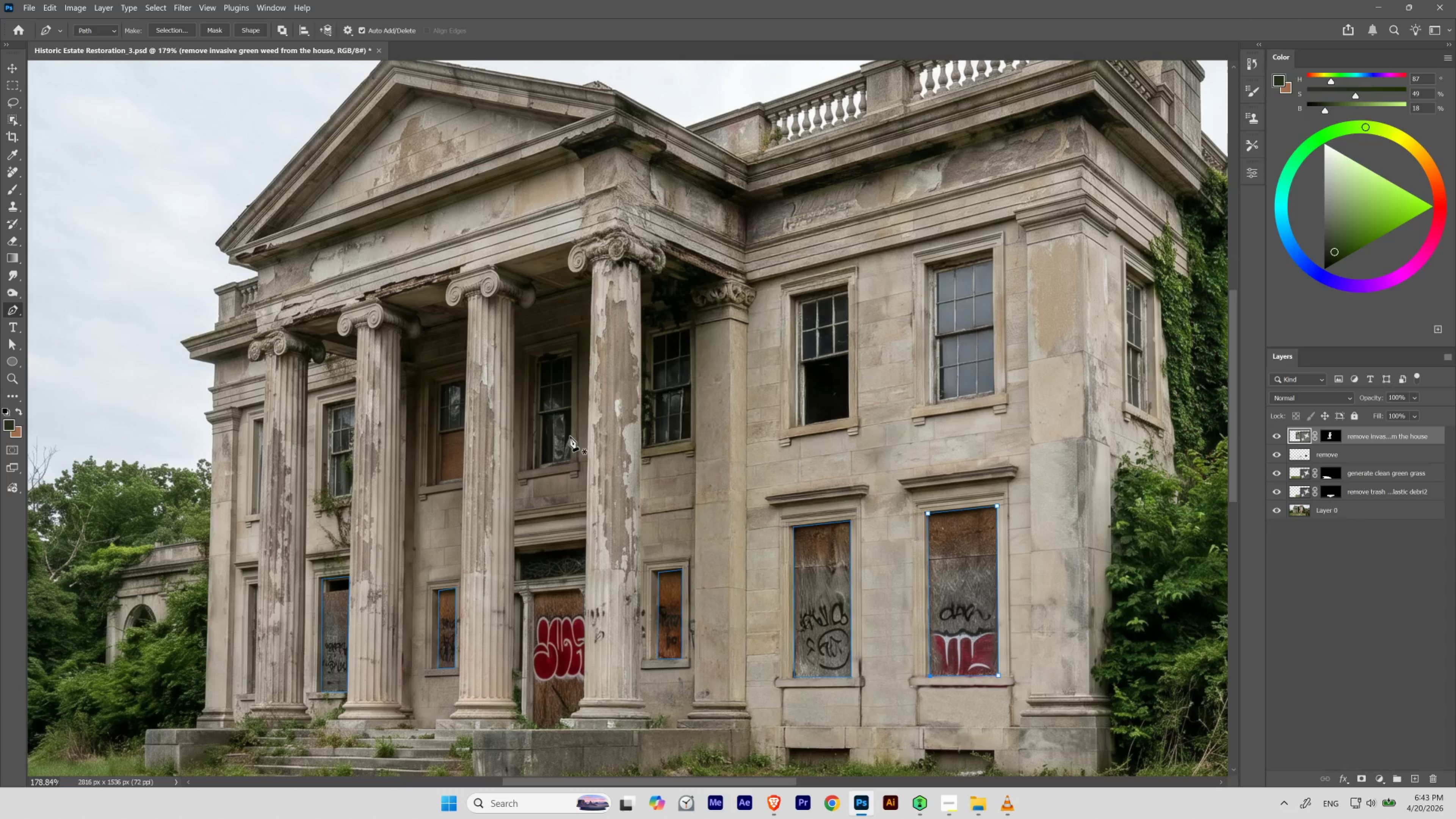 
left_click_drag(start_coordinate=[656, 322], to_coordinate=[588, 362])
 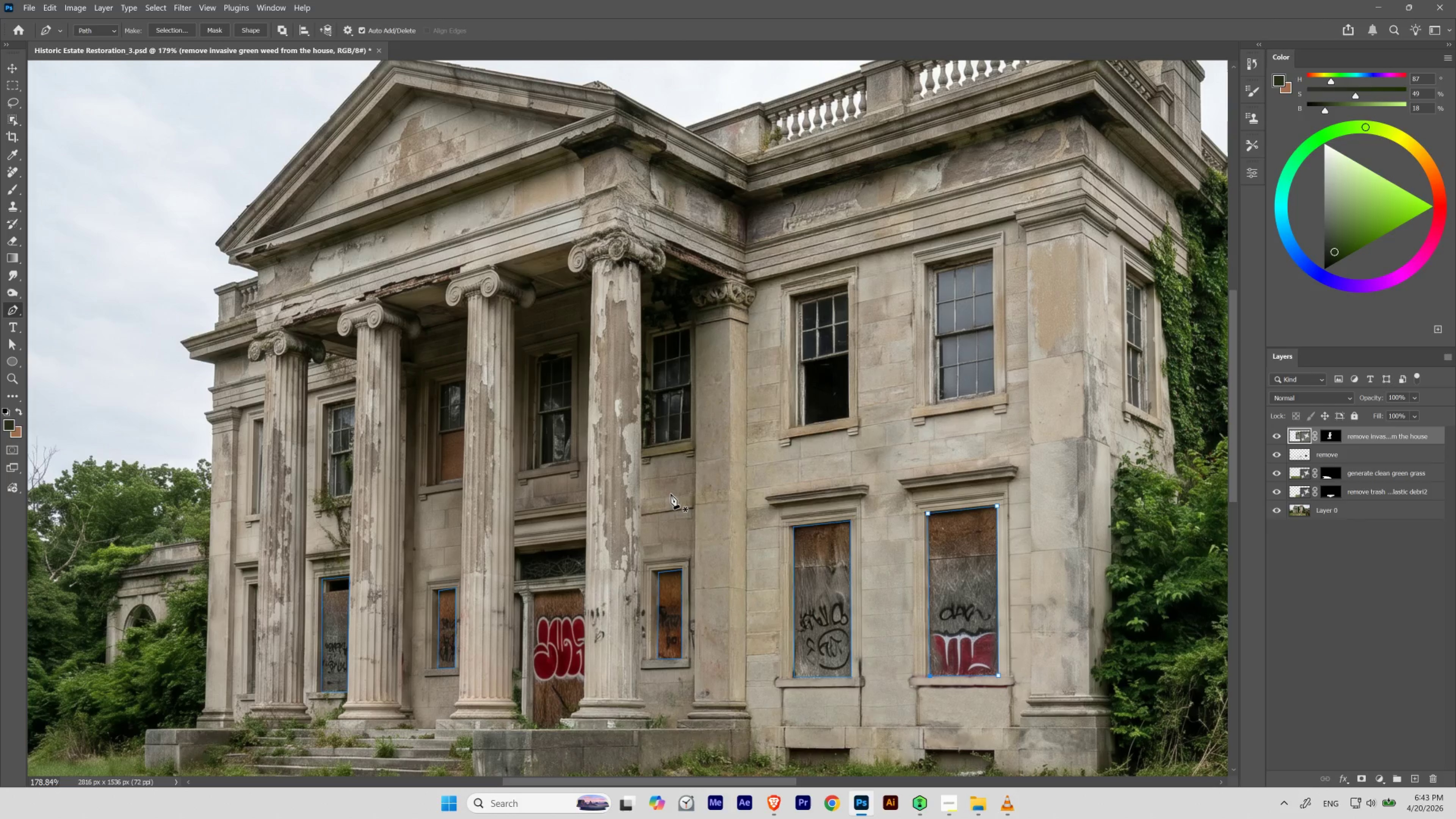 
wait(18.12)
 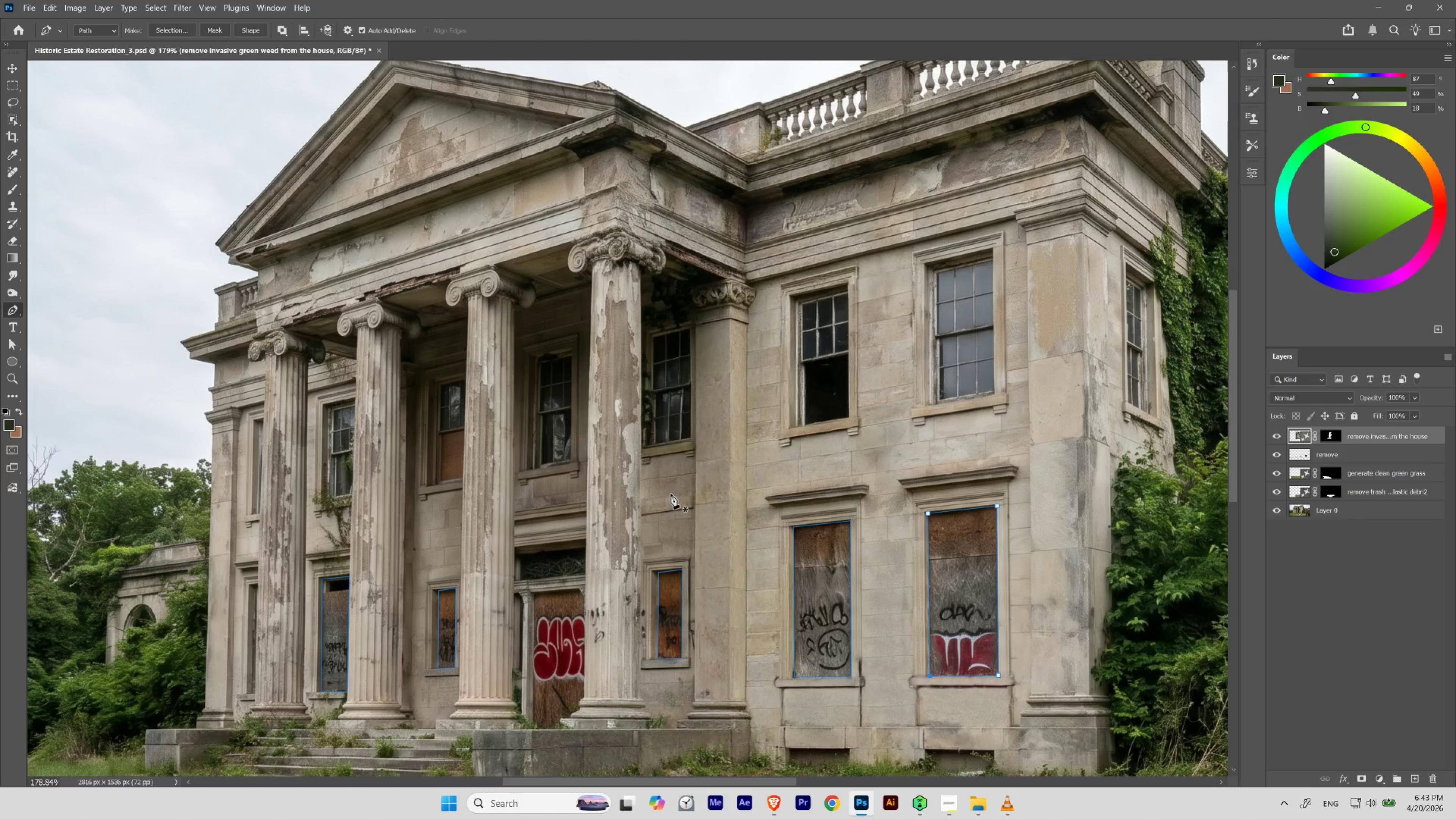 
key(Control+Enter)
 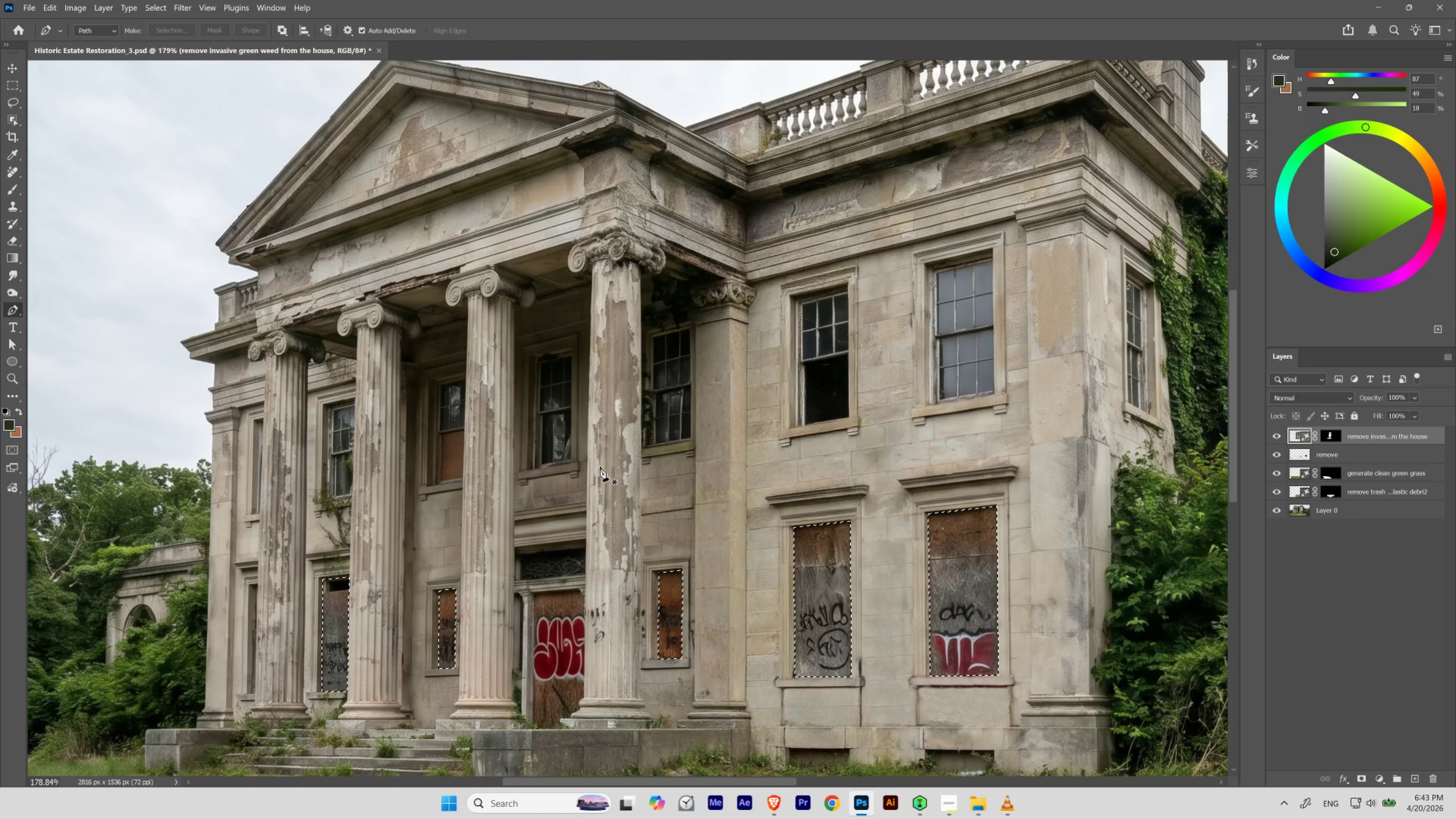 
hold_key(key=ControlLeft, duration=1.0)
 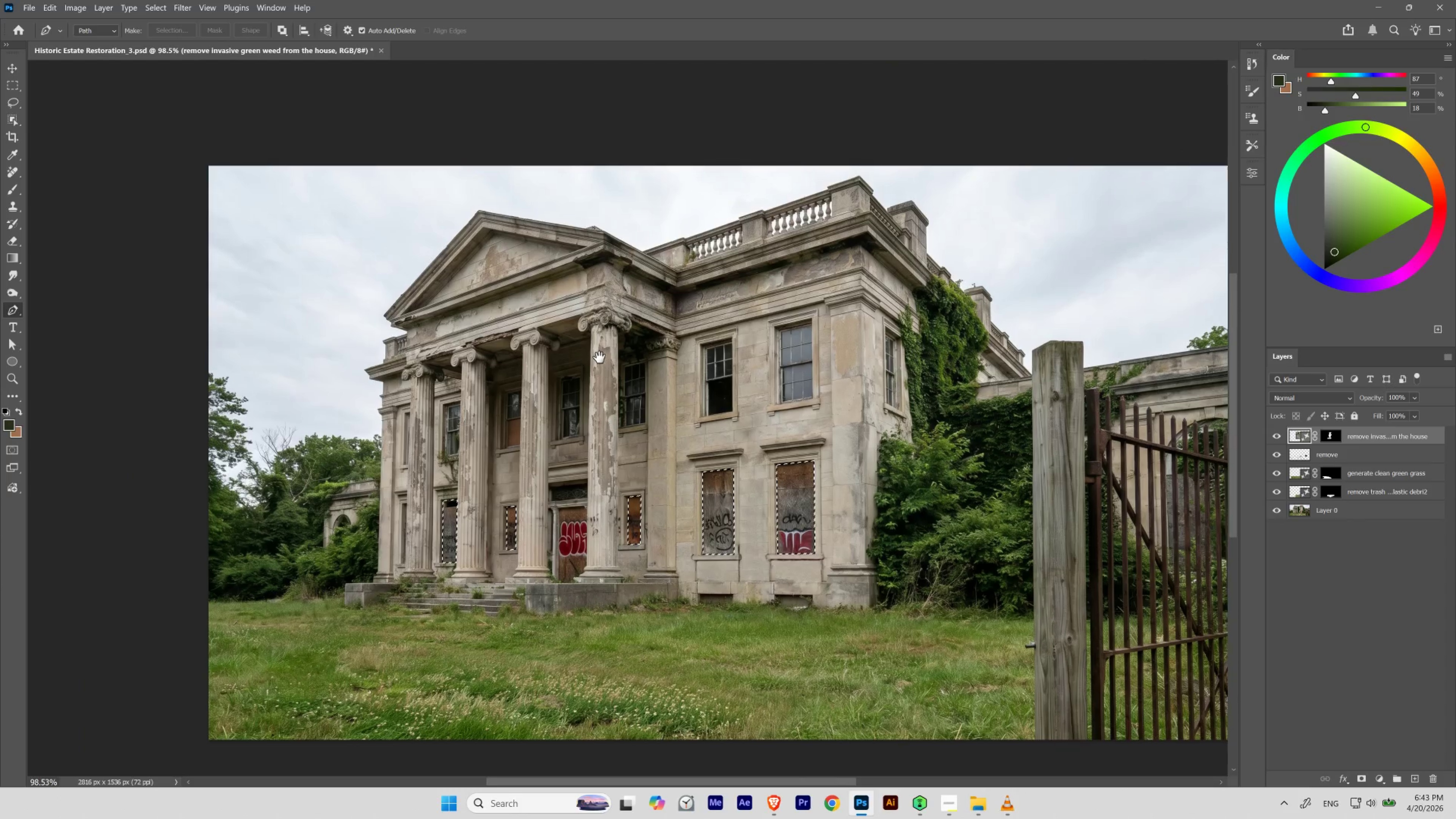 
hold_key(key=Space, duration=1.52)
 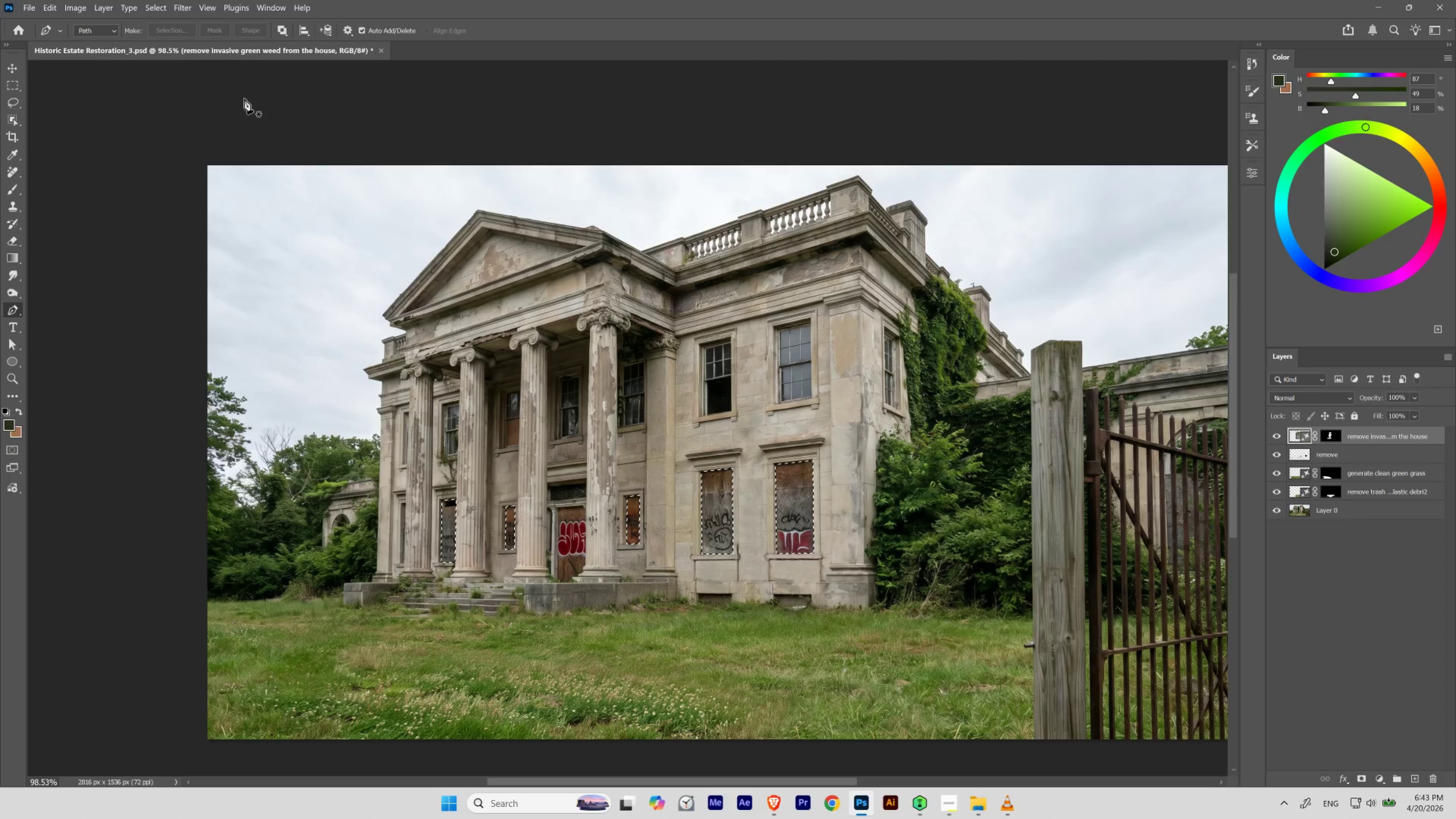 
left_click_drag(start_coordinate=[647, 308], to_coordinate=[623, 358])
 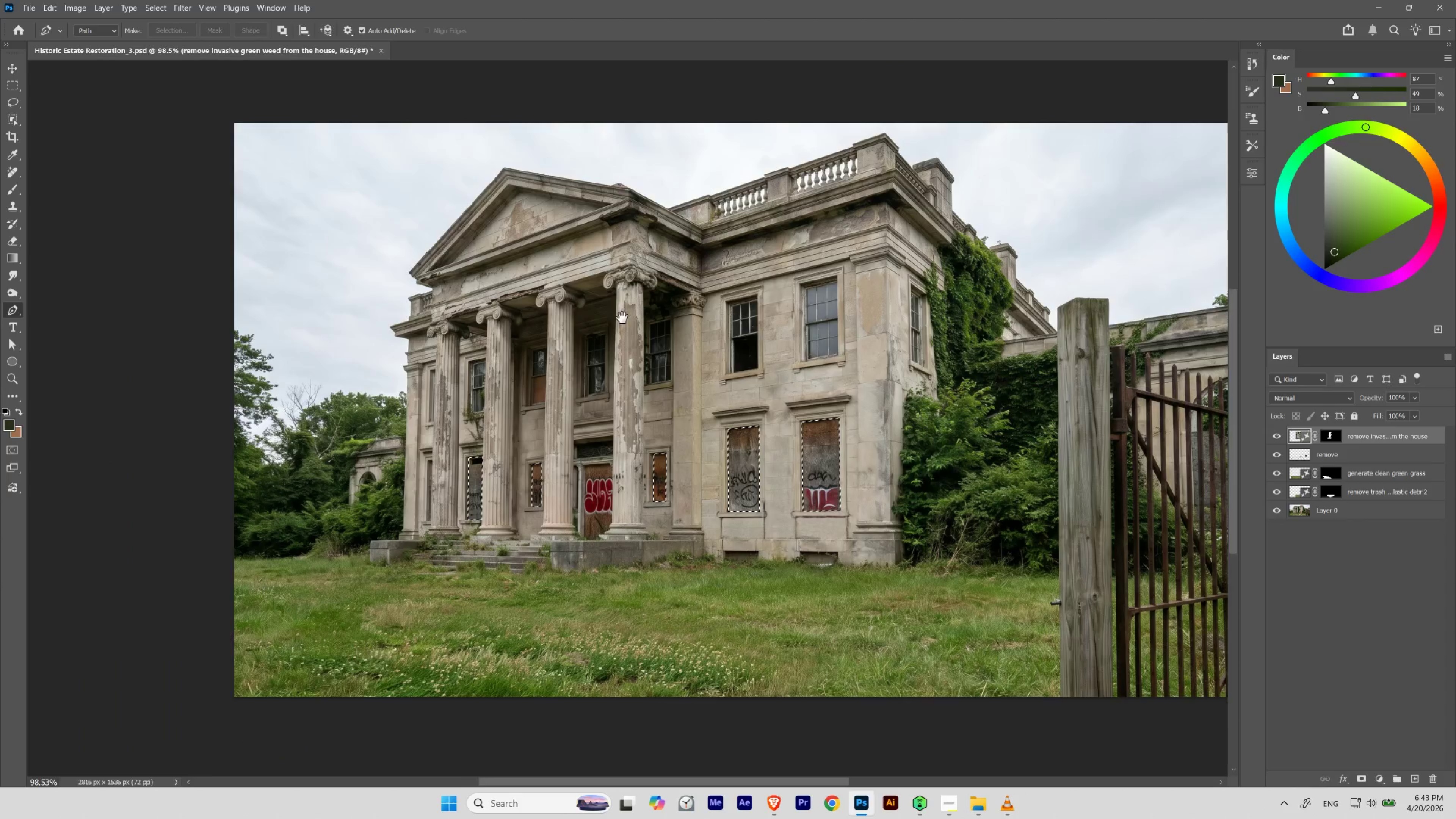 
left_click_drag(start_coordinate=[624, 315], to_coordinate=[598, 357])
 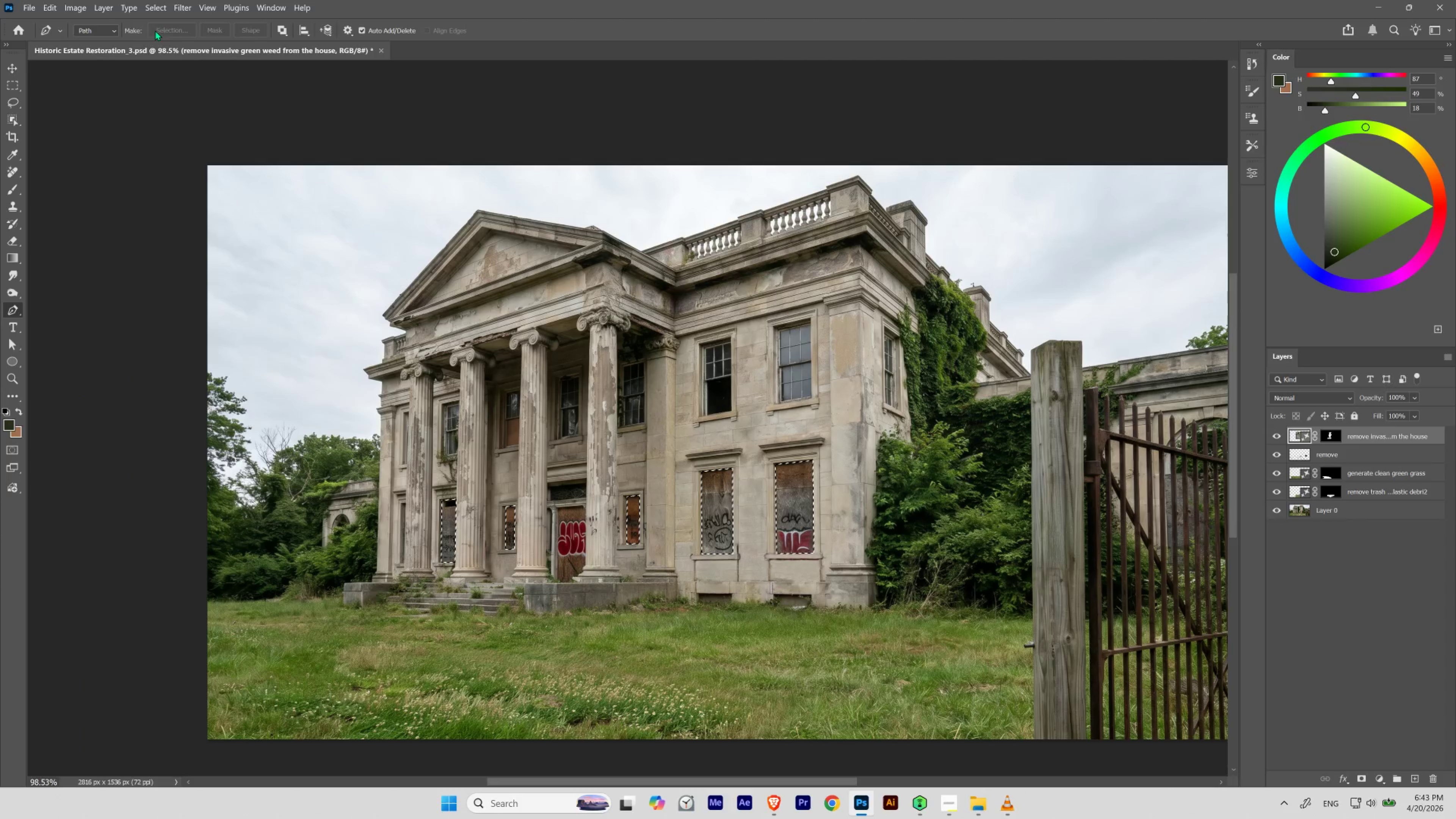 
key(Space)
 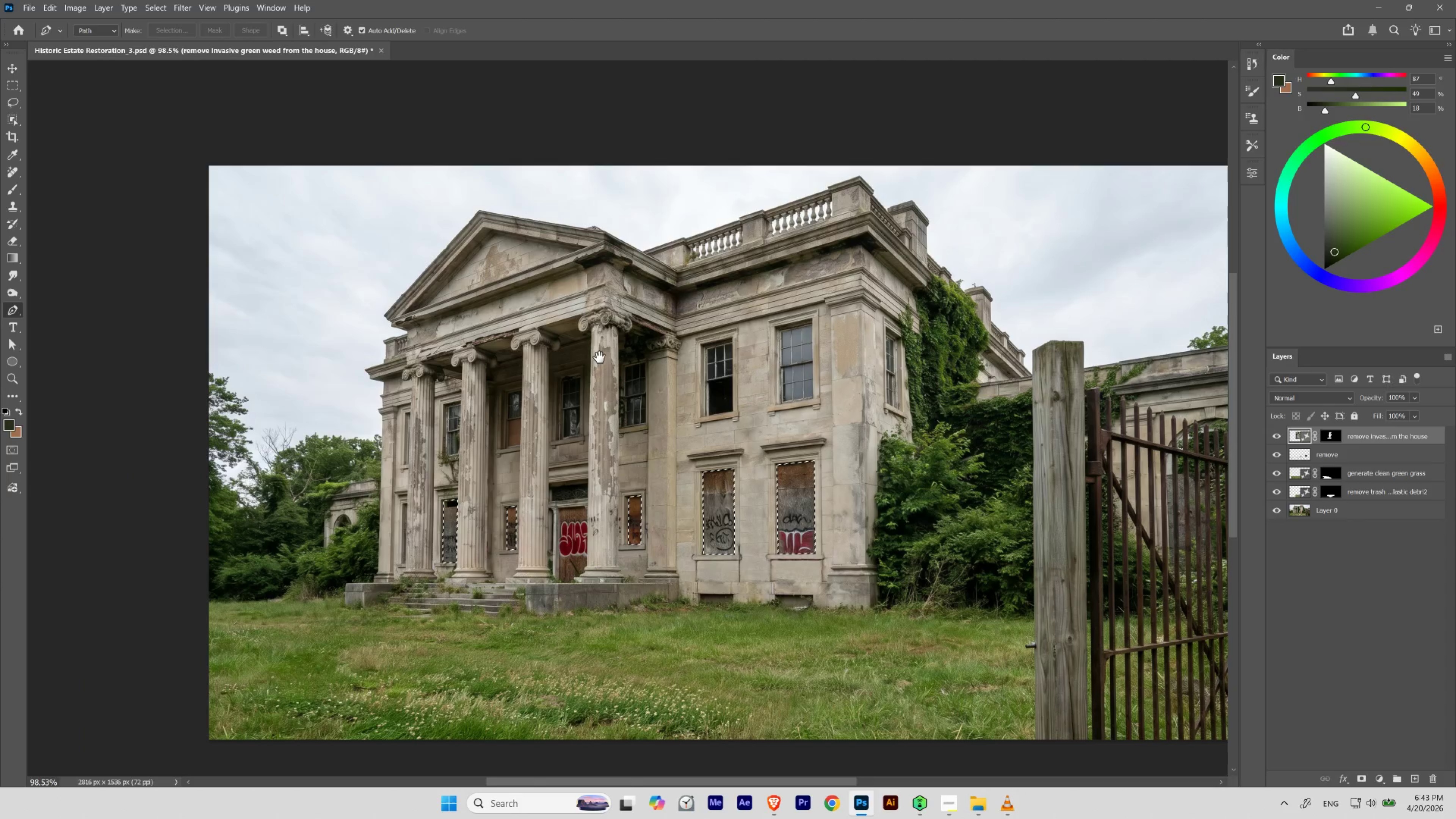 
key(Space)
 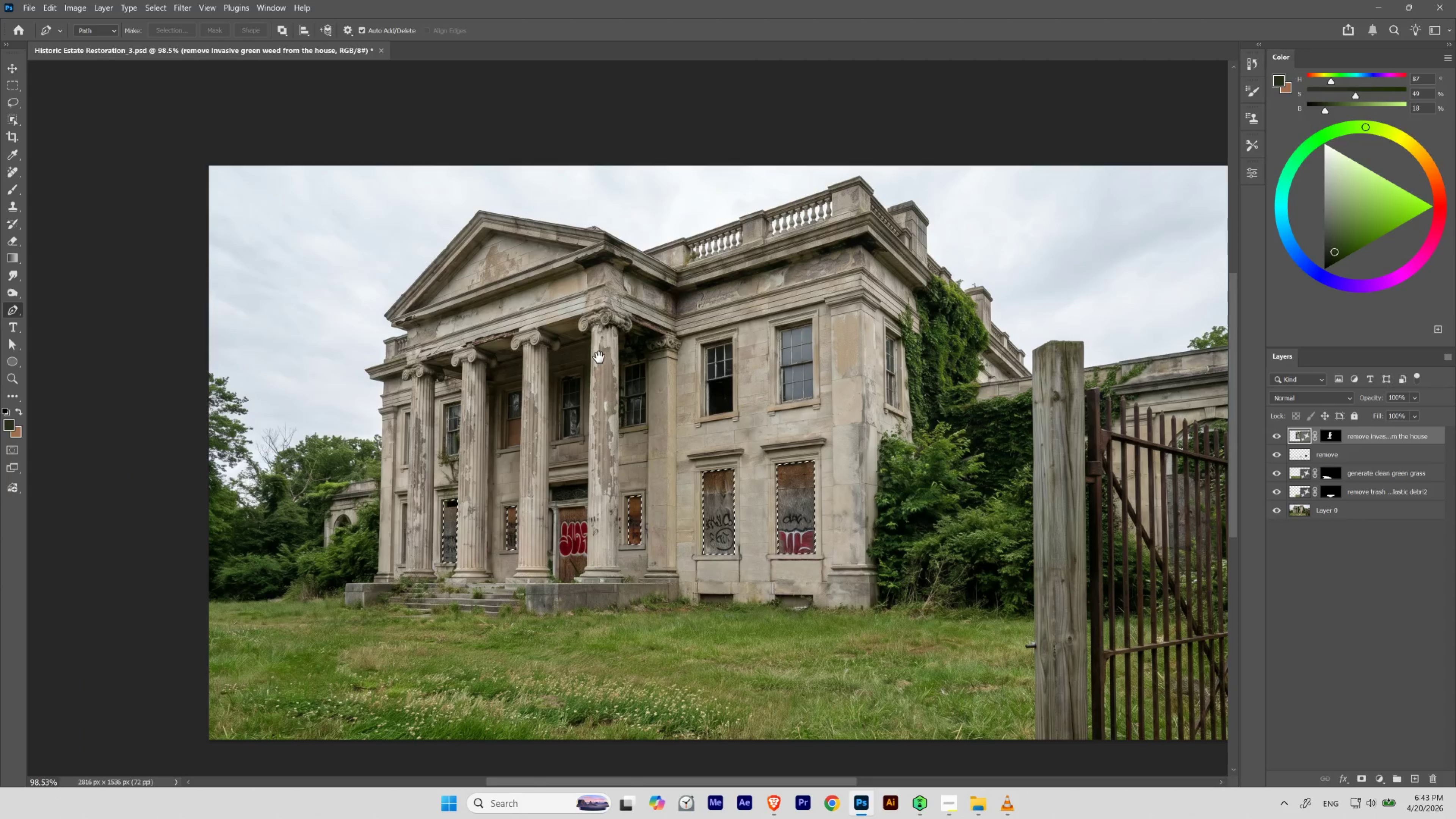 
key(Space)
 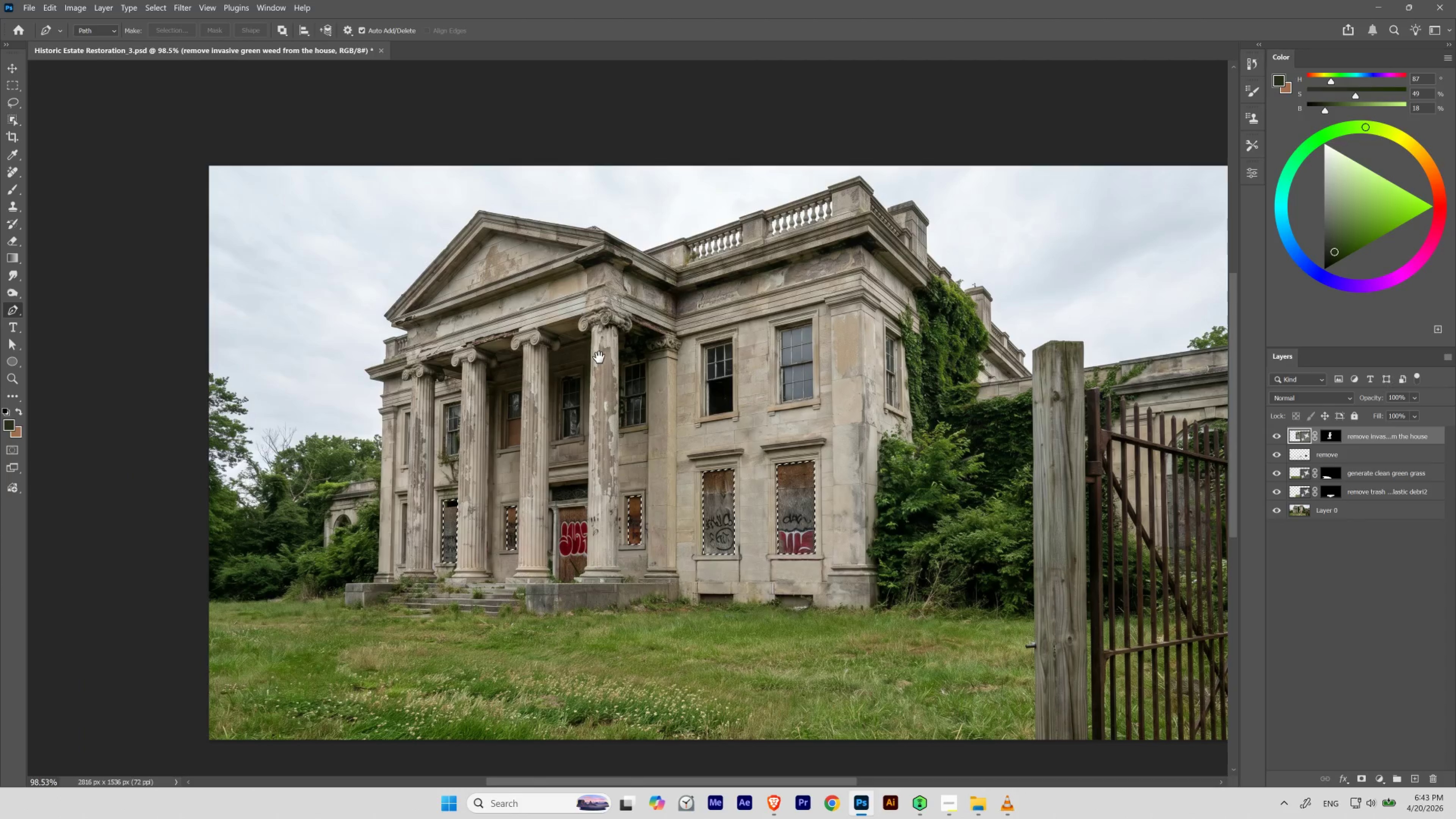 
key(Space)
 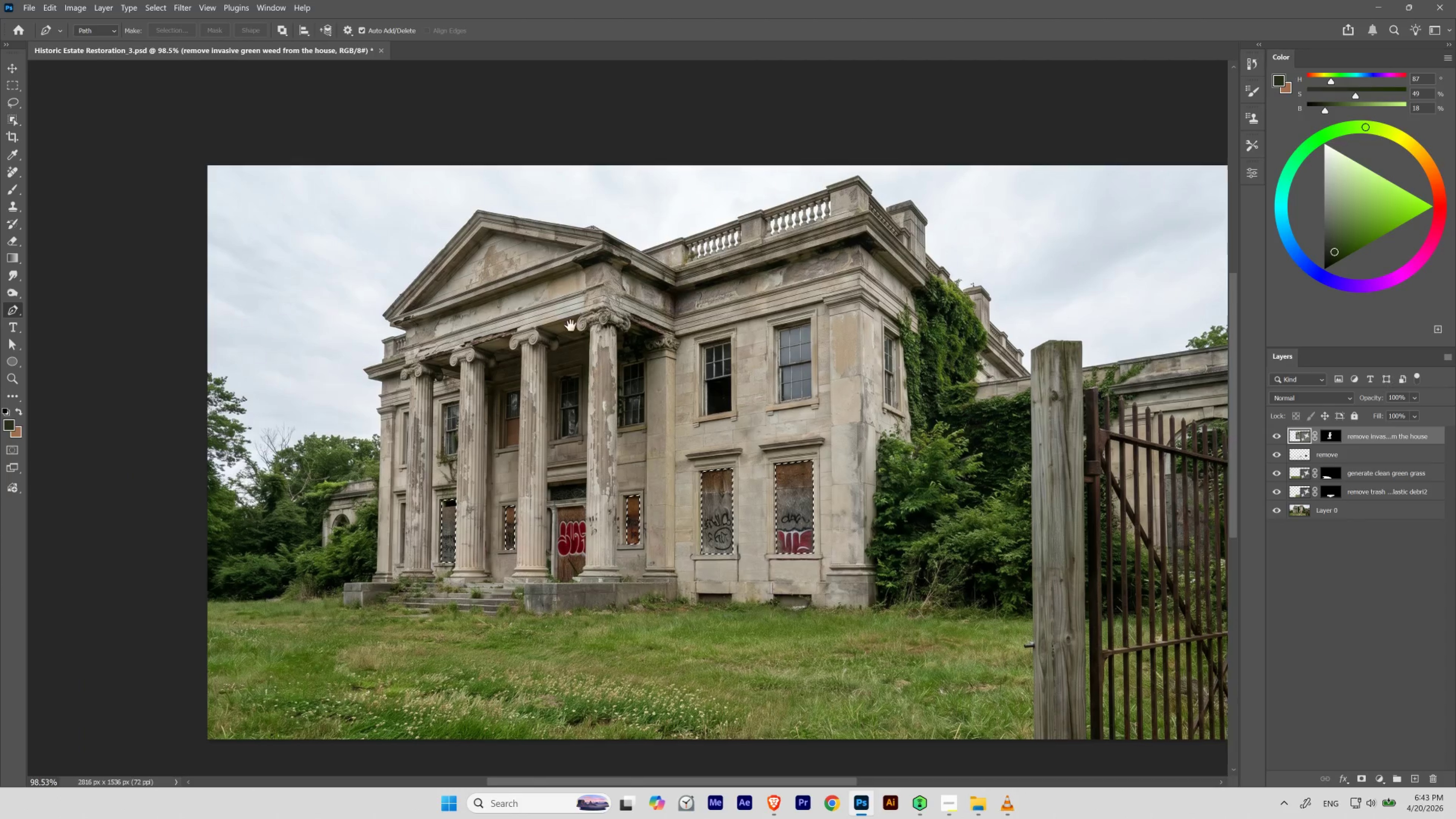 
key(Space)
 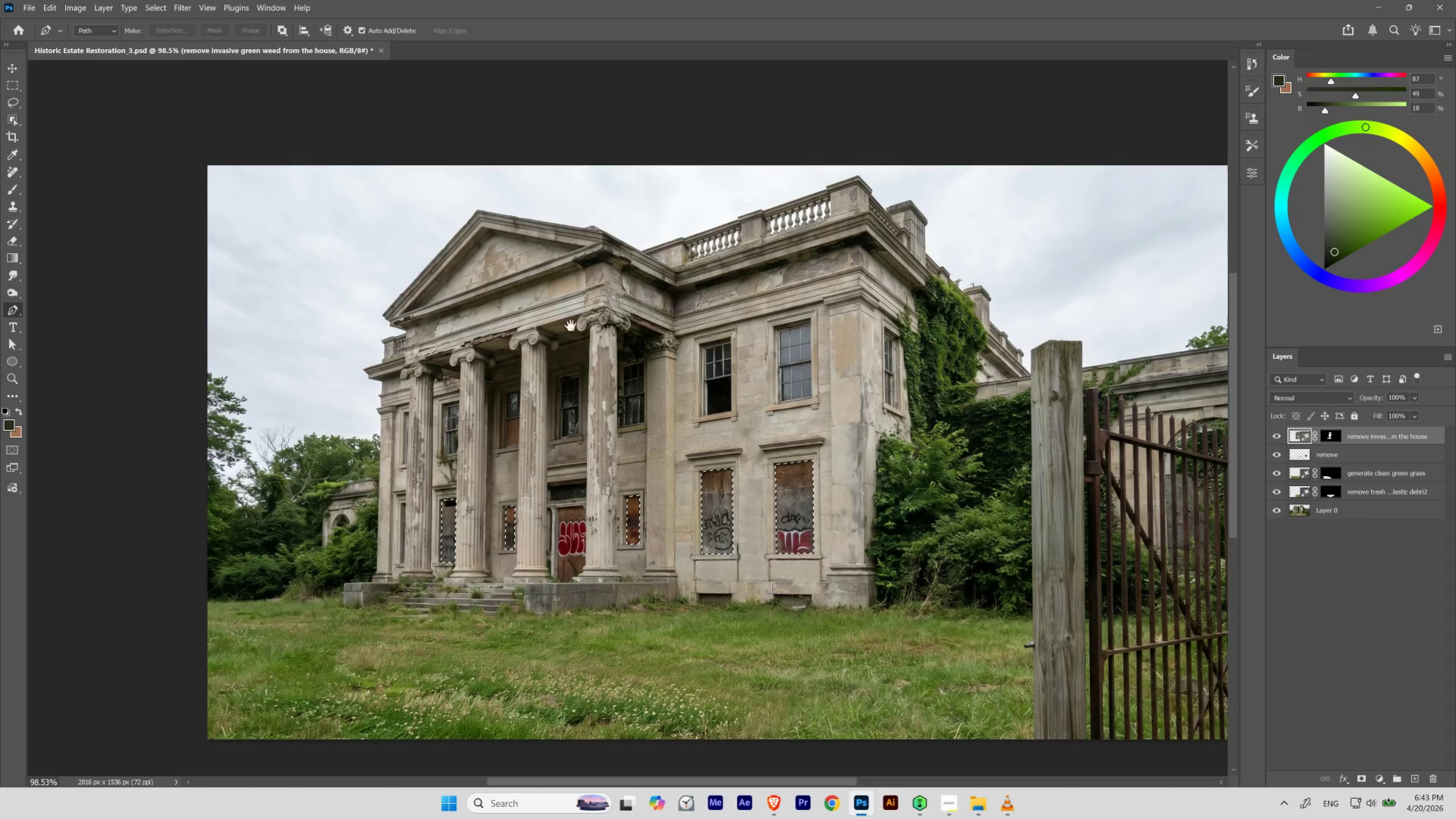 
key(Space)
 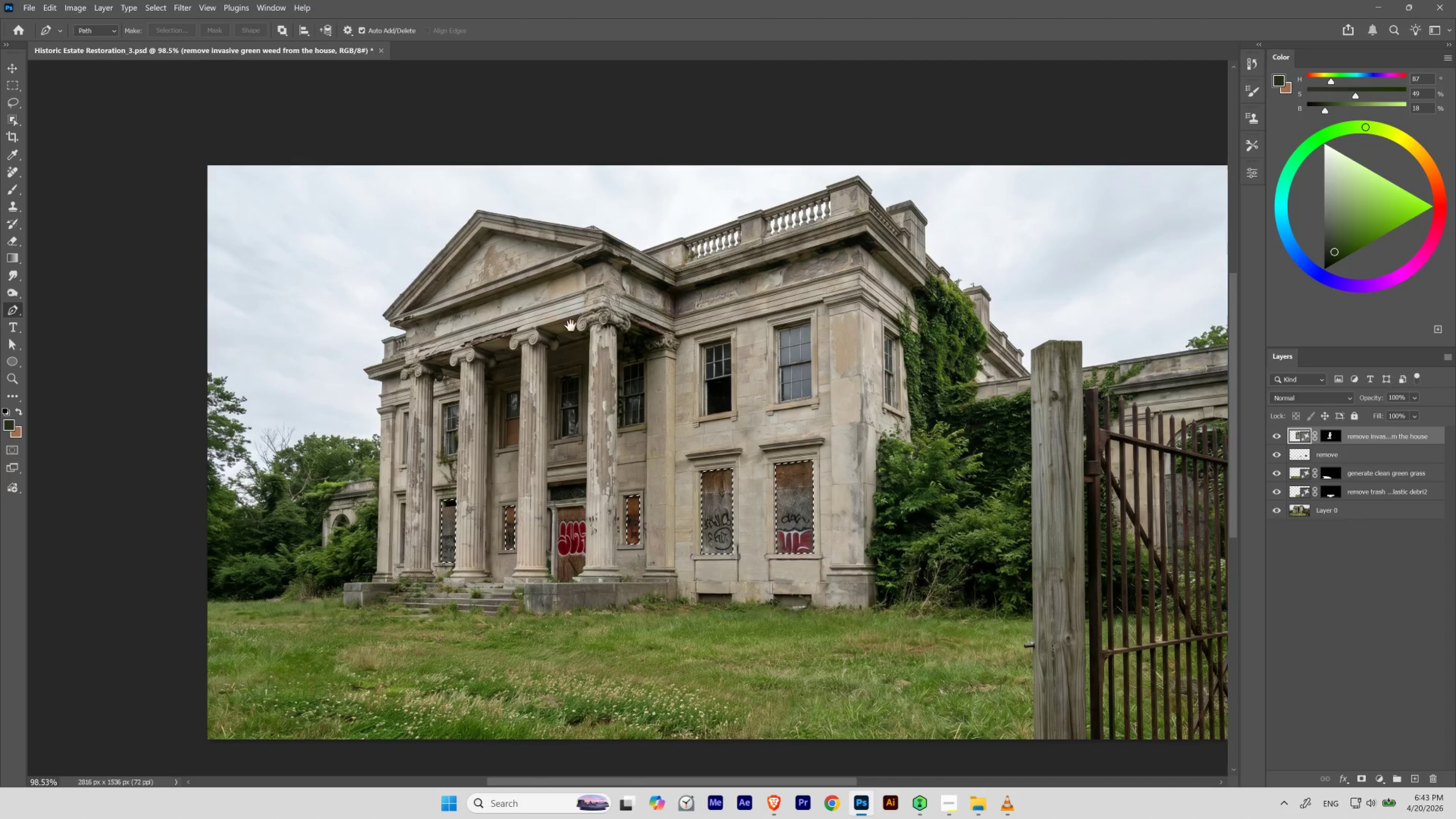 
key(Space)
 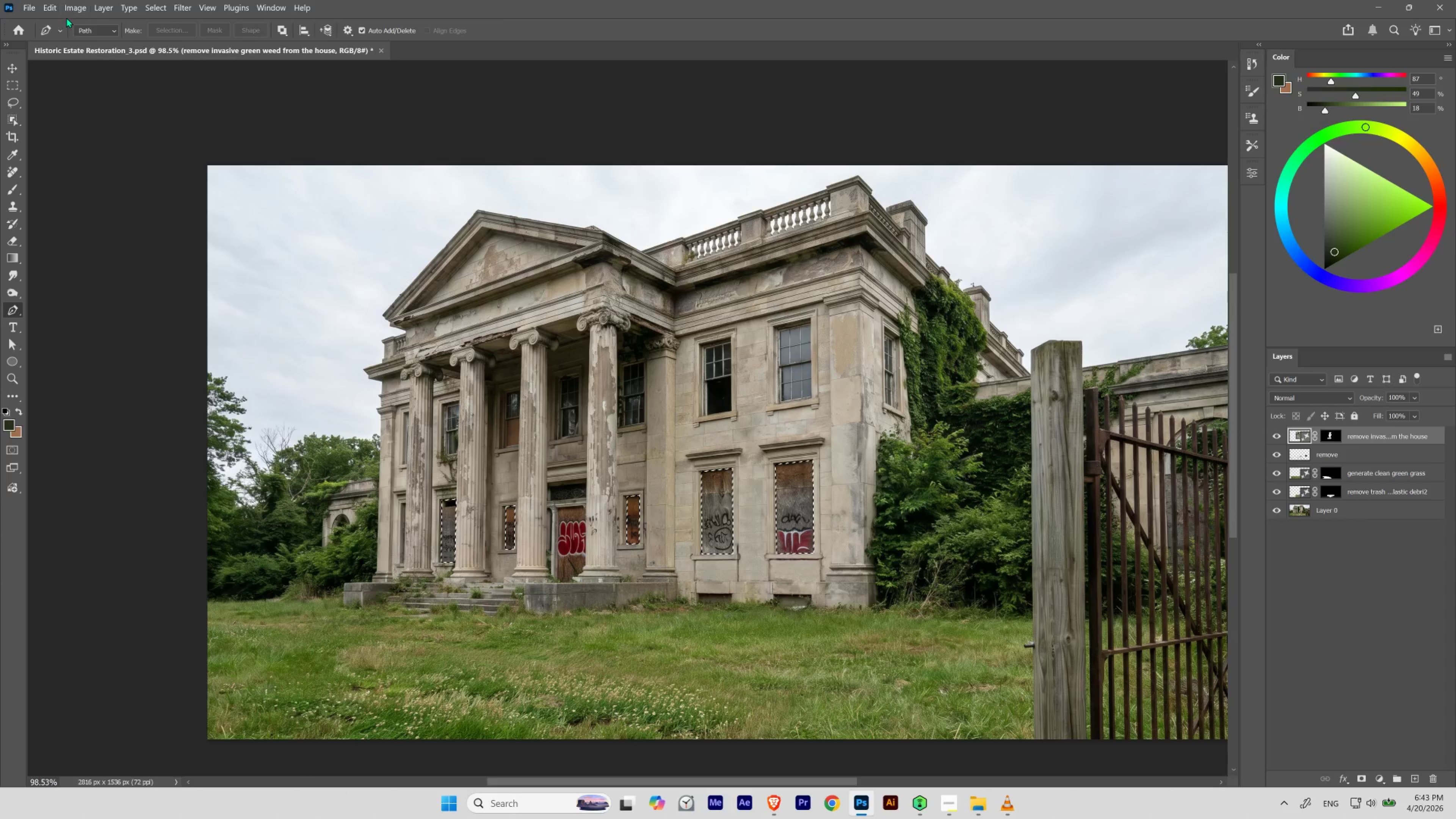 
left_click([49, 15])
 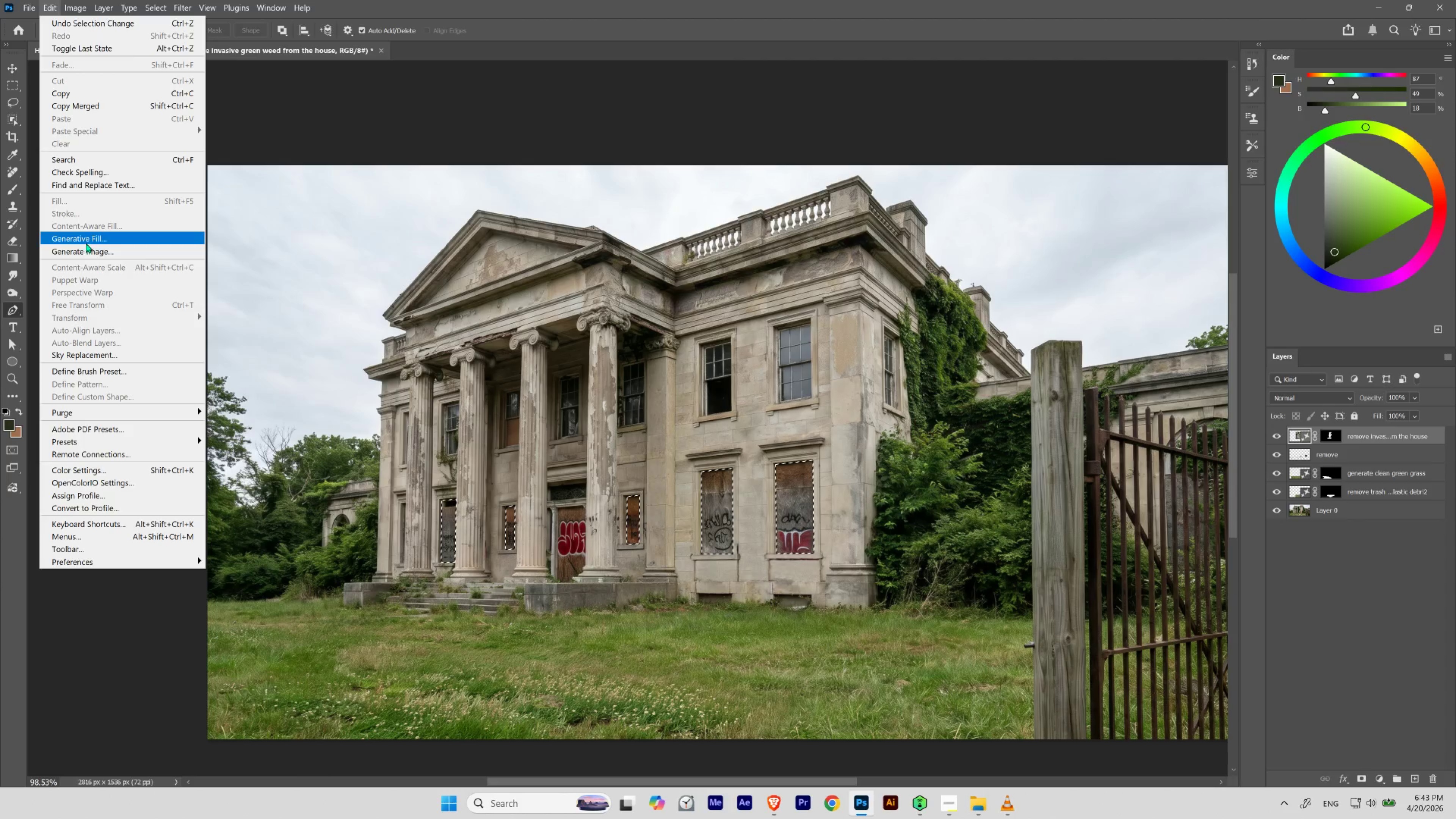 
left_click([92, 238])
 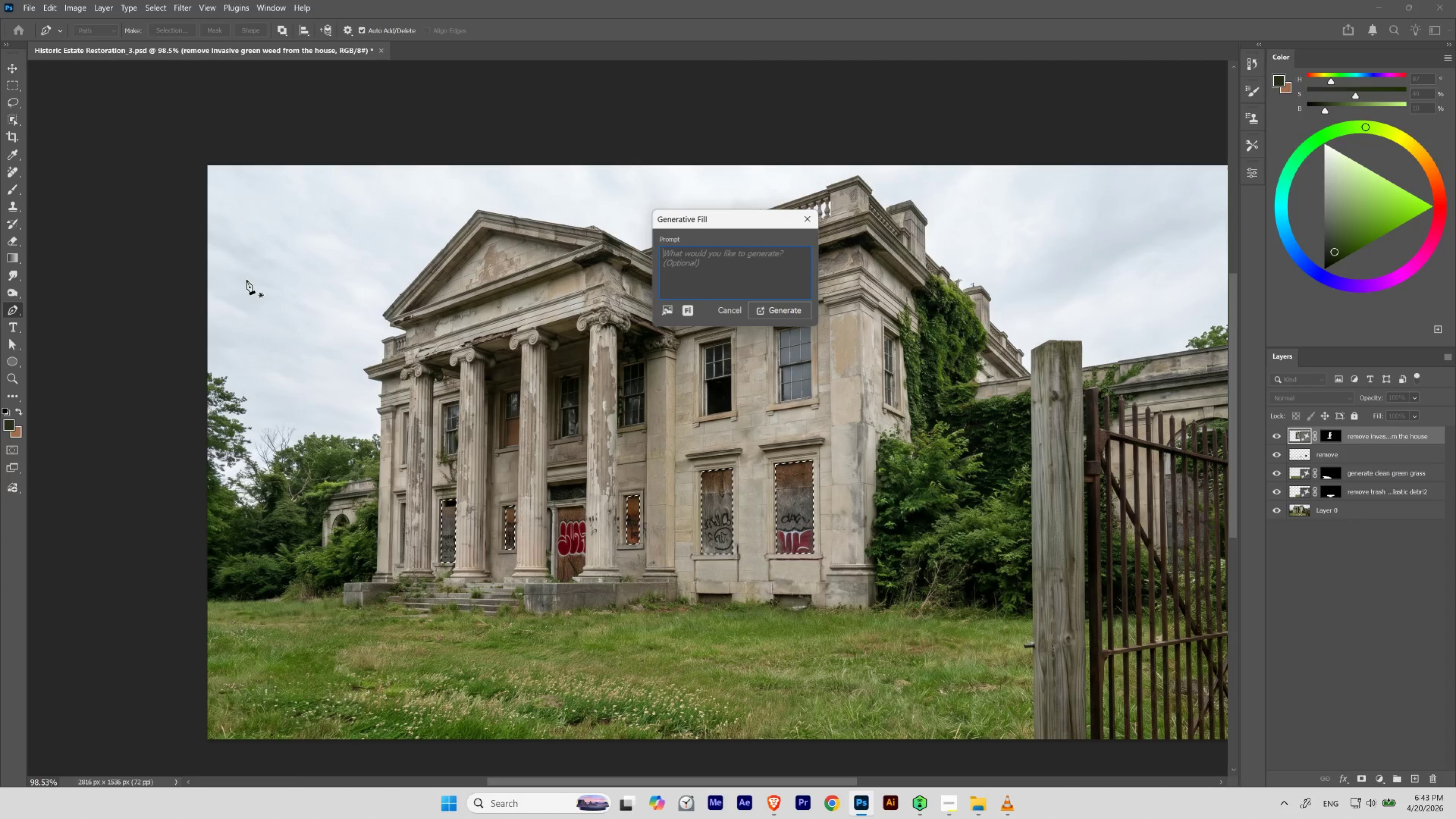 
type(generate clean windows that match the other windows of the house)
 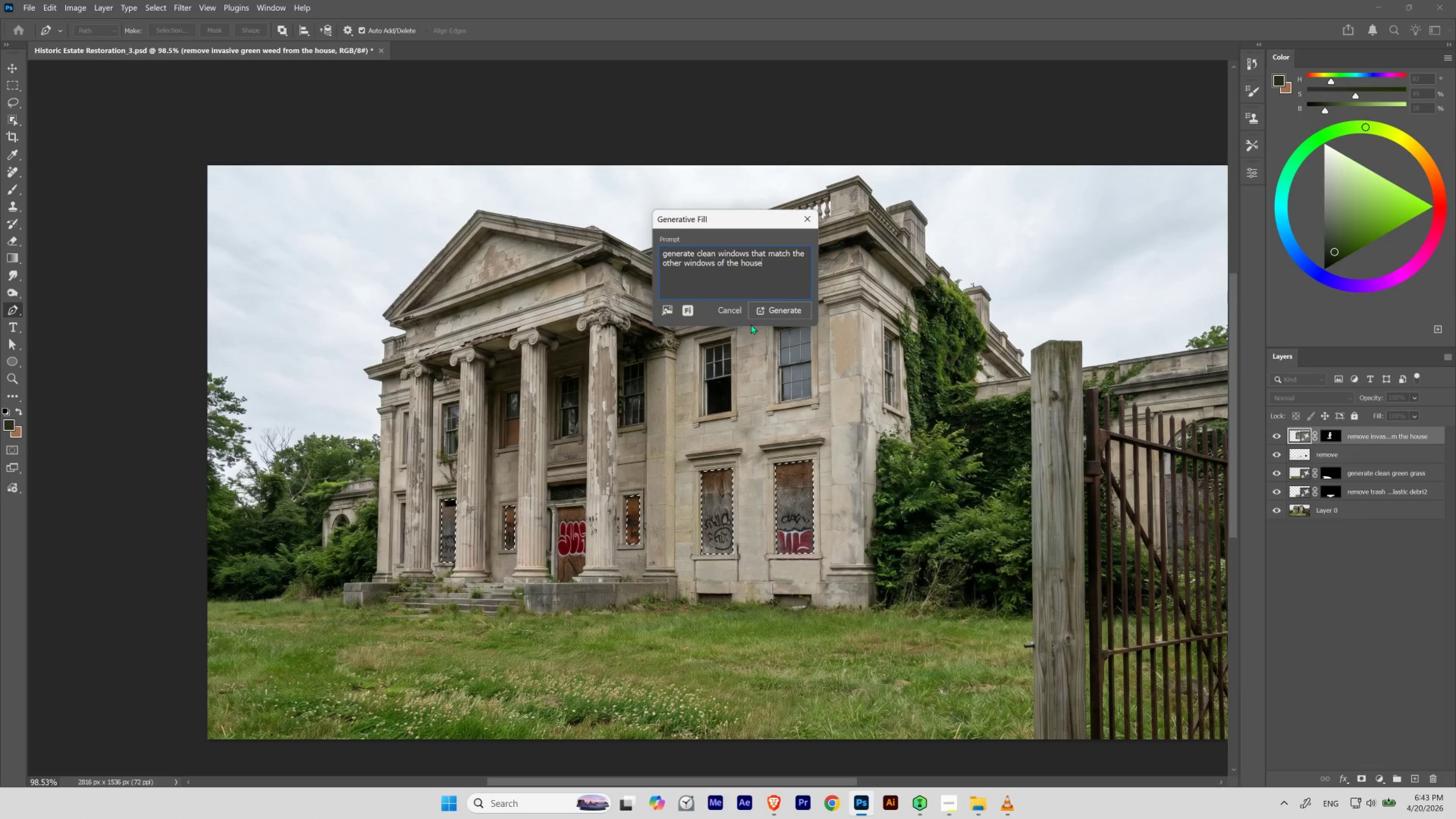 
left_click([770, 312])
 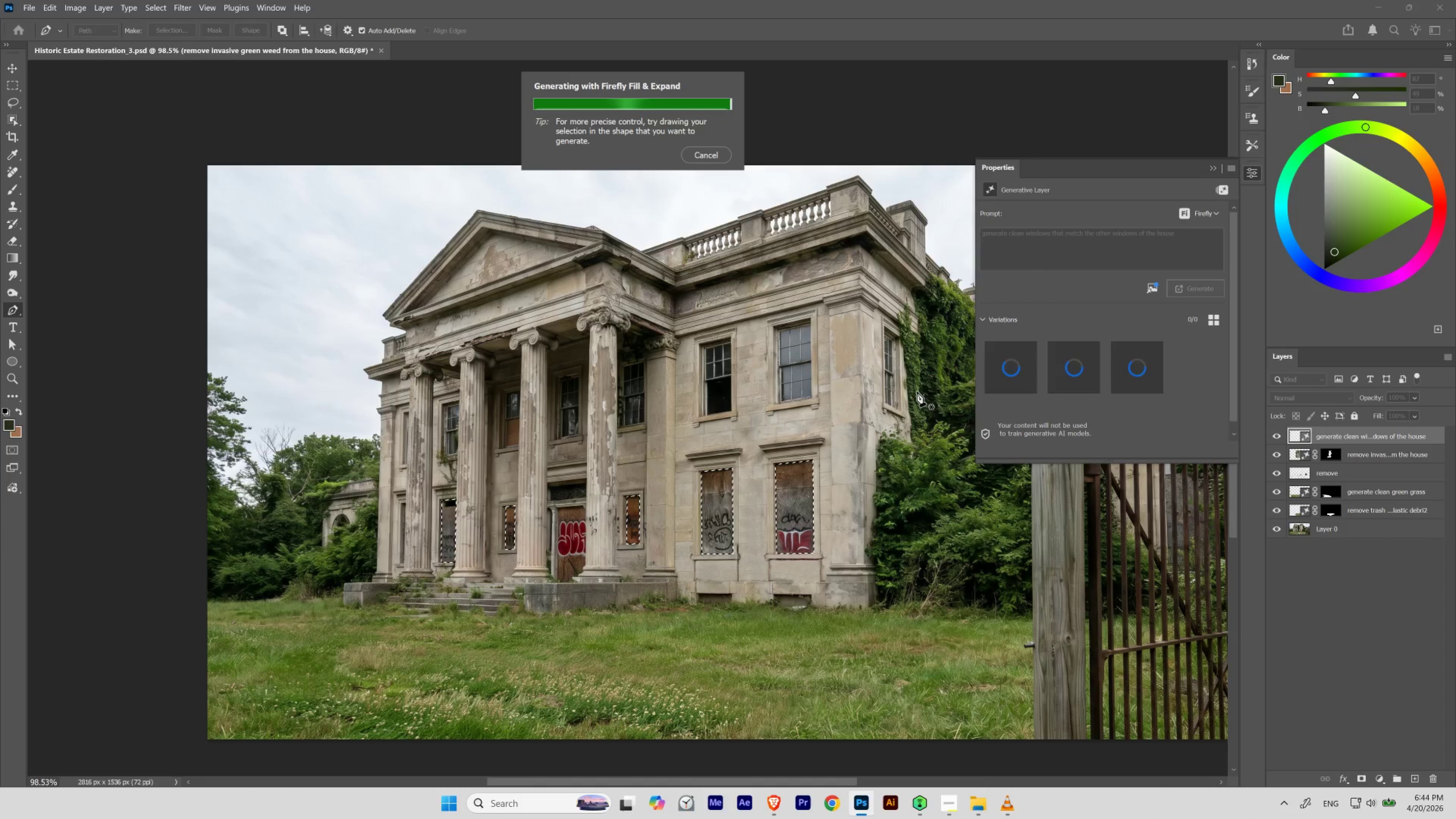 
wait(42.16)
 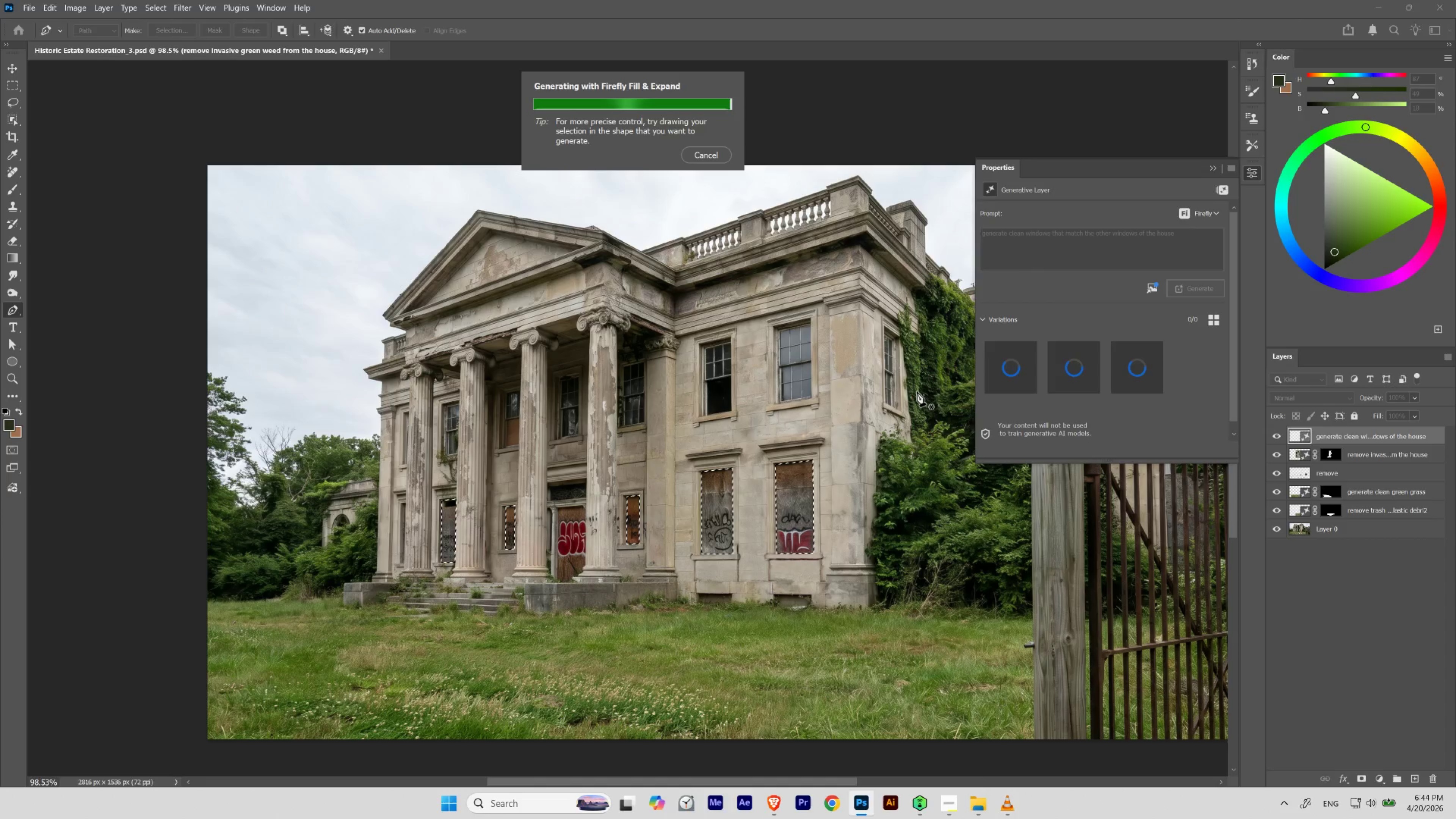 
left_click([1210, 166])
 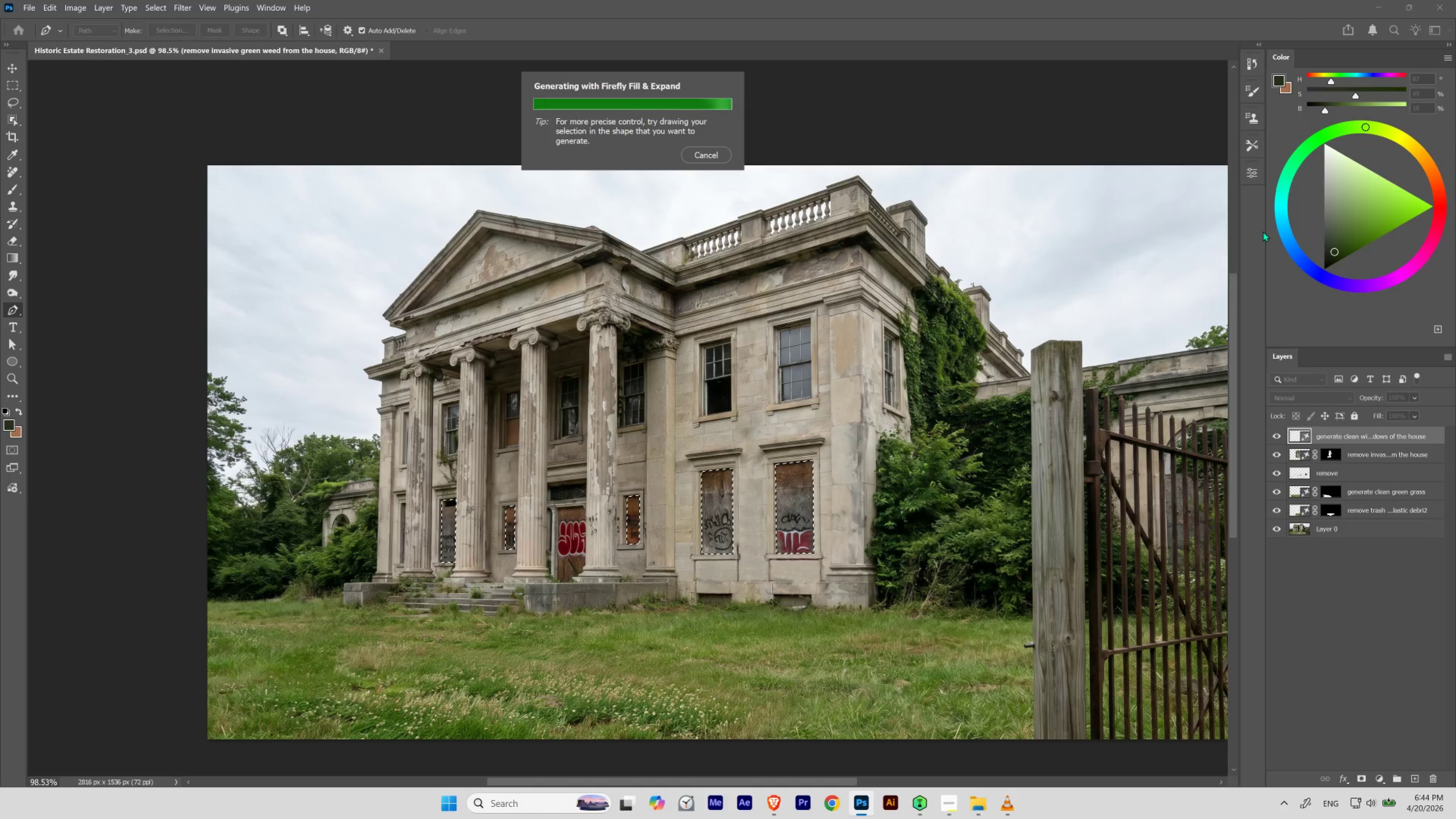 
wait(11.03)
 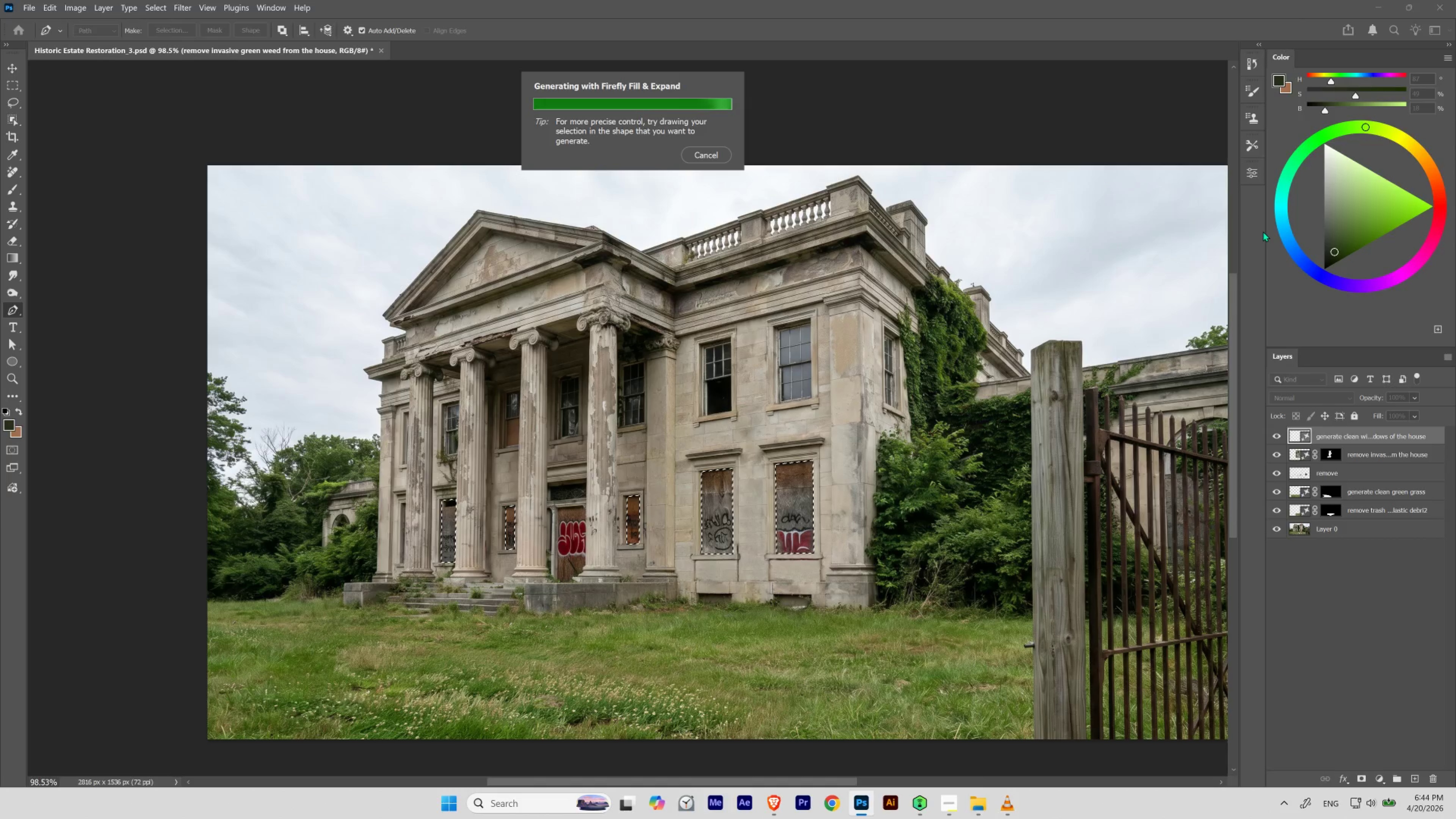 
left_click([1308, 439])
 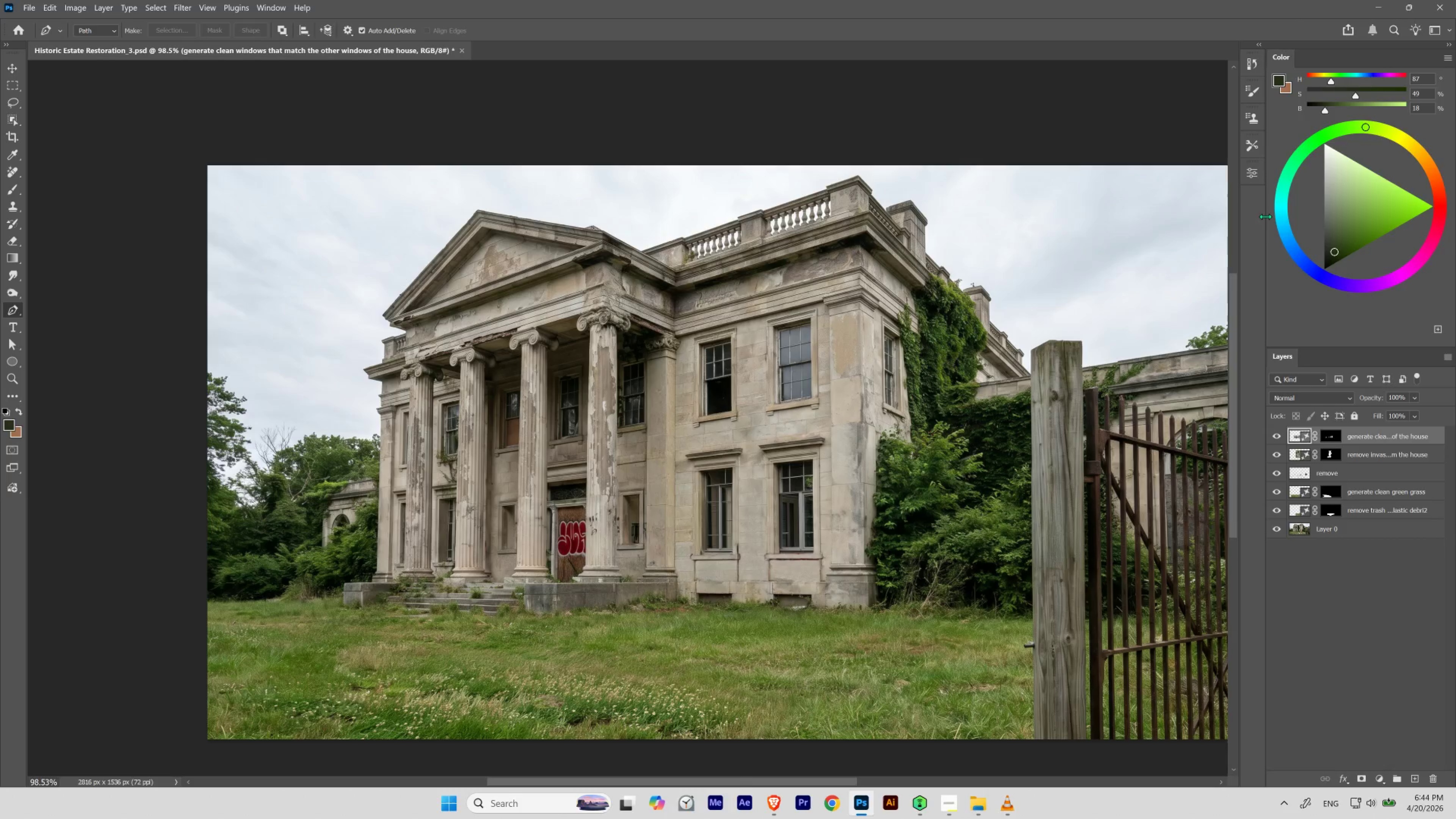 
left_click([1245, 174])
 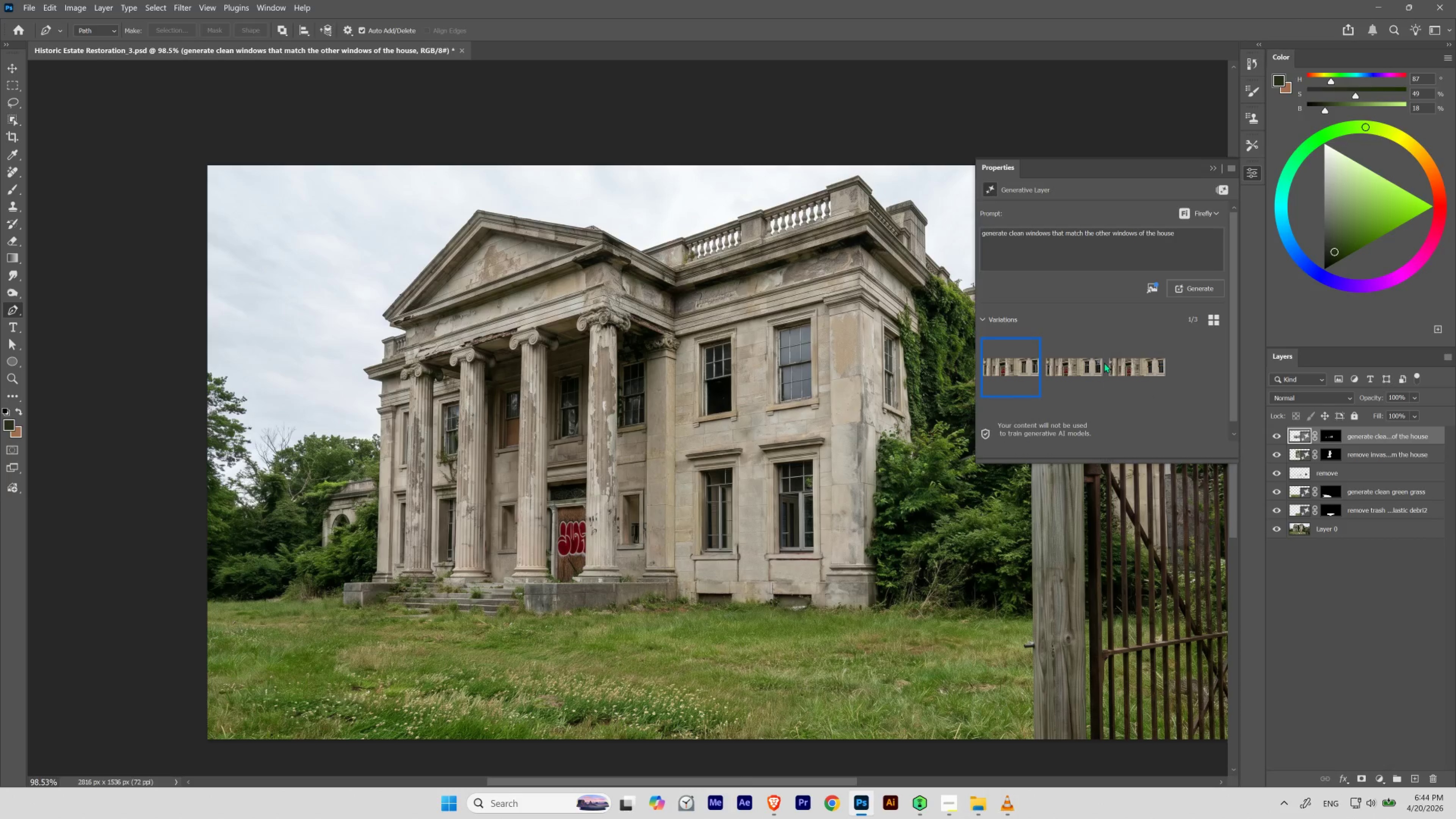 
left_click([1095, 366])
 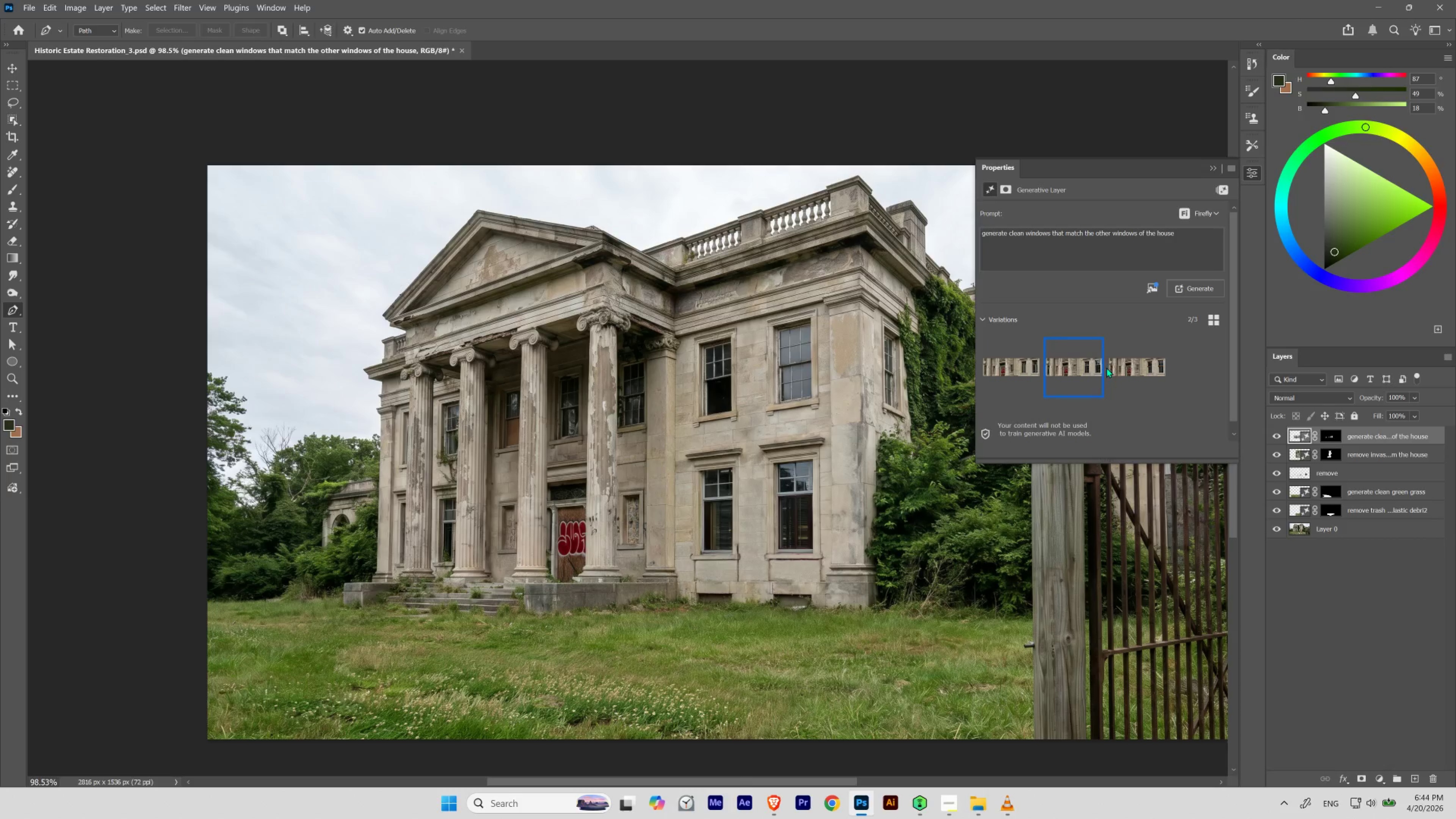 
left_click([1127, 369])
 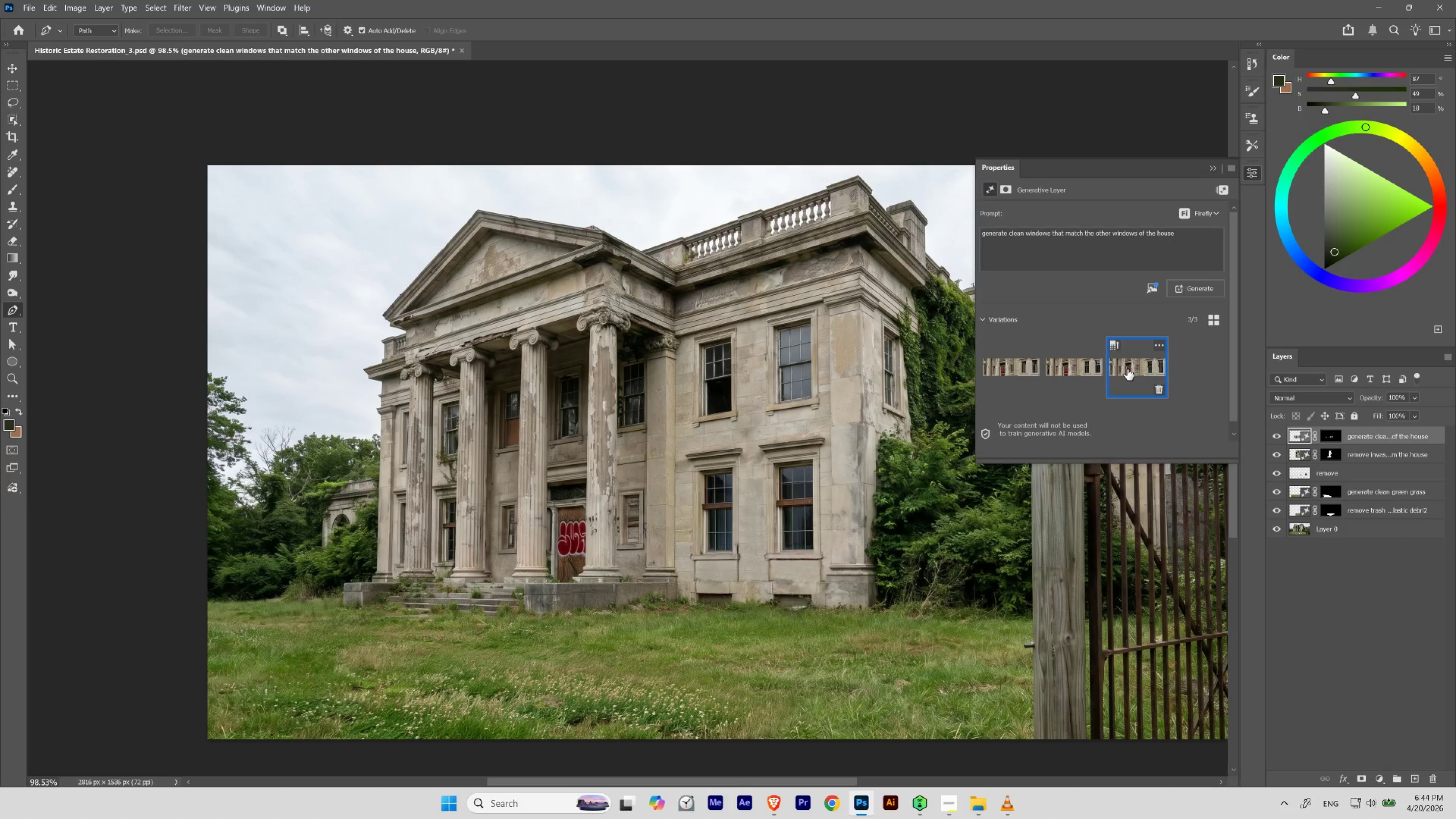 
left_click([1095, 371])
 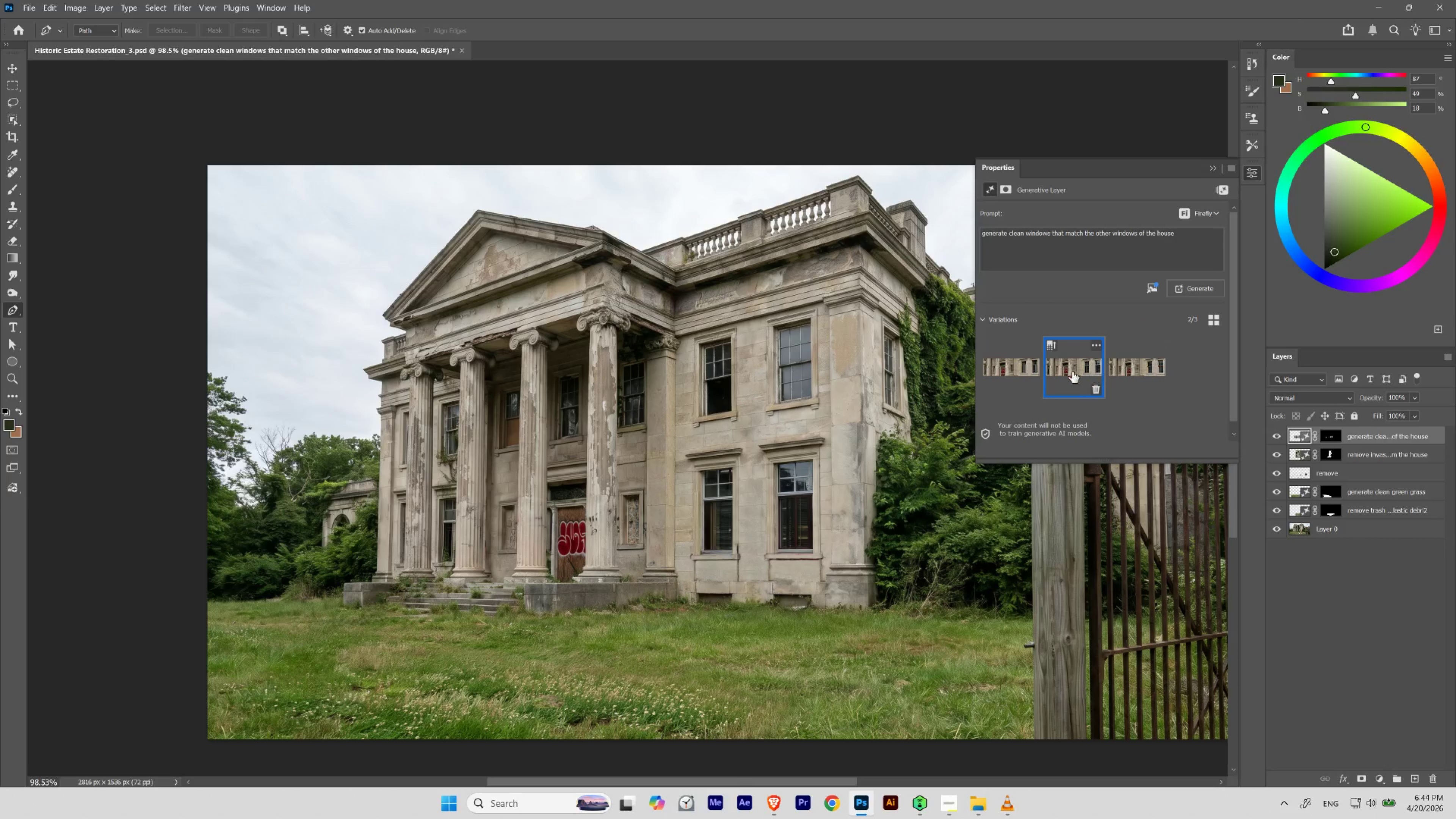 
left_click([1035, 377])
 